 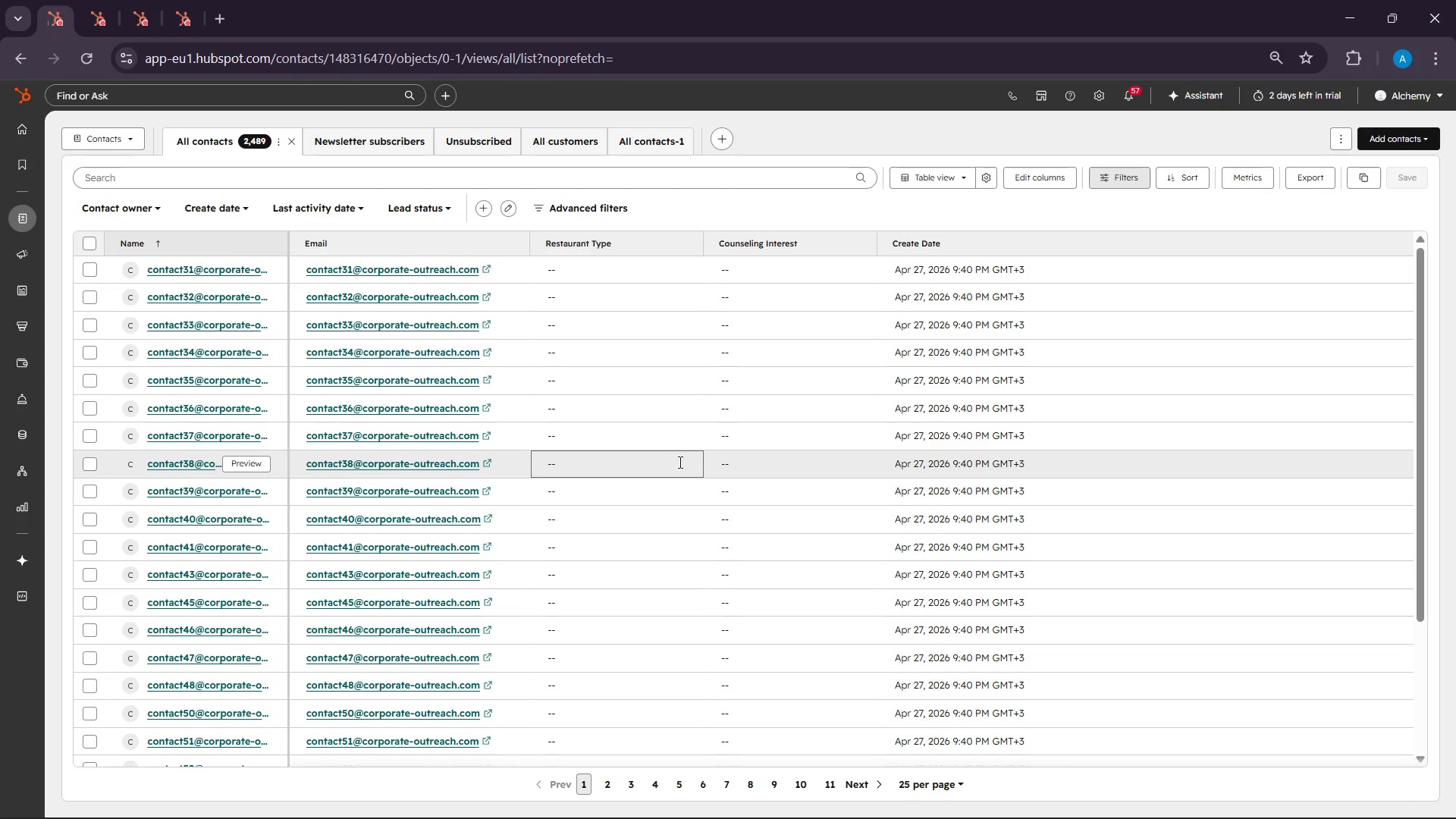 
left_click([725, 130])
 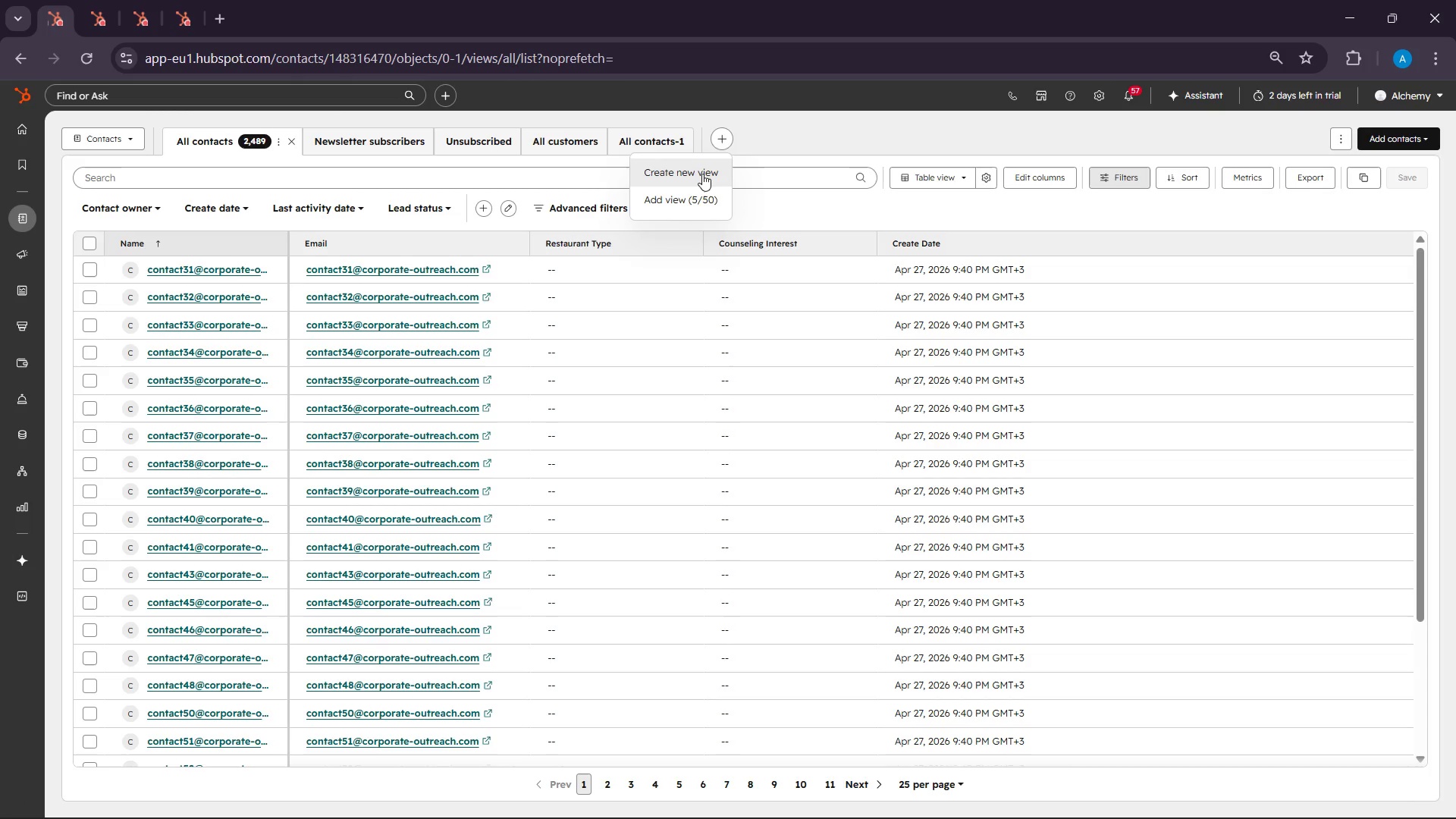 
left_click([702, 174])
 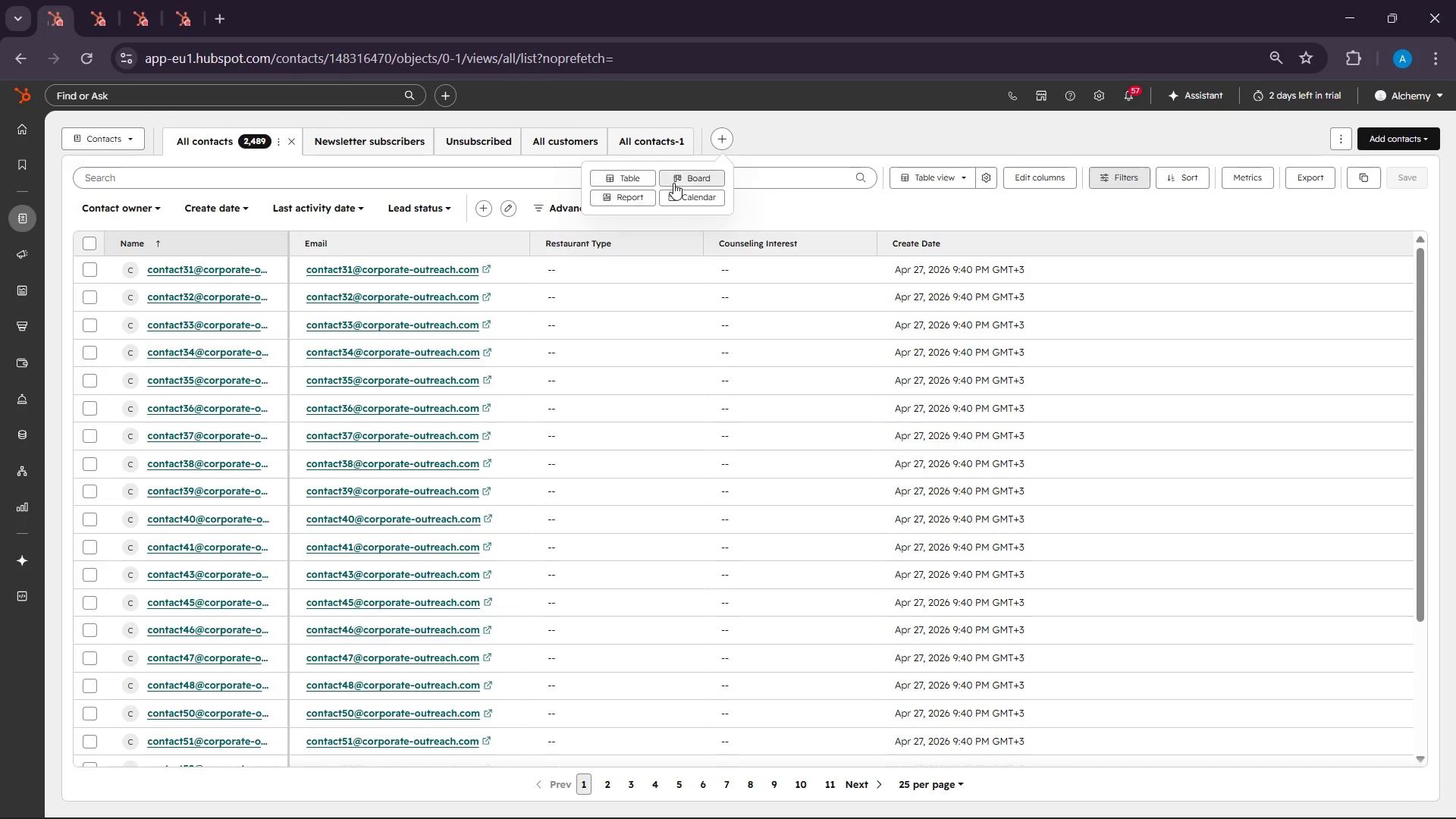 
left_click([647, 178])
 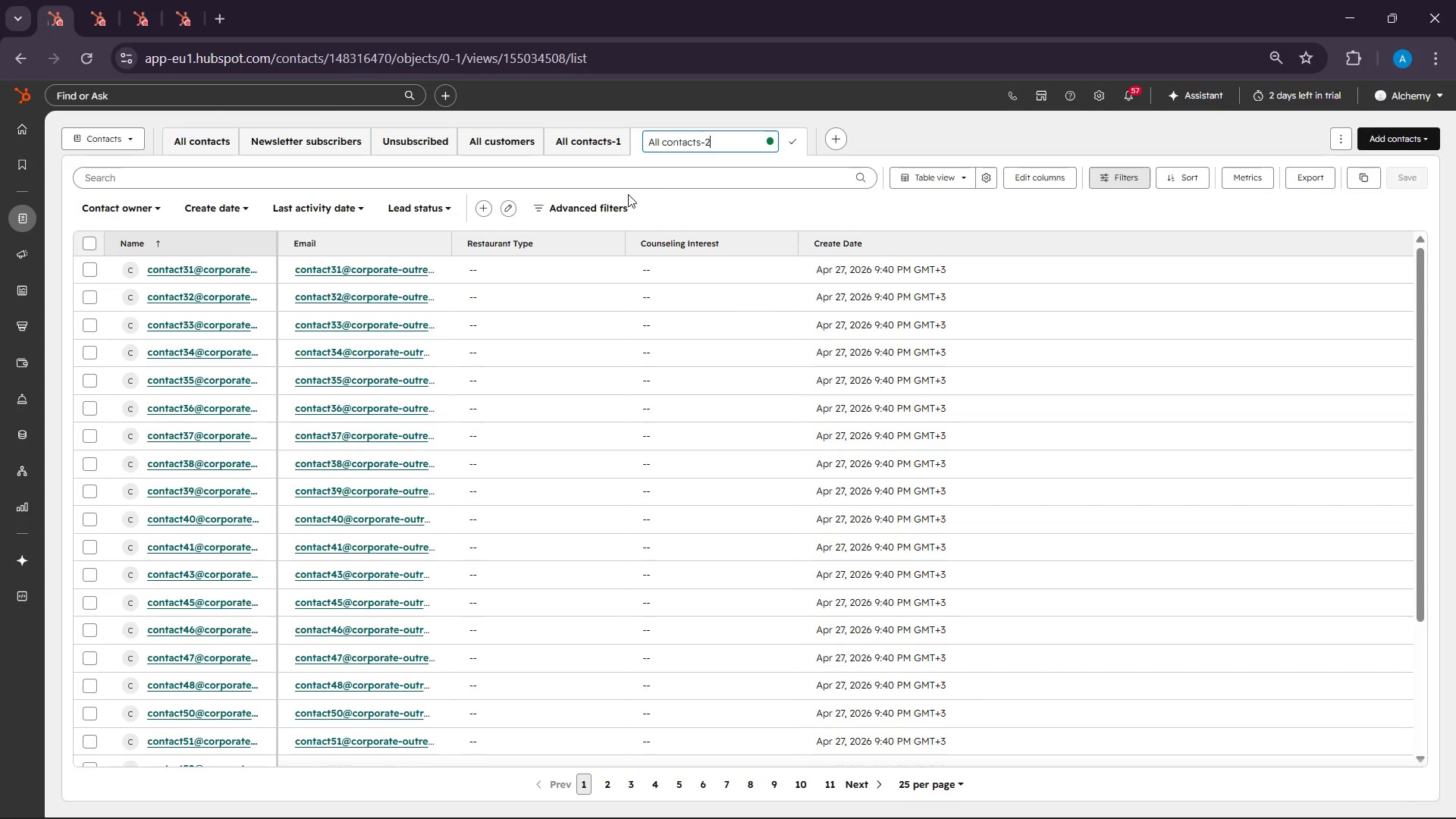 
wait(5.61)
 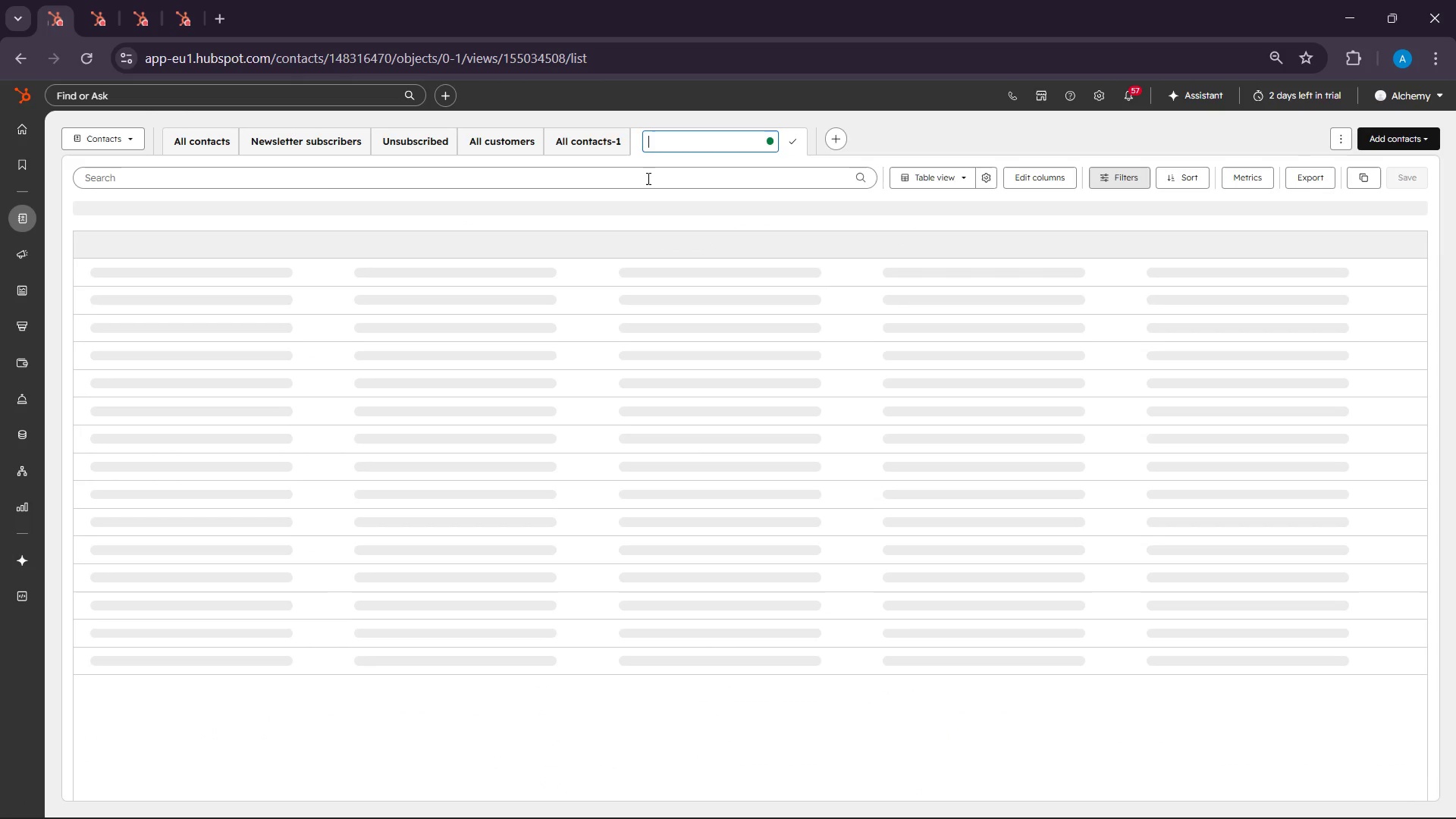 
double_click([663, 143])
 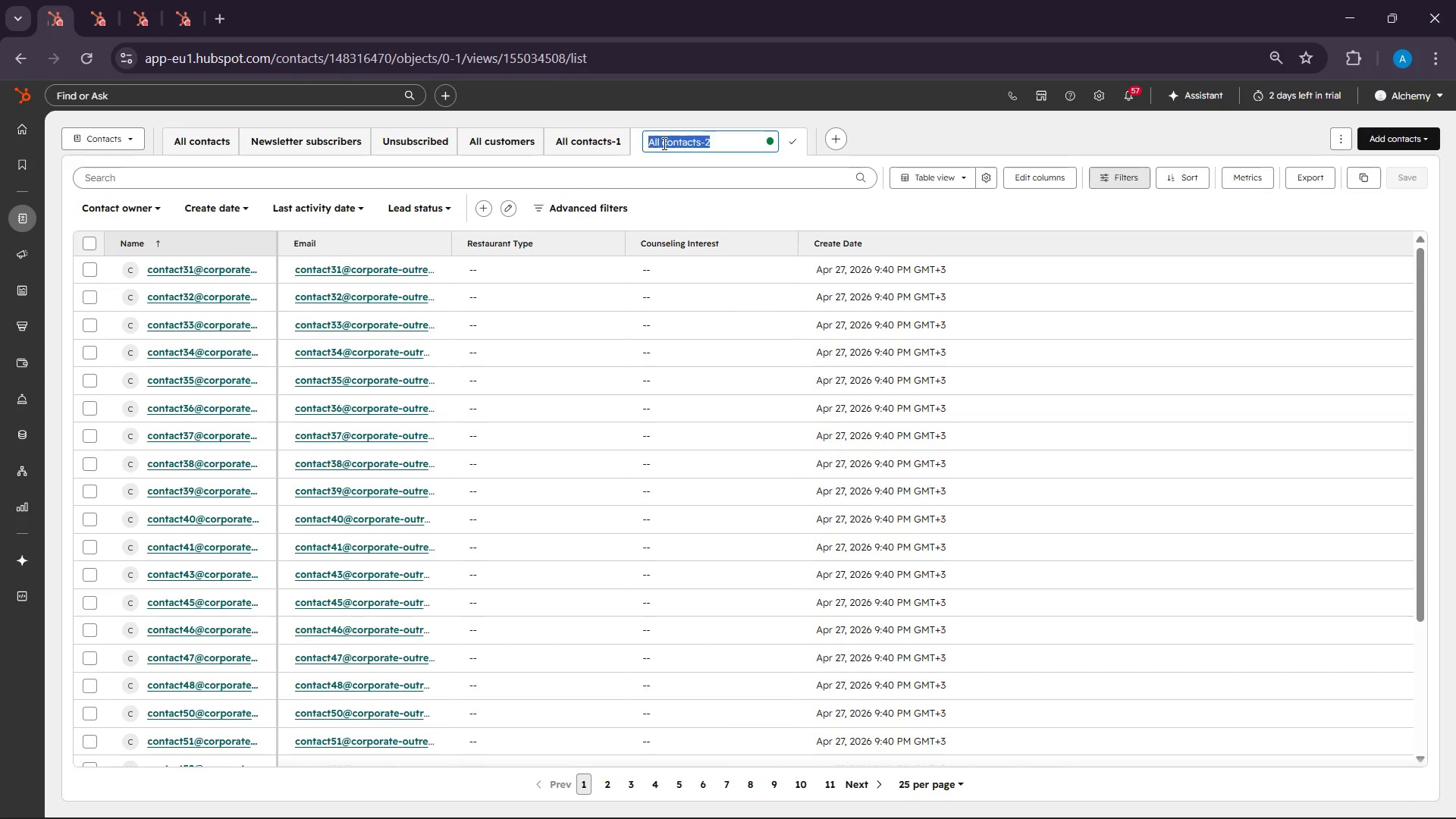 
triple_click([663, 143])
 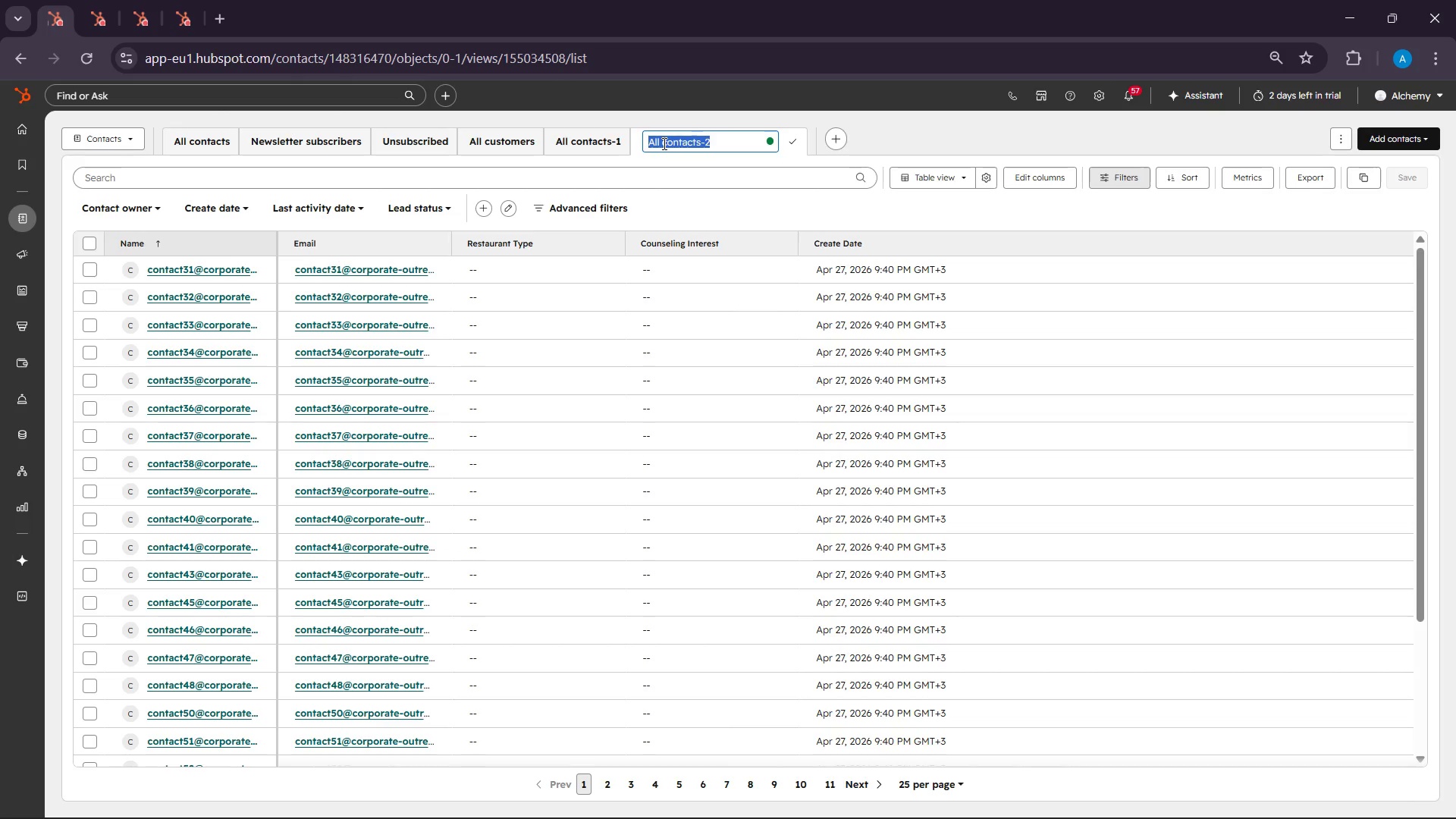 
wait(23.89)
 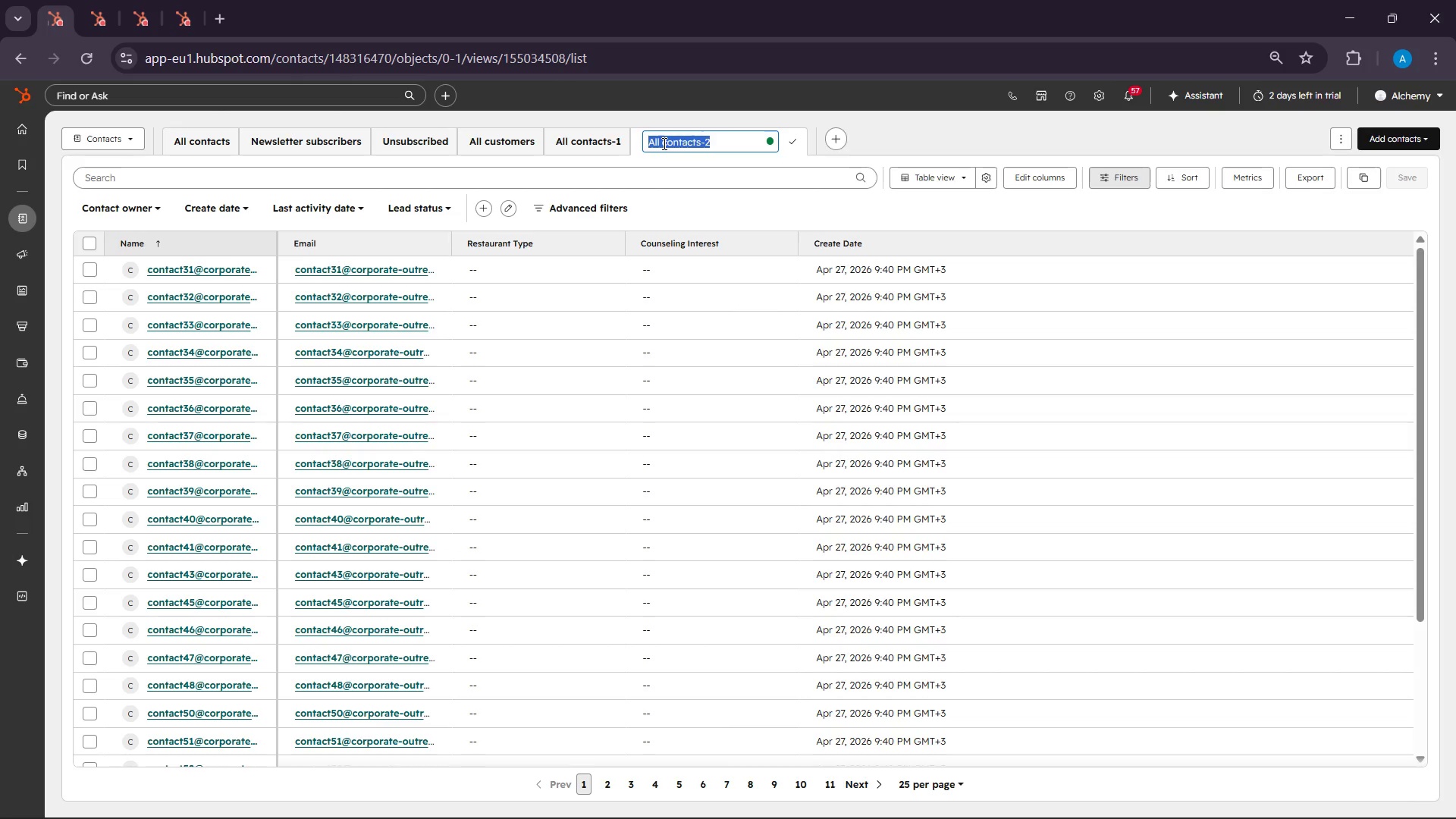 
type(Saved view)
 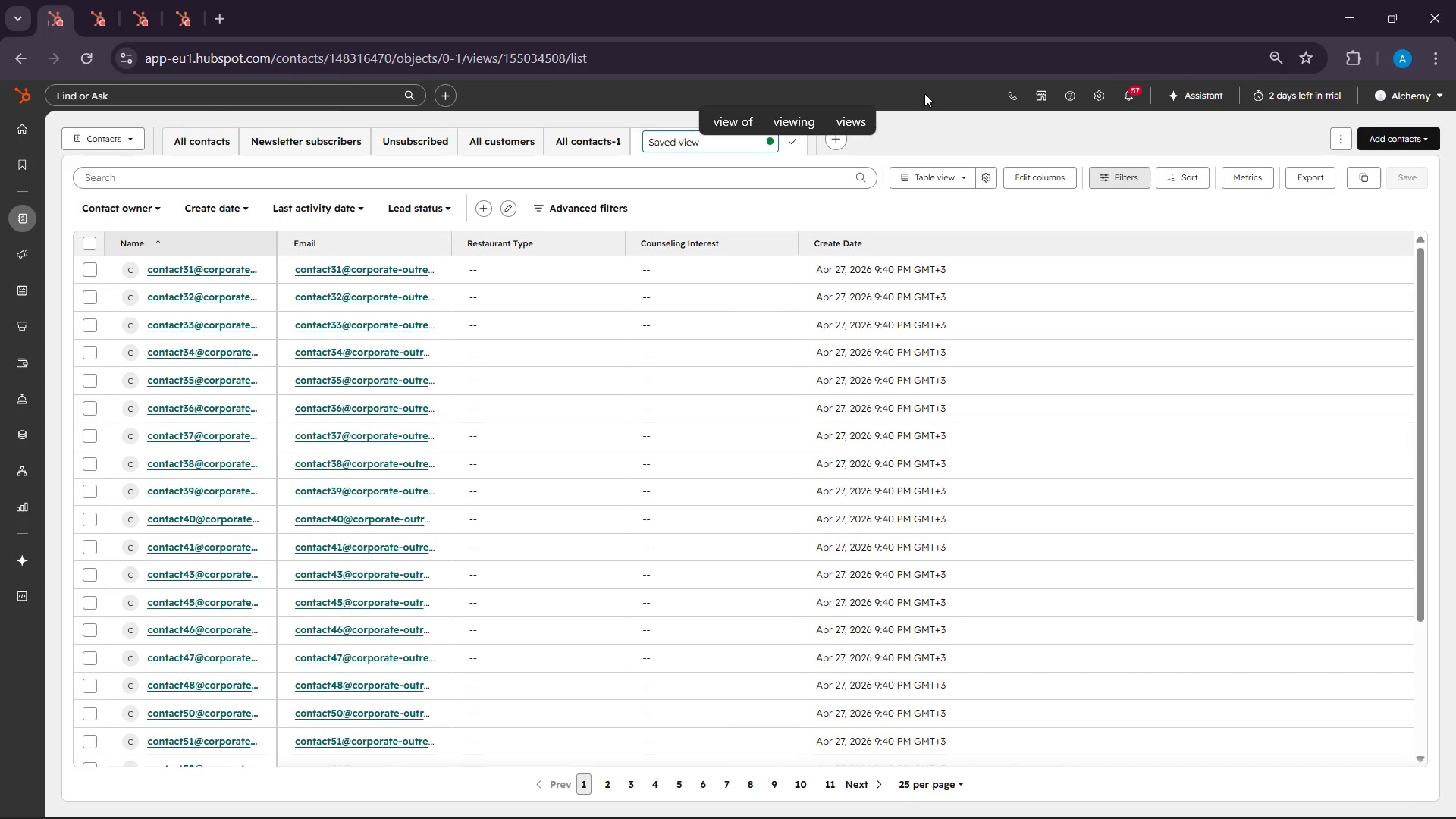 
wait(5.5)
 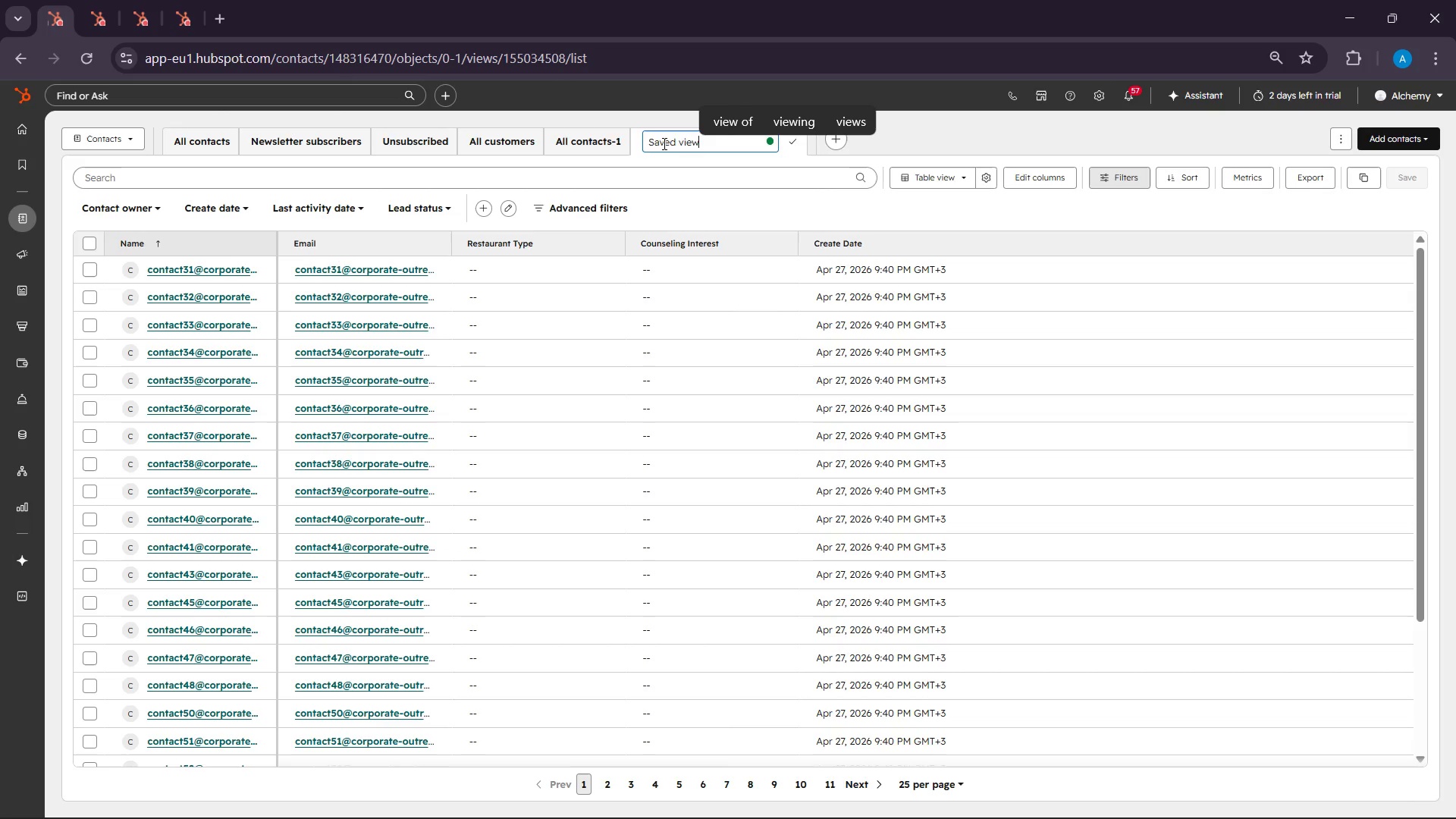 
left_click([607, 207])
 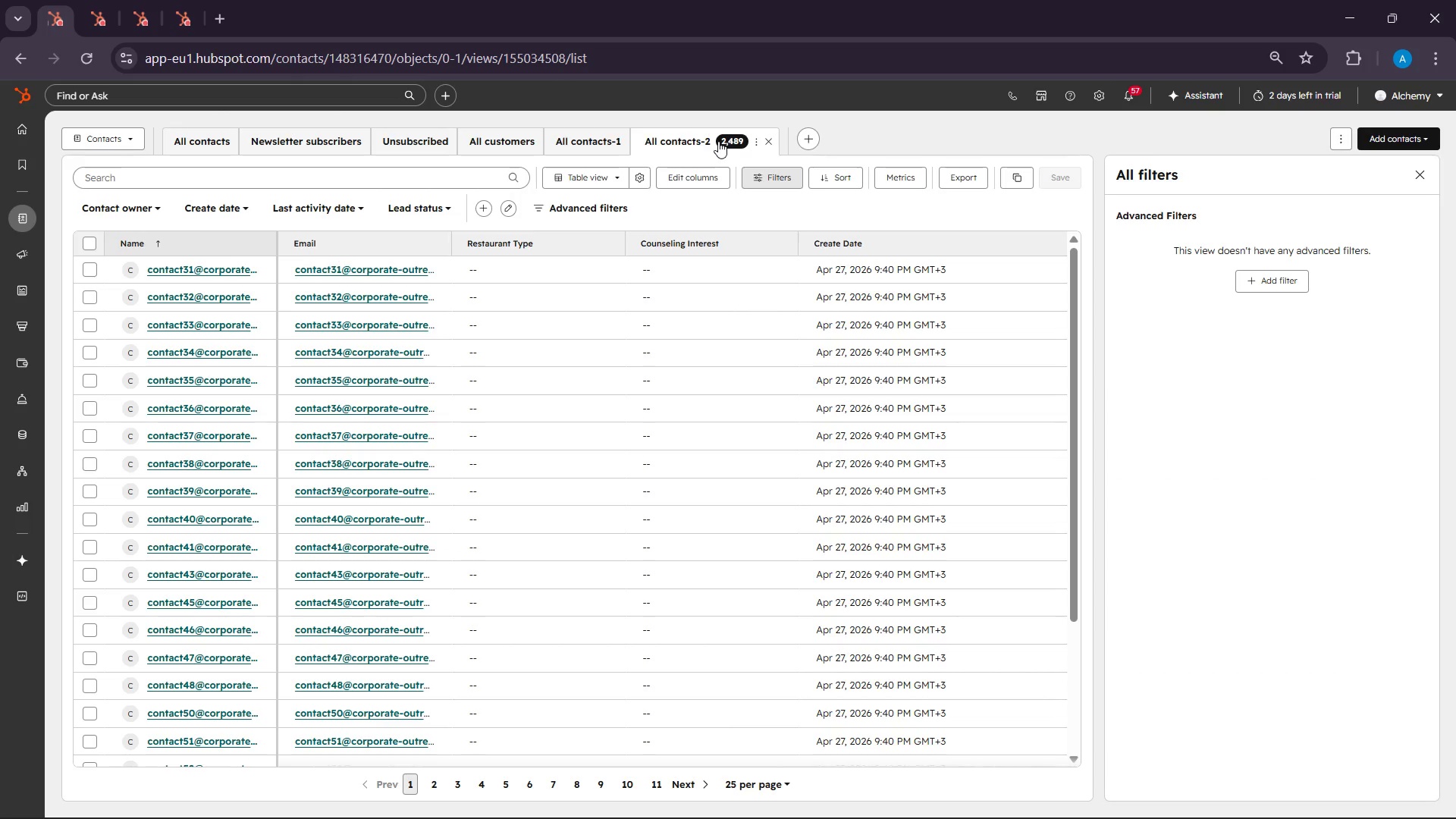 
left_click([690, 136])
 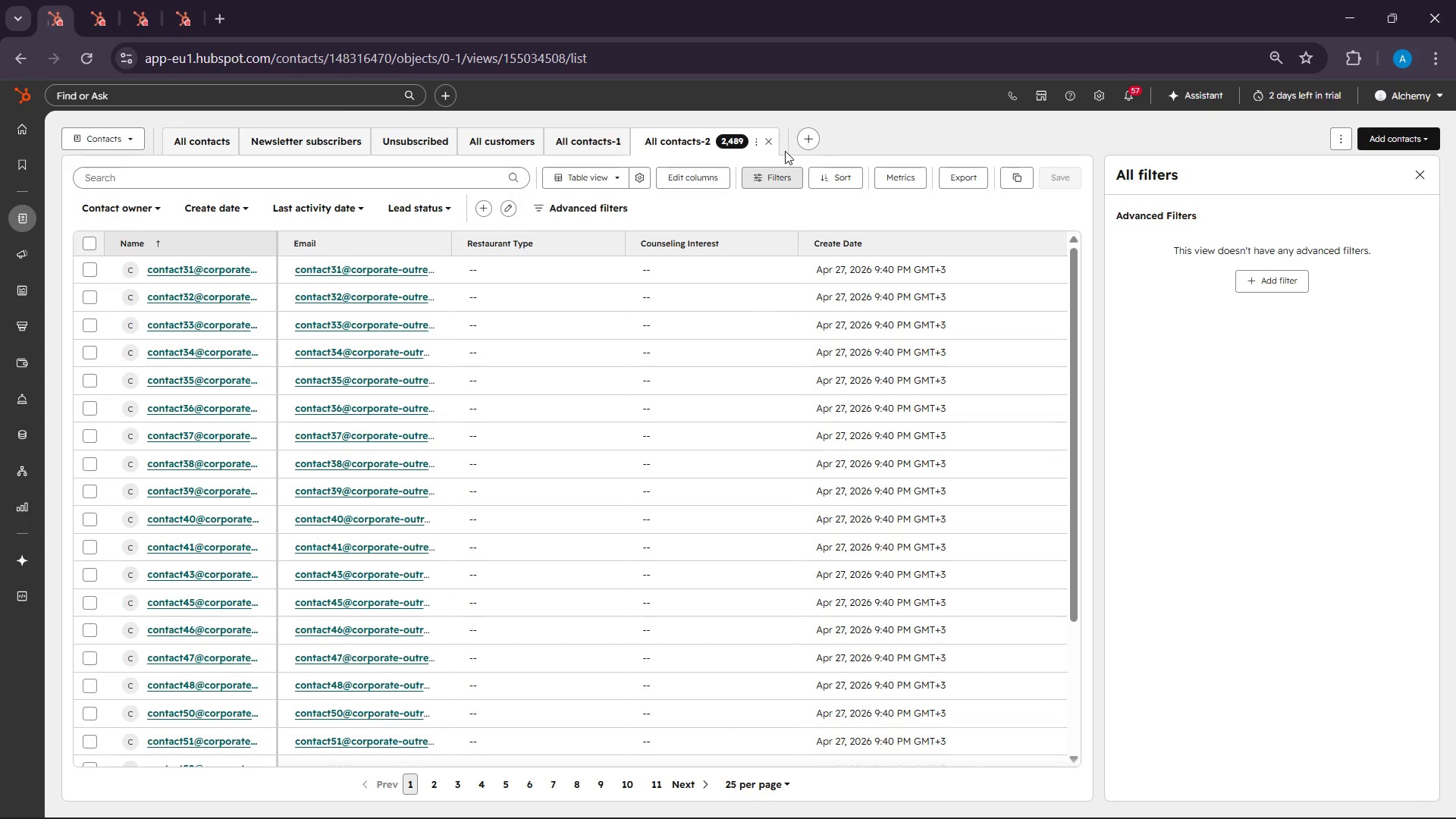 
left_click([772, 143])
 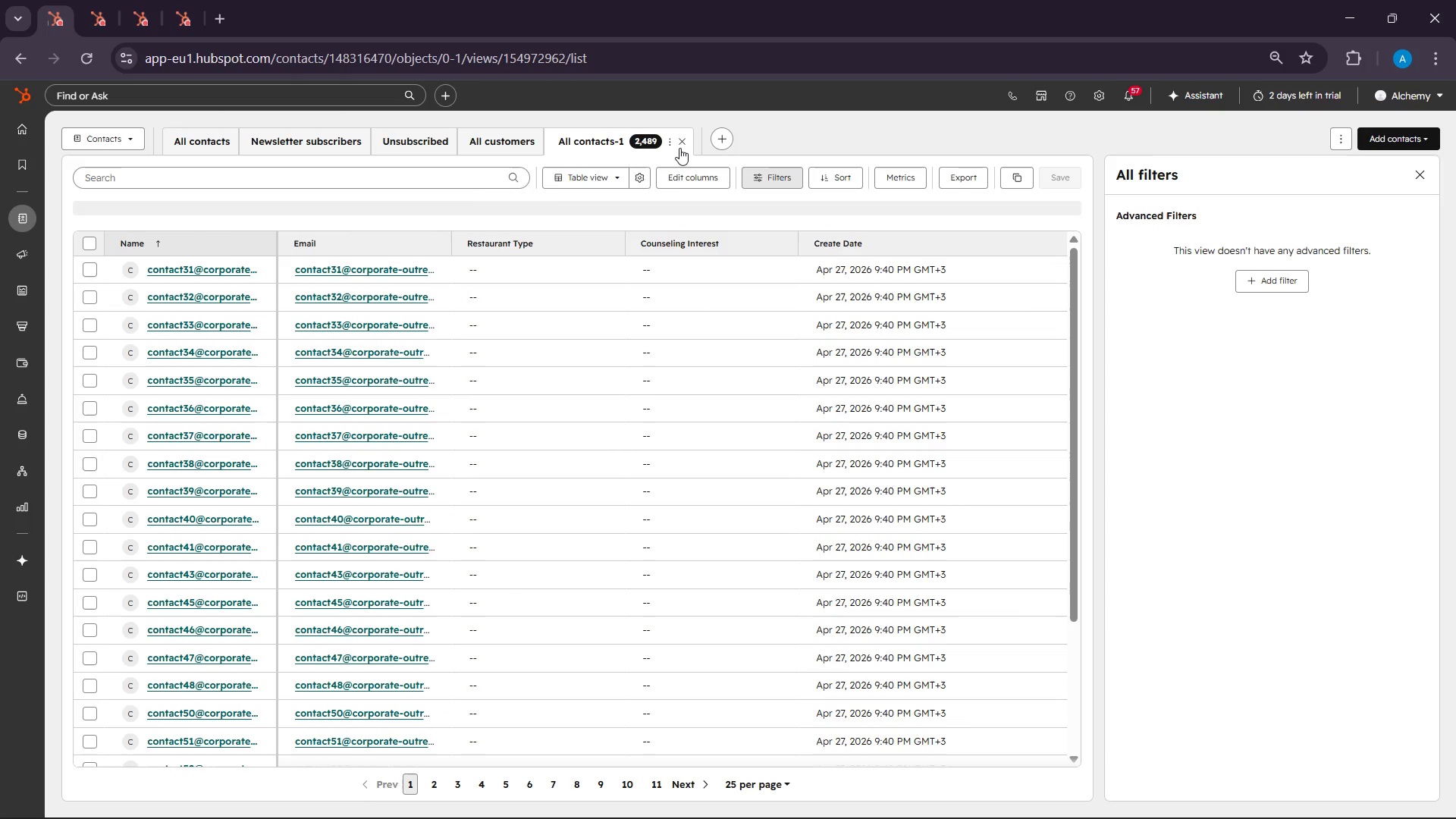 
left_click([679, 148])
 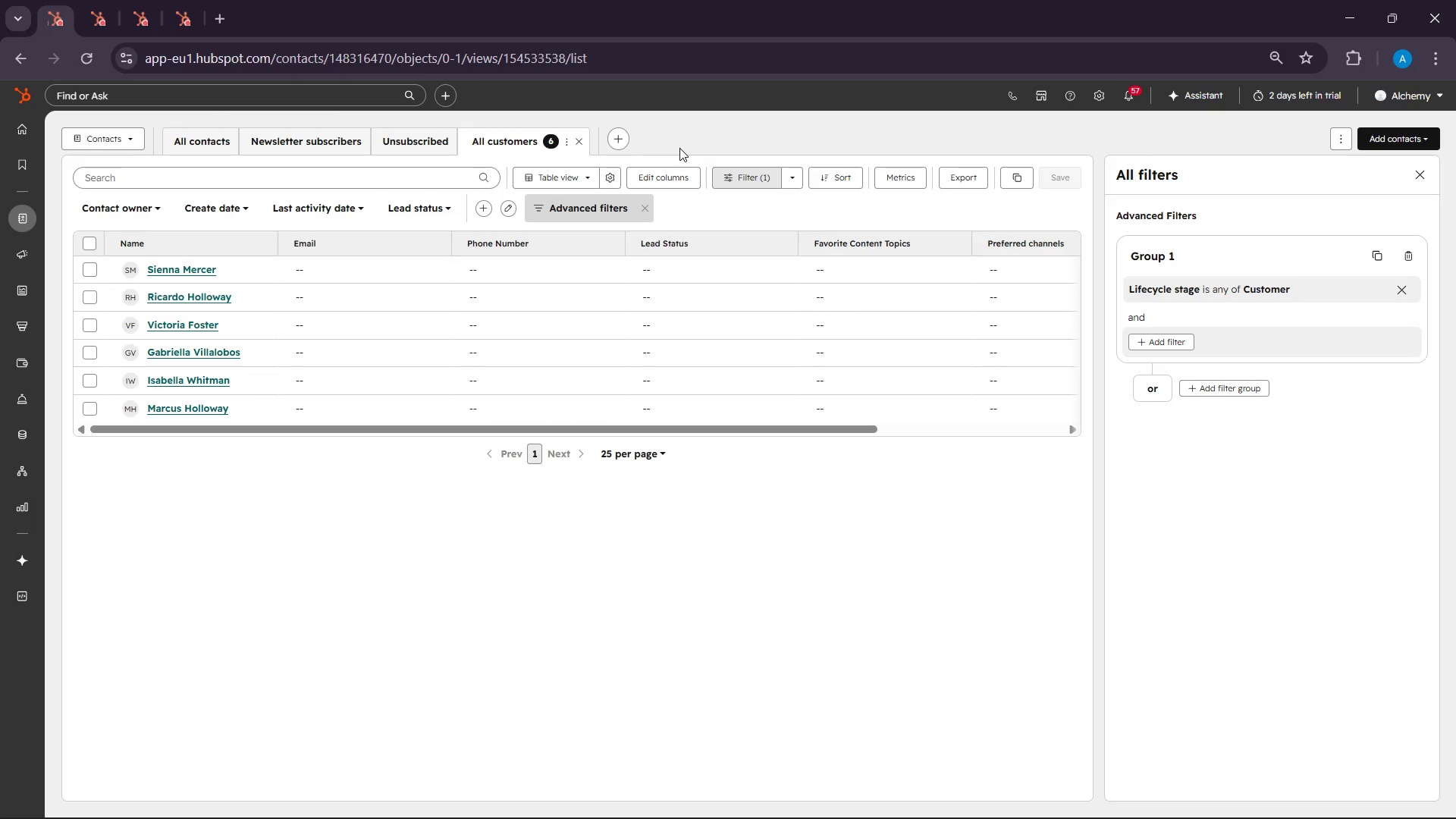 
wait(11.36)
 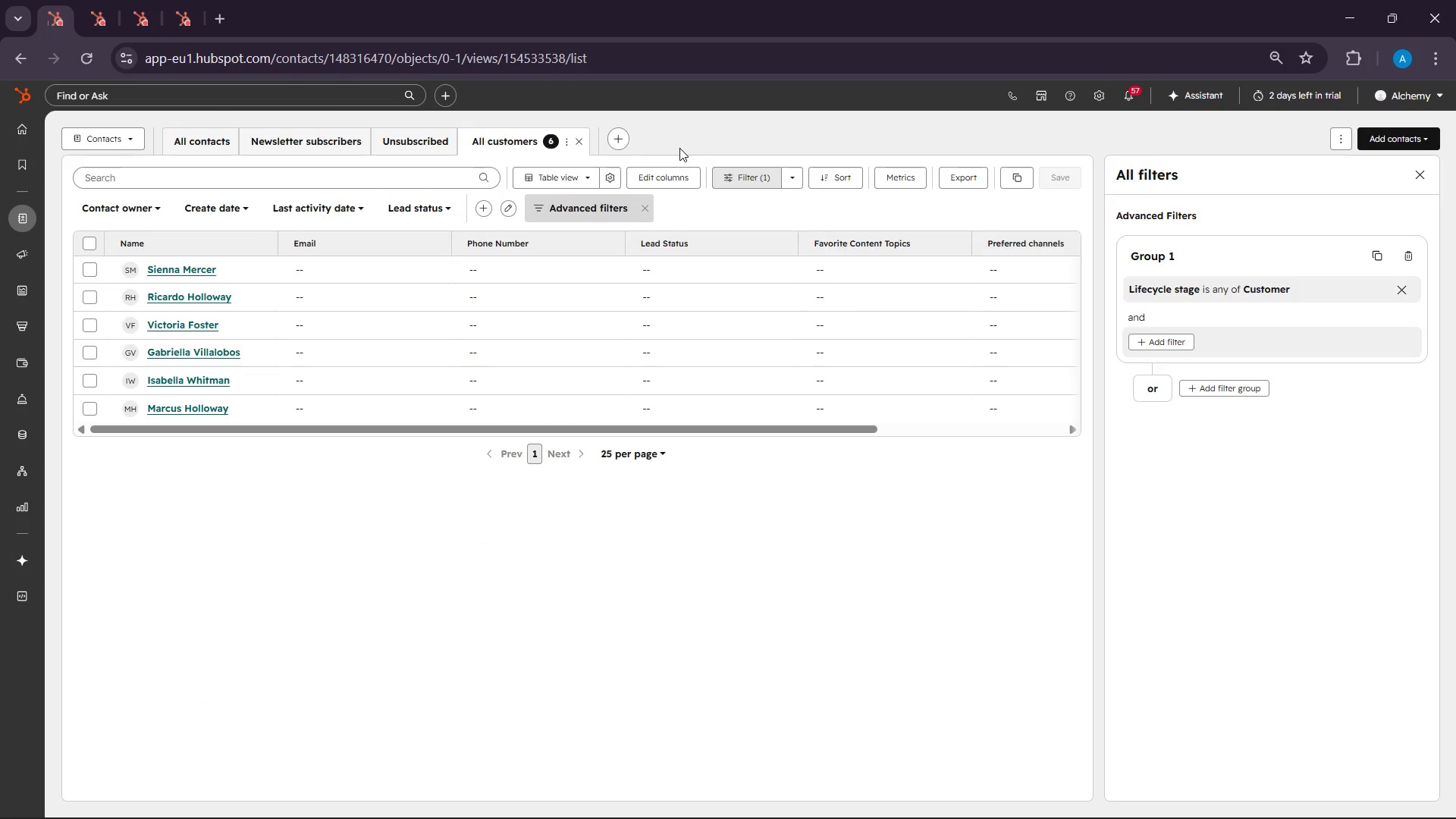 
left_click([580, 134])
 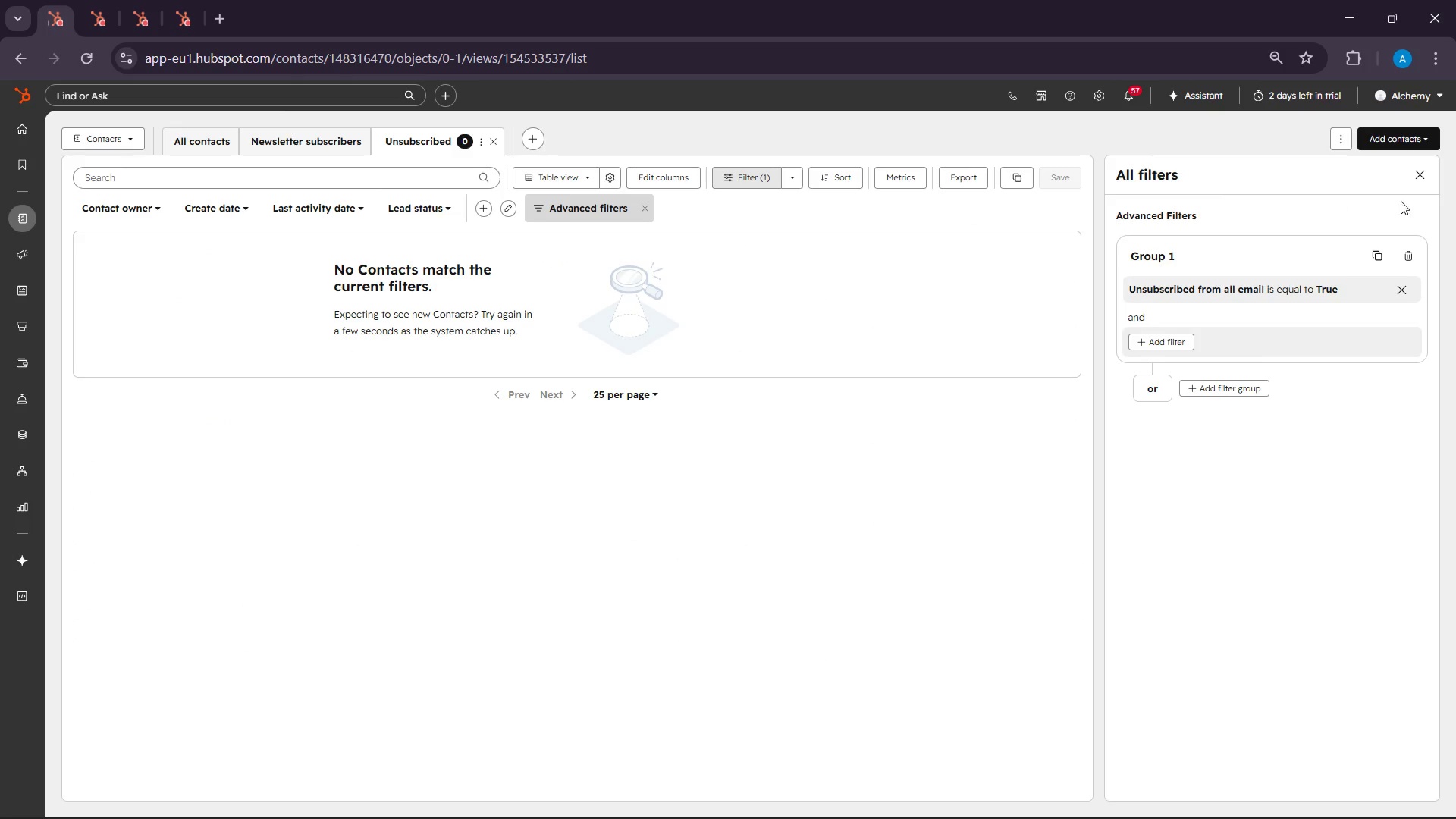 
left_click([1424, 175])
 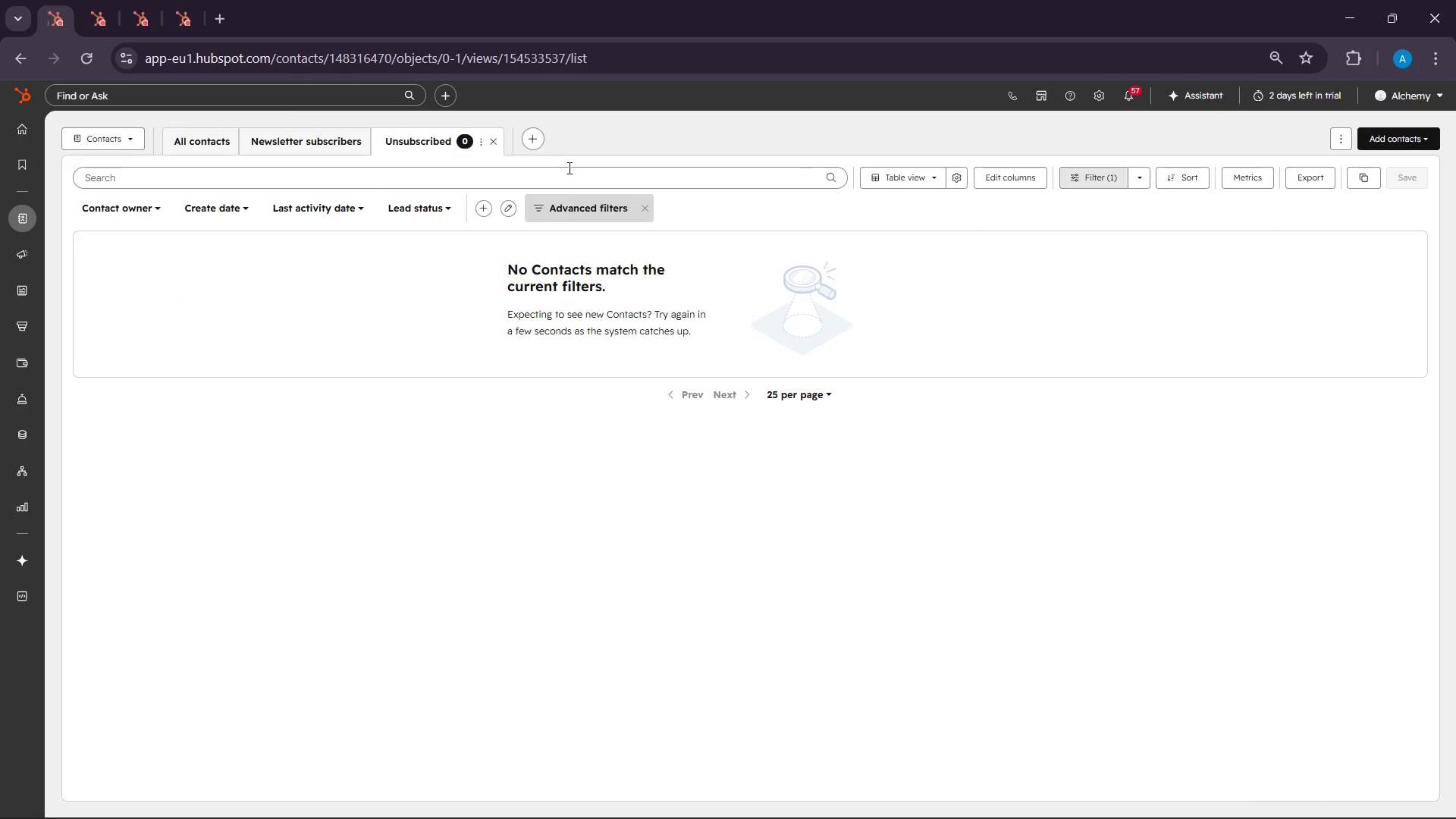 
left_click([529, 142])
 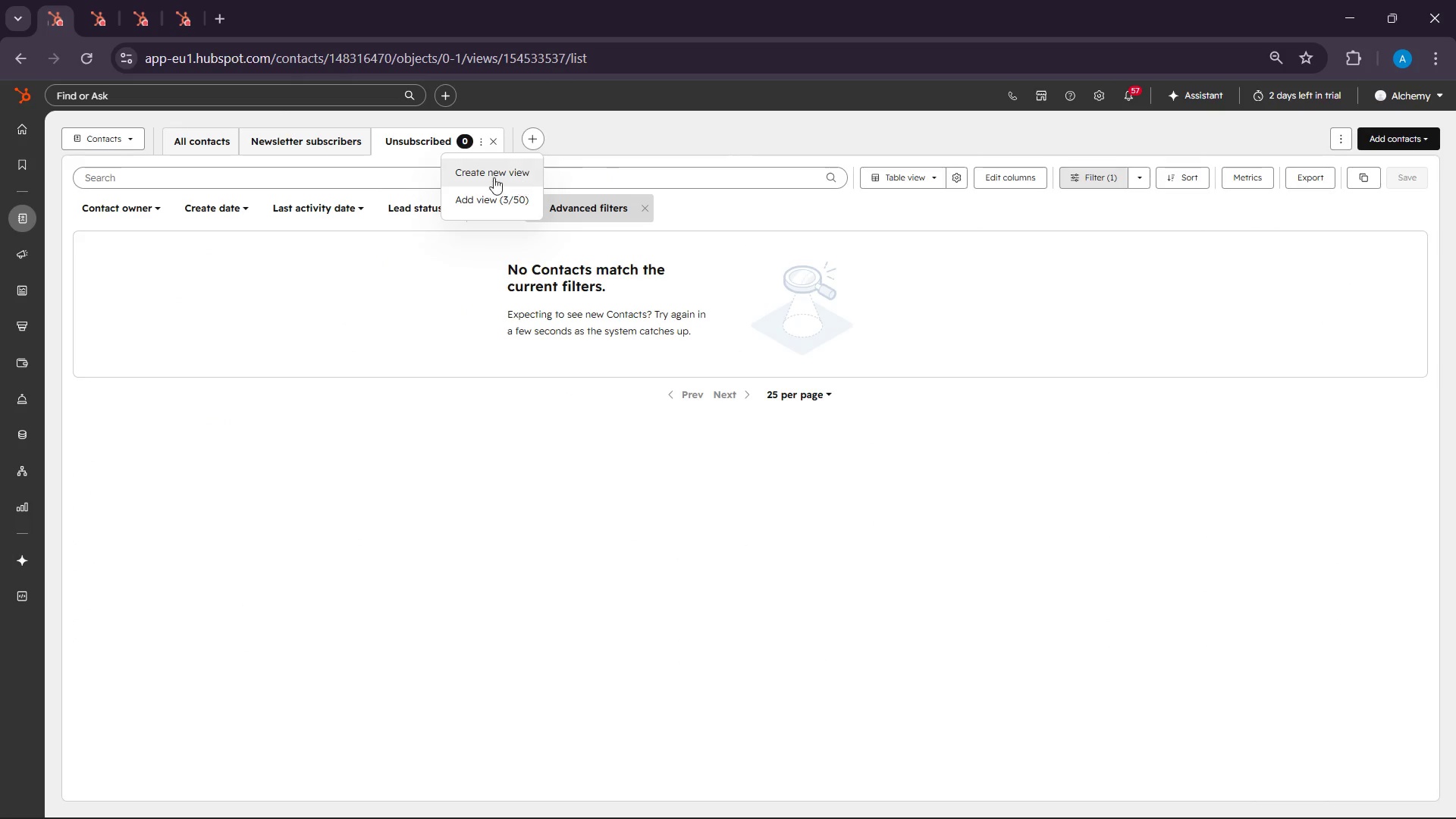 
left_click([479, 173])
 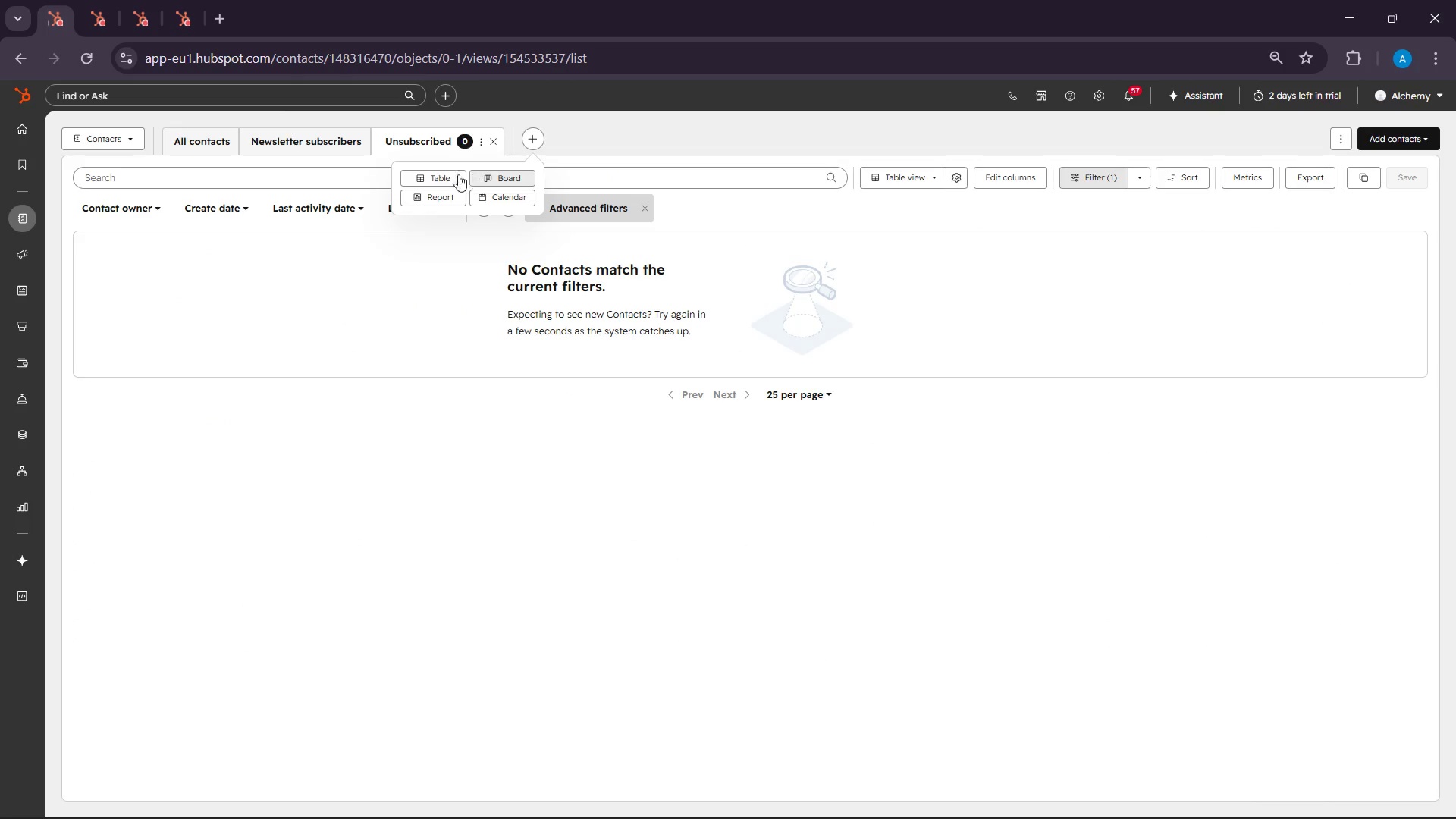 
left_click([442, 174])
 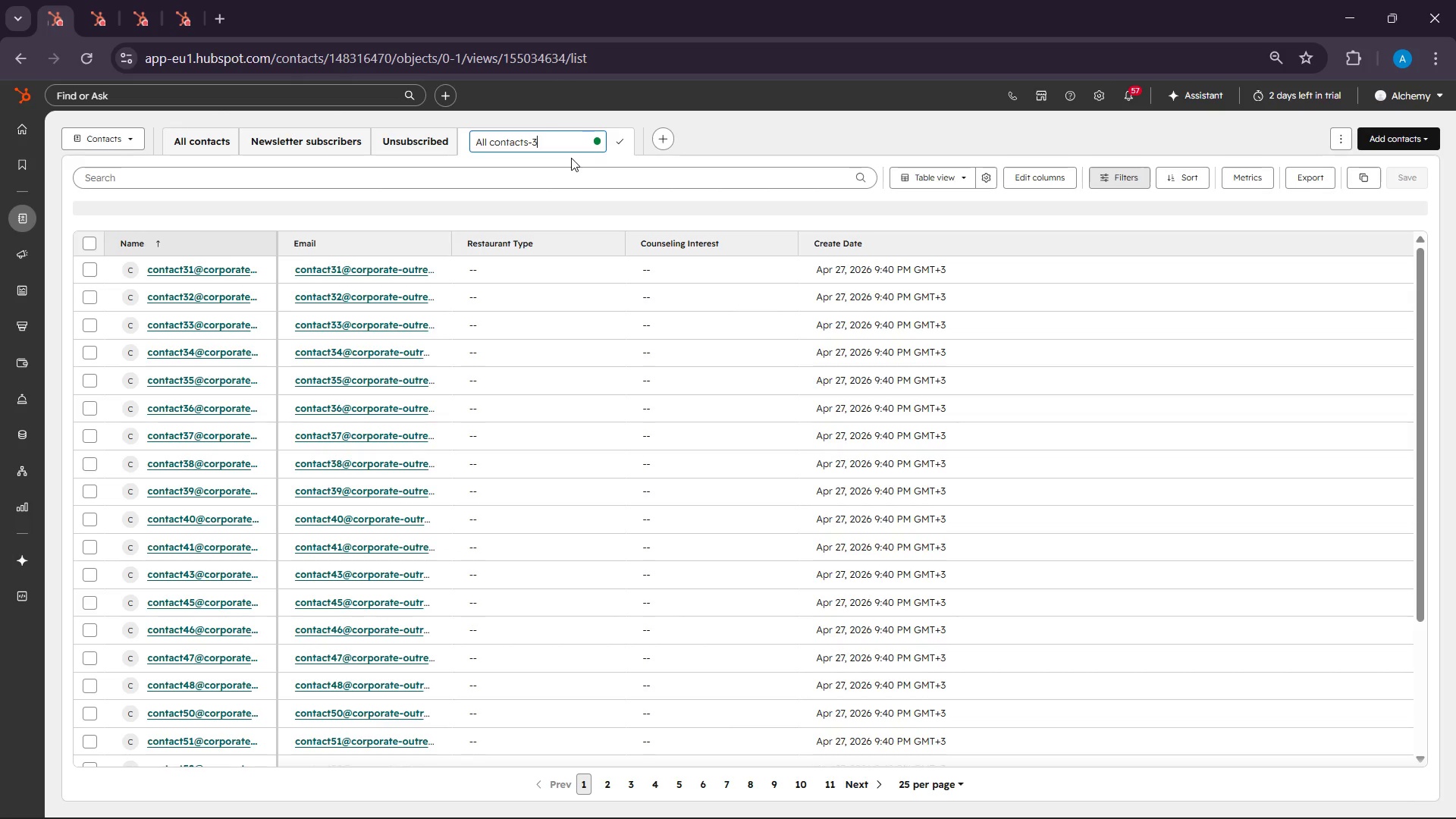 
double_click([524, 138])
 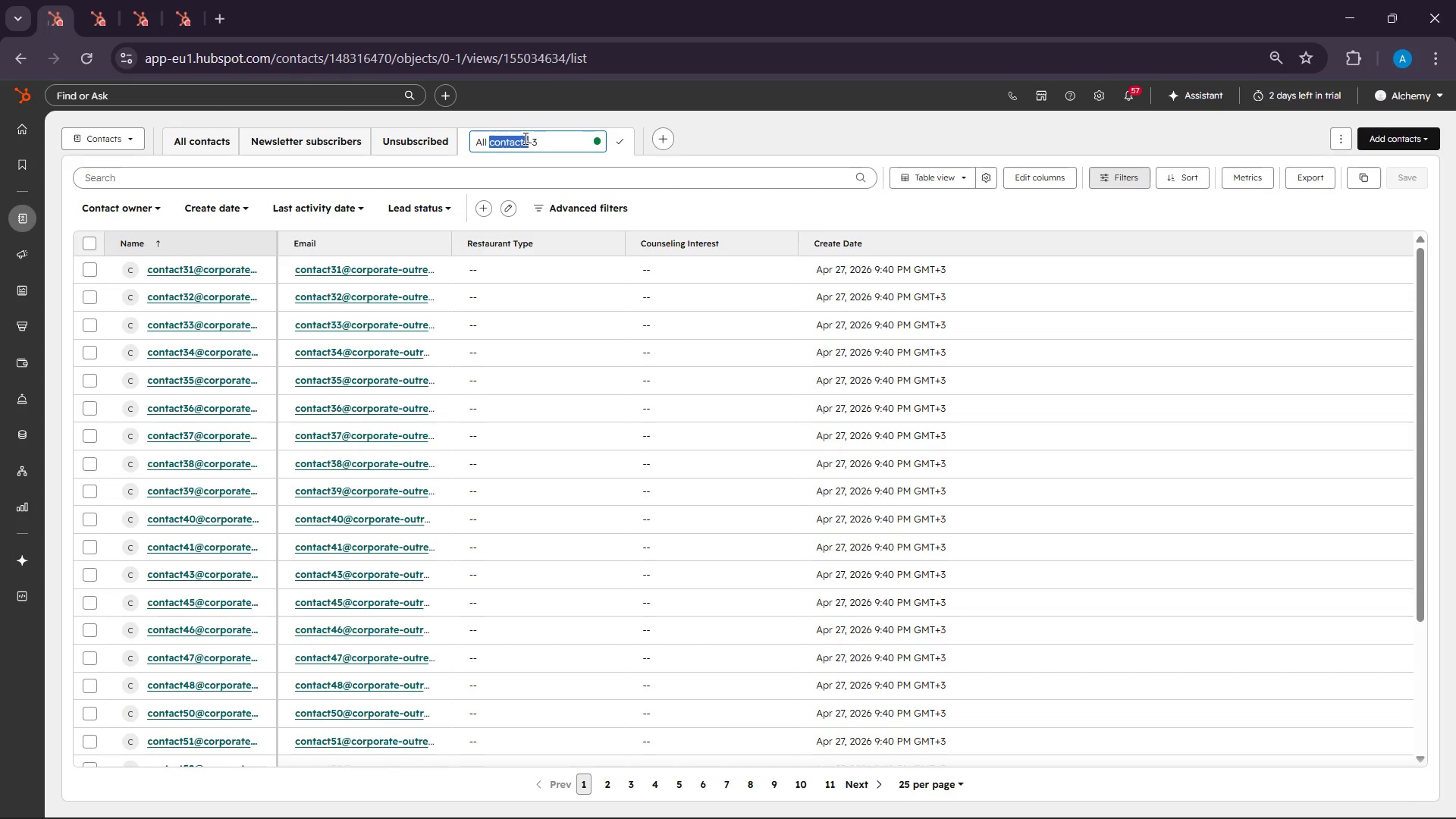 
triple_click([524, 138])
 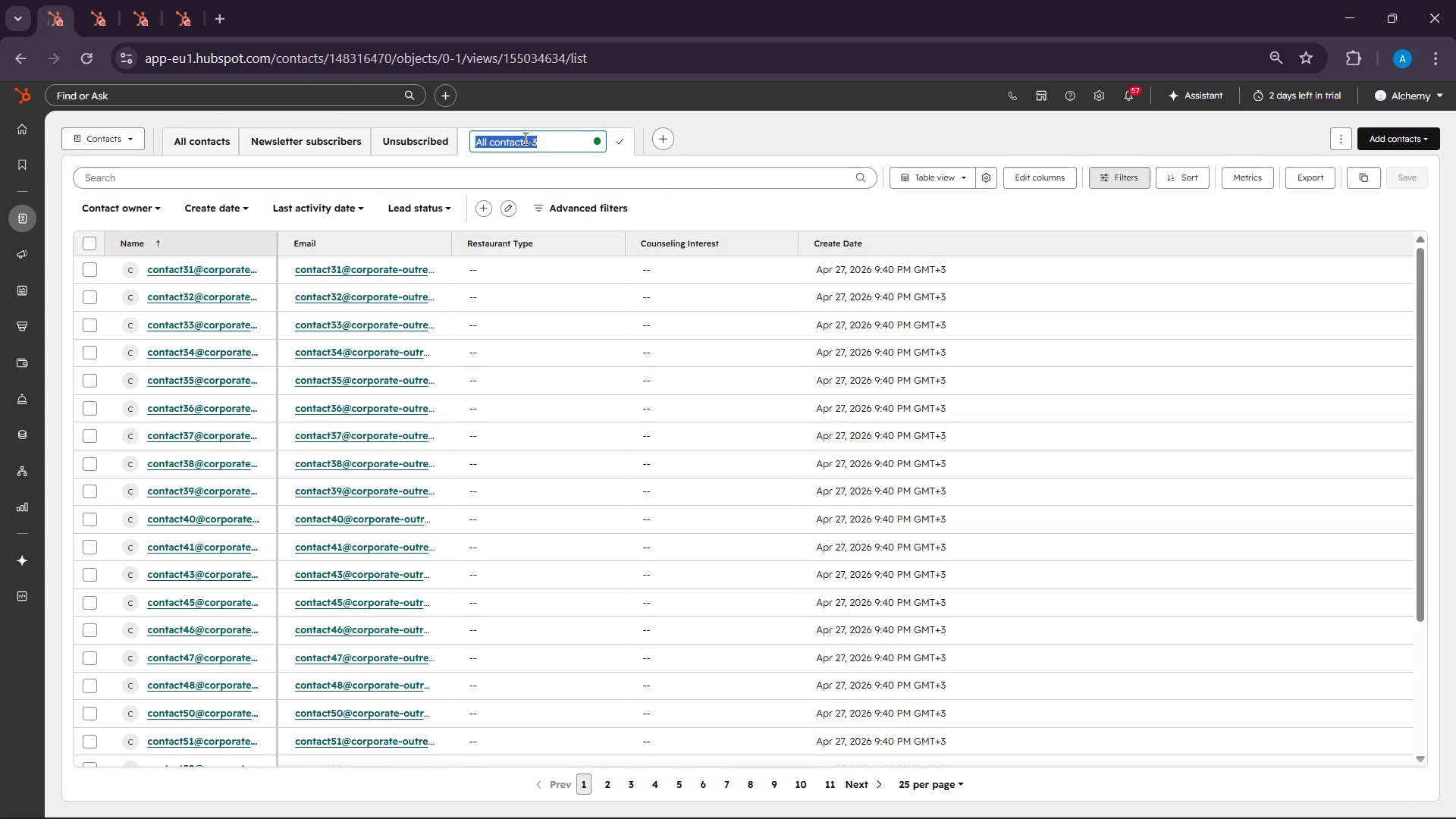 
type(SAVED Vi)
key(Backspace)
type(IEW)
 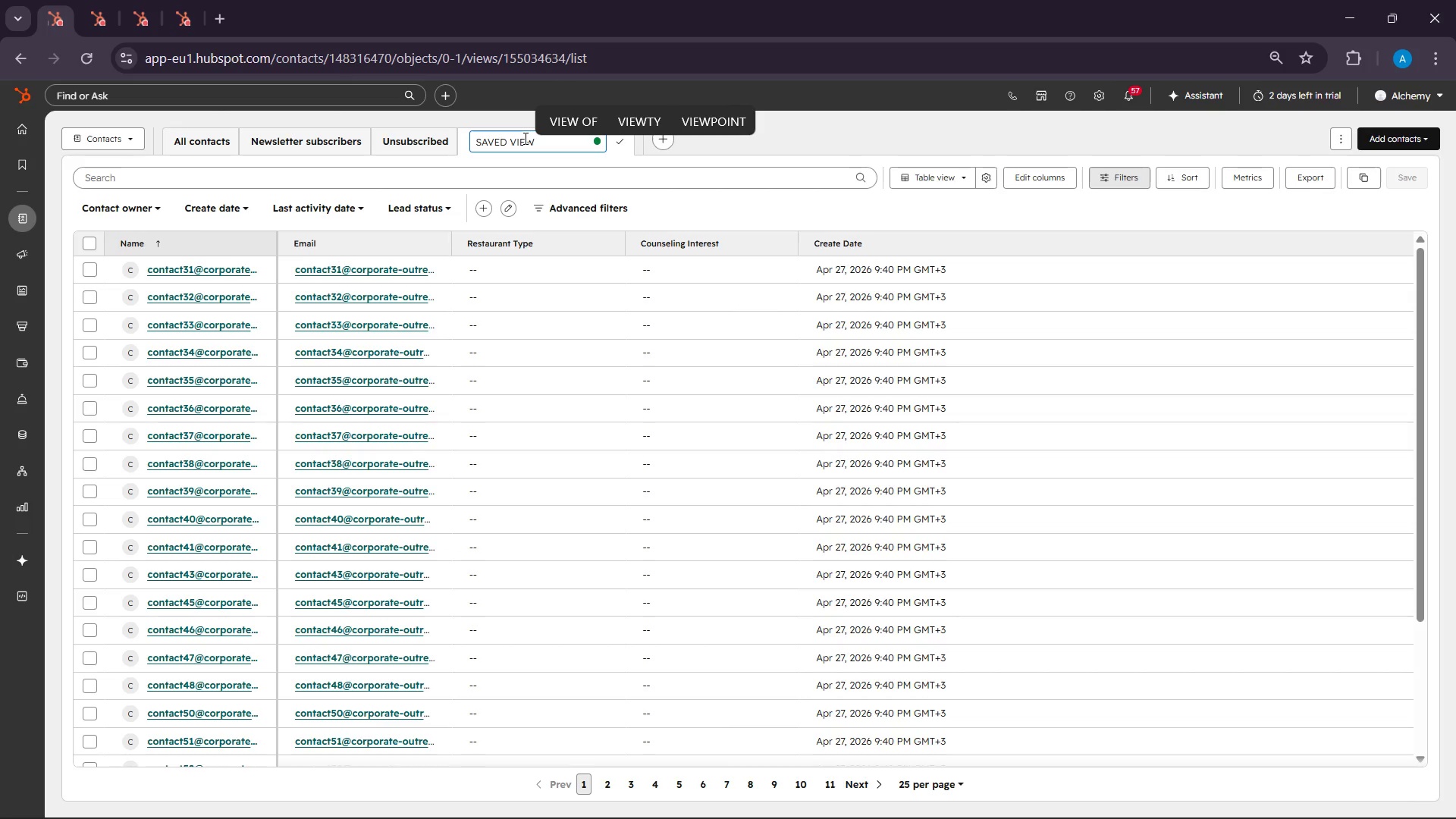 
key(Enter)
 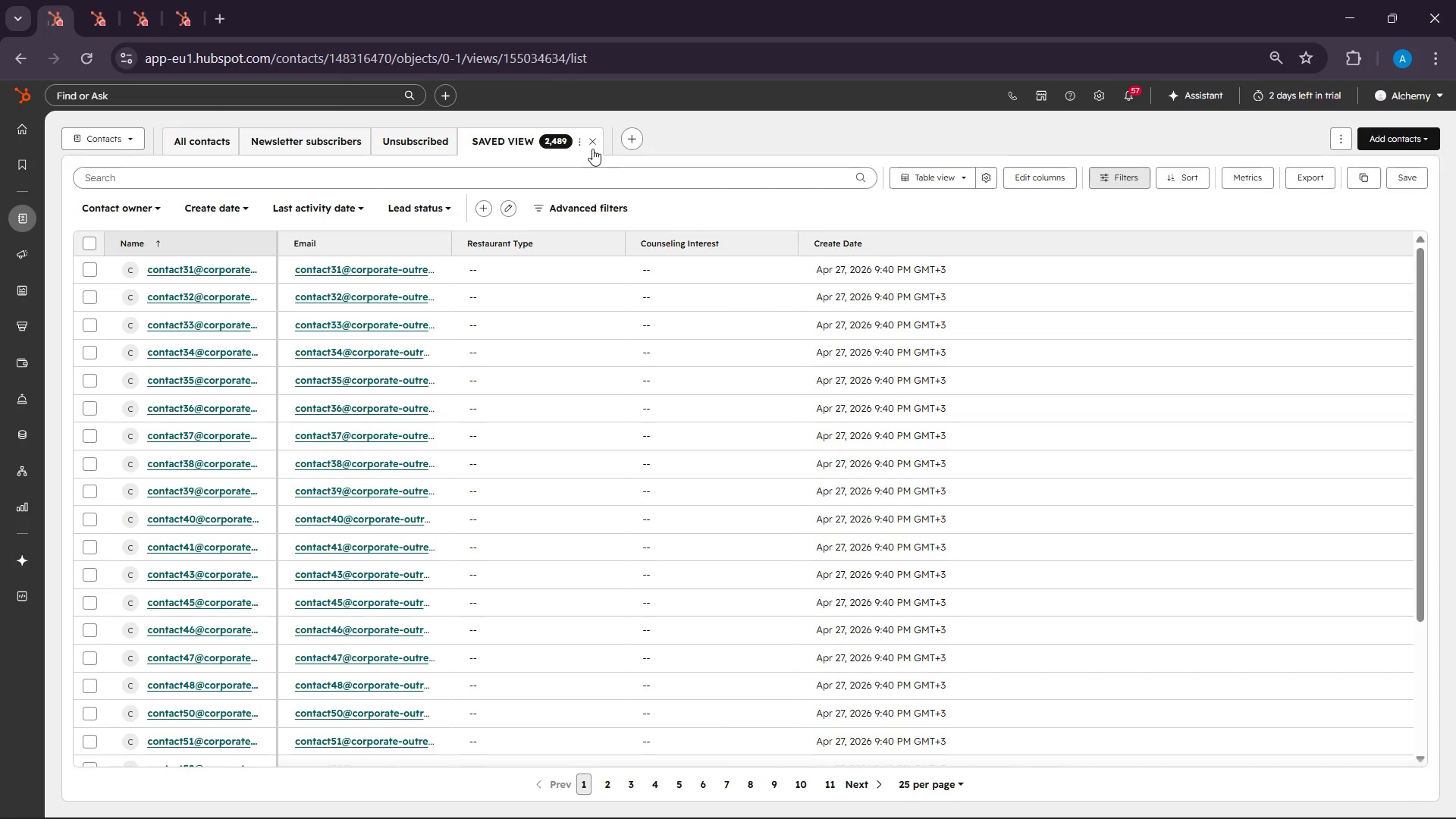 
left_click([569, 203])
 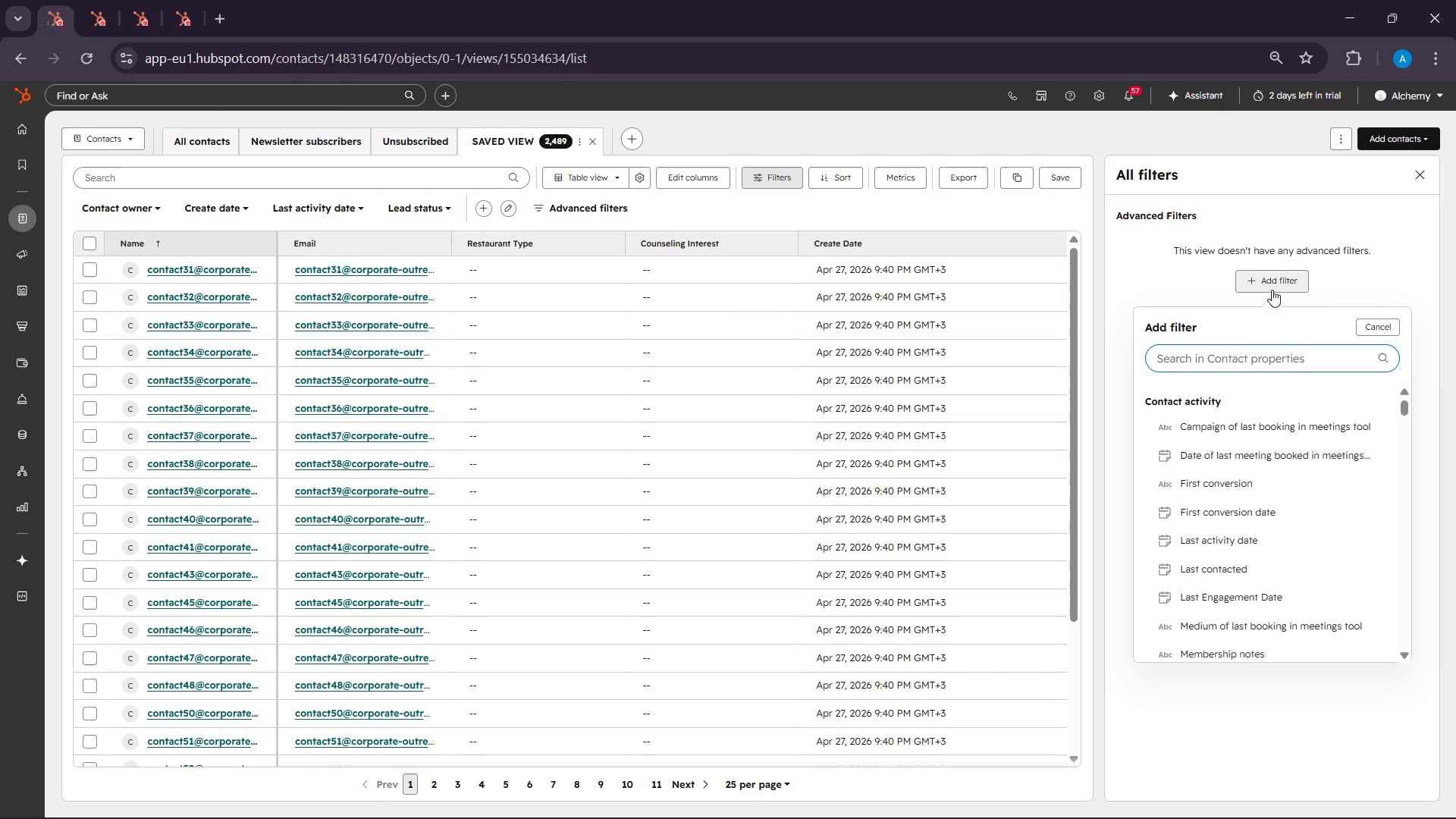 
wait(22.36)
 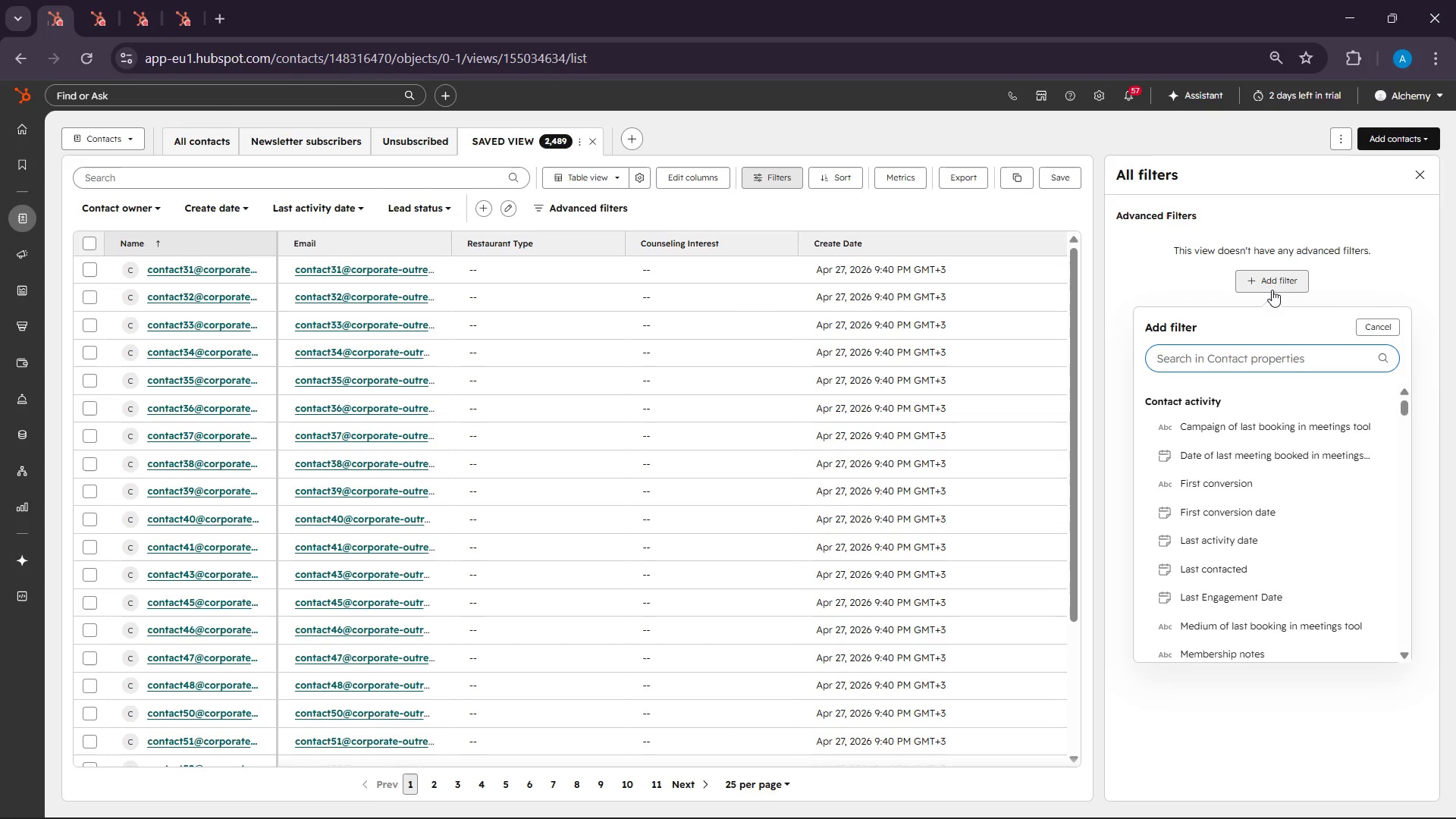 
type(recen)
 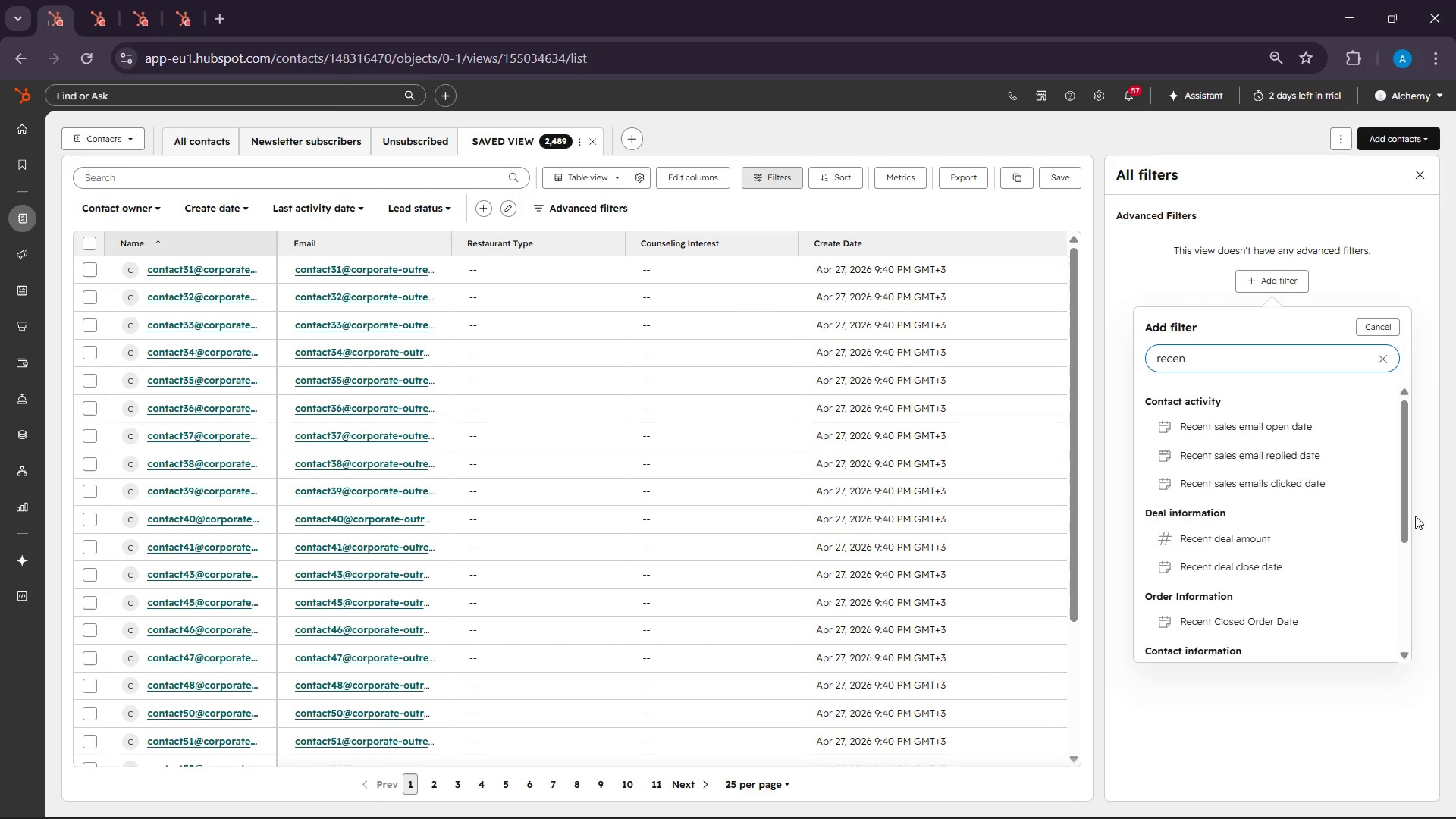 
scroll: coordinate [1295, 554], scroll_direction: down, amount: 7.0
 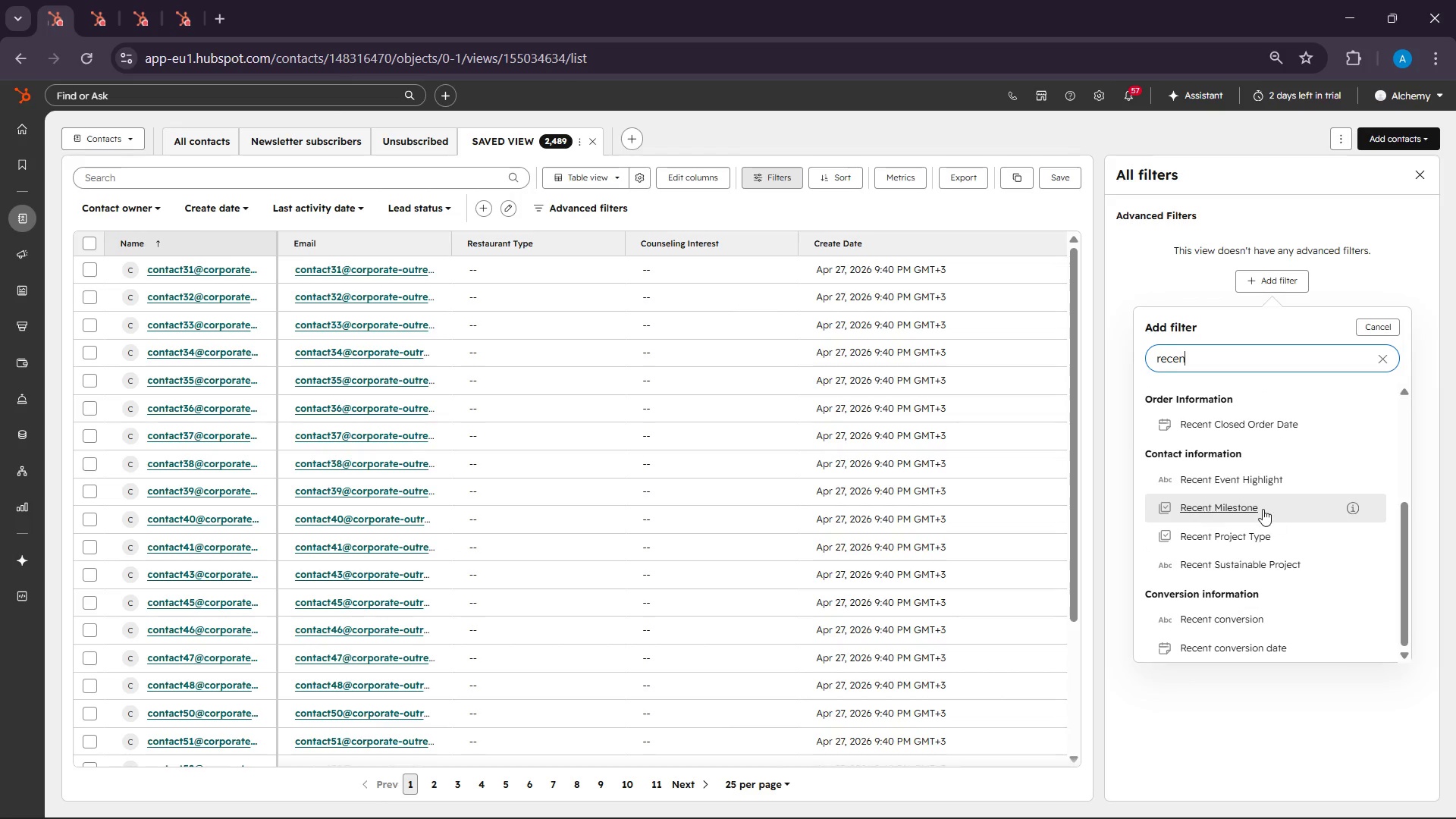 
left_click([1262, 508])
 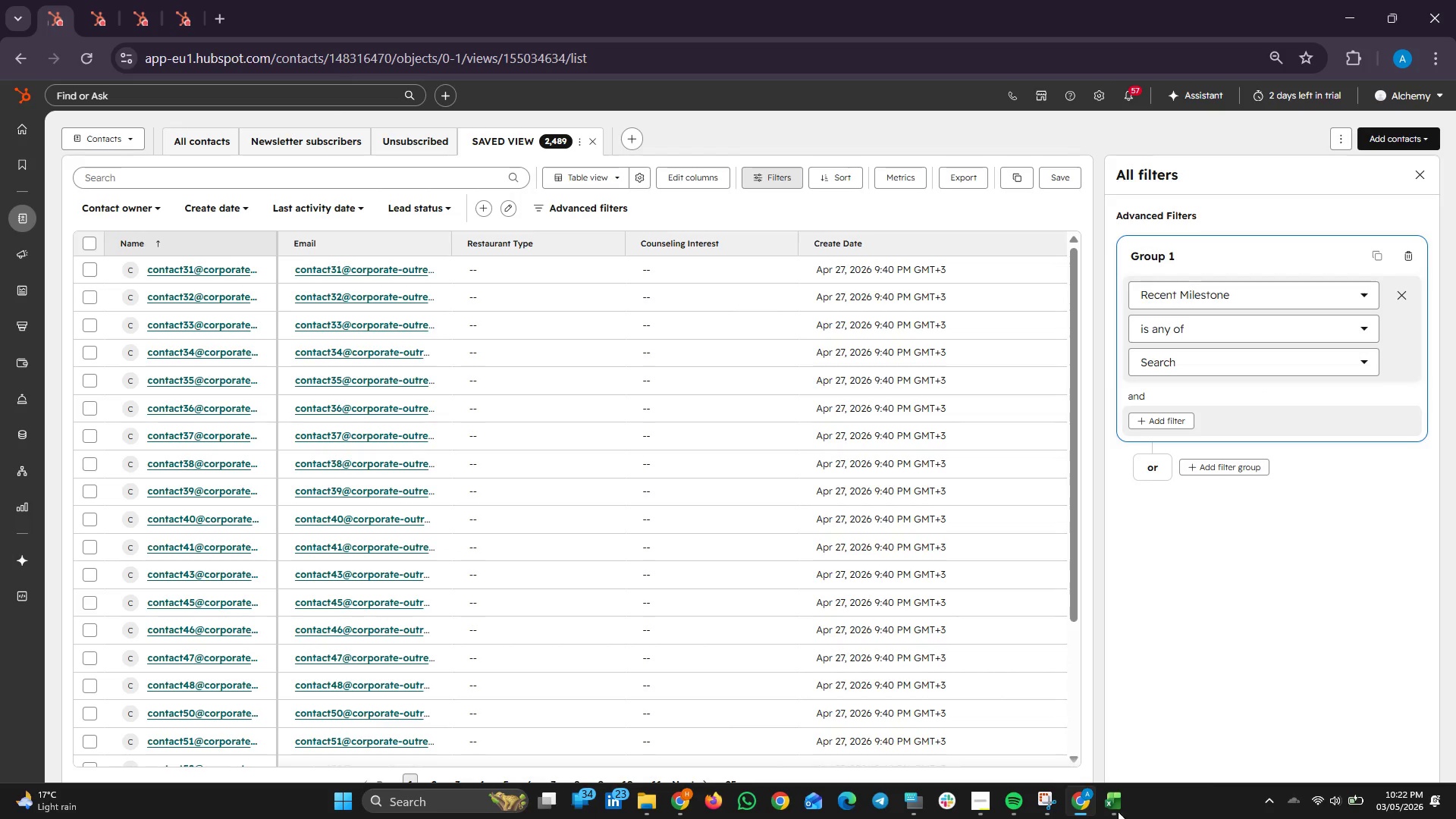 
left_click([1106, 798])
 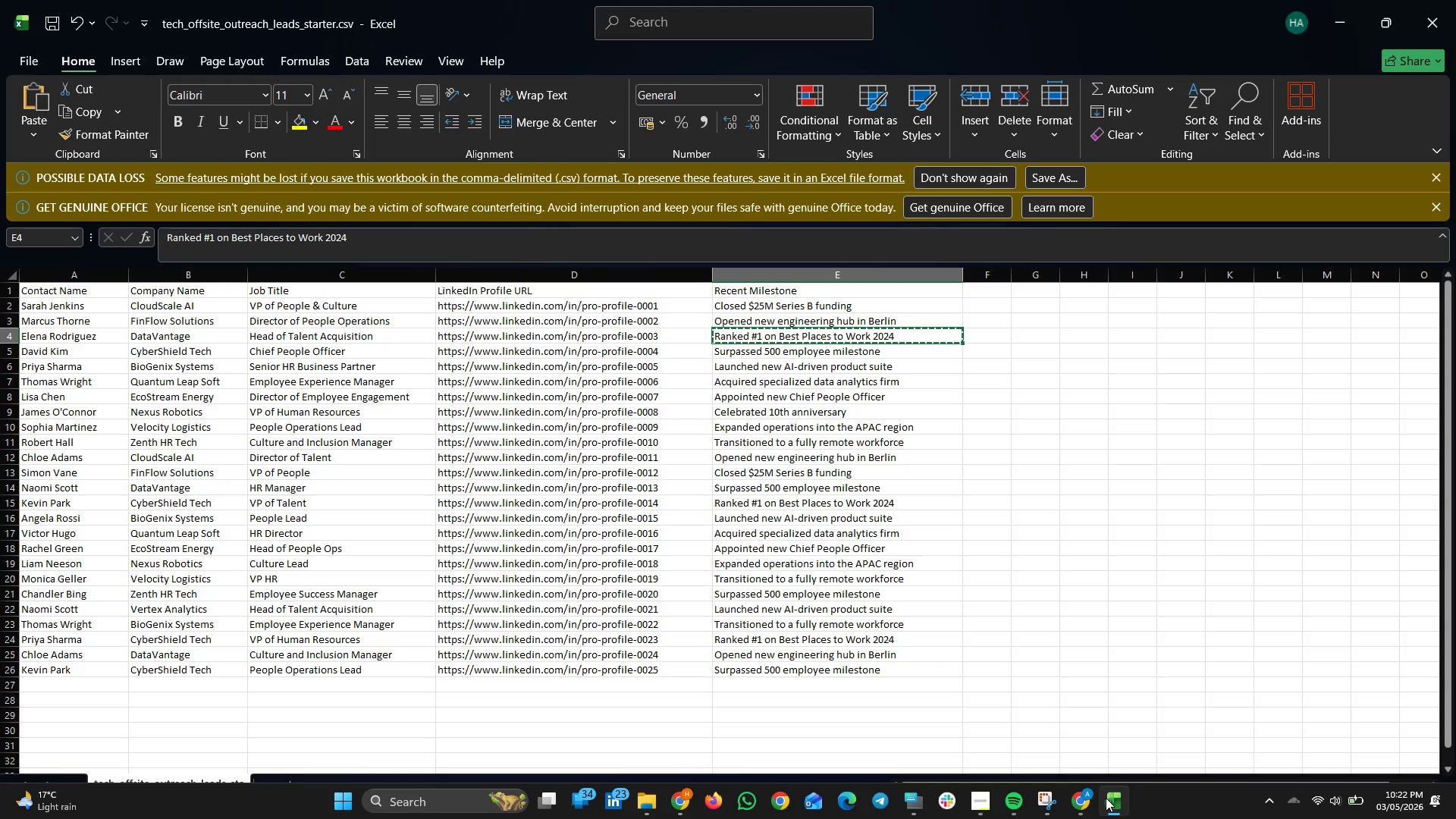 
left_click([1106, 798])
 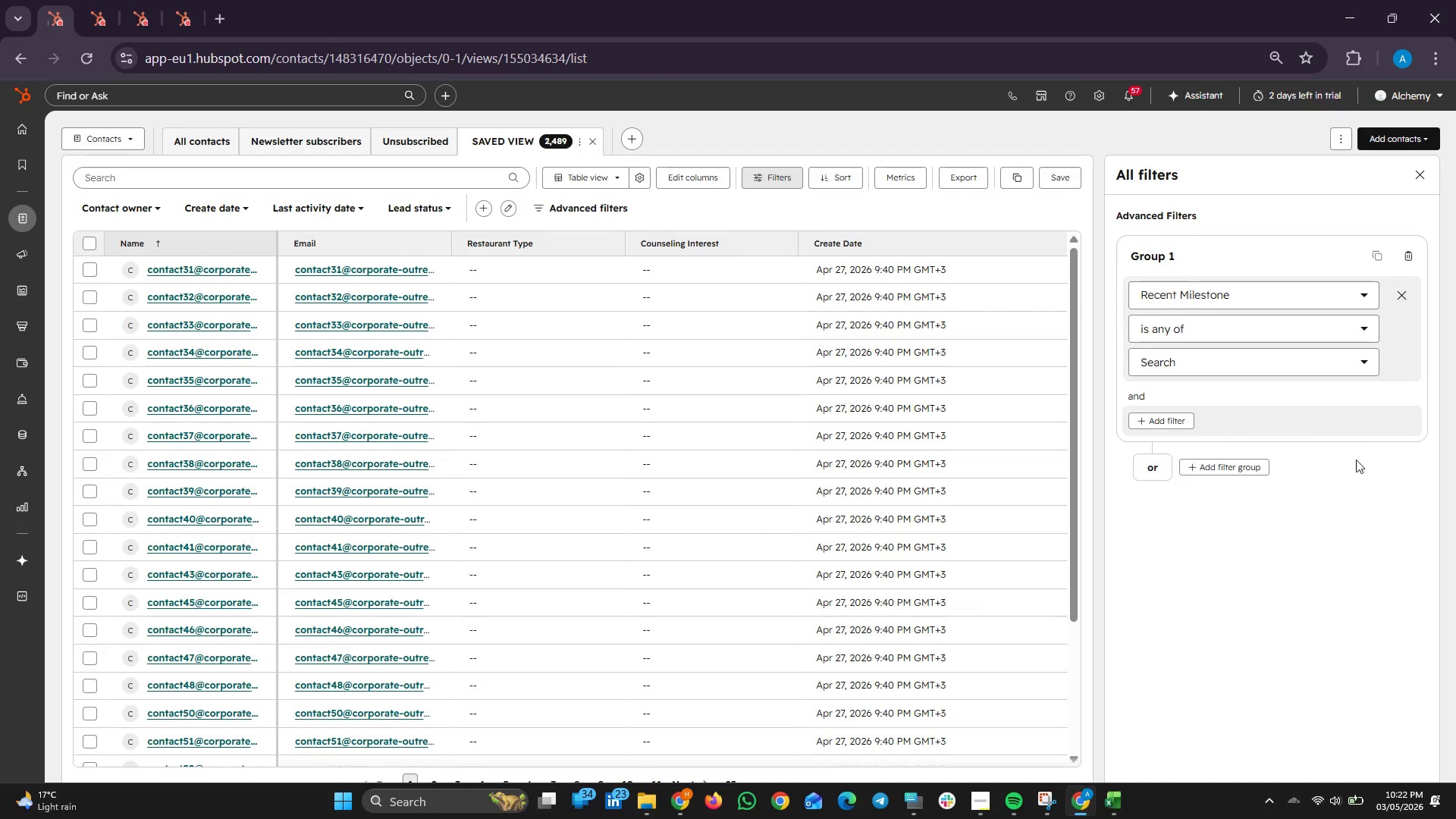 
scroll: coordinate [1356, 422], scroll_direction: up, amount: 1.0
 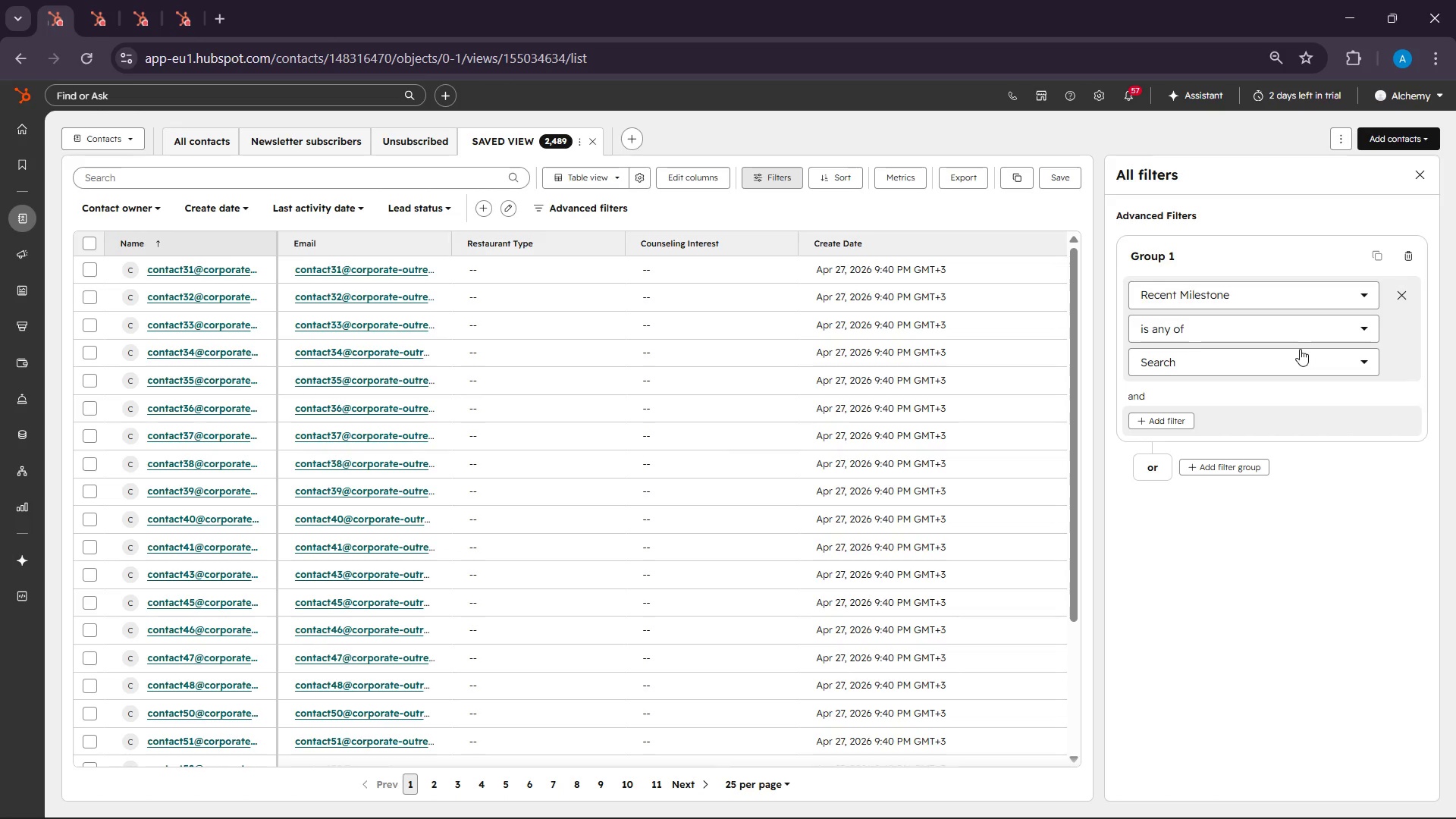 
left_click([1285, 333])
 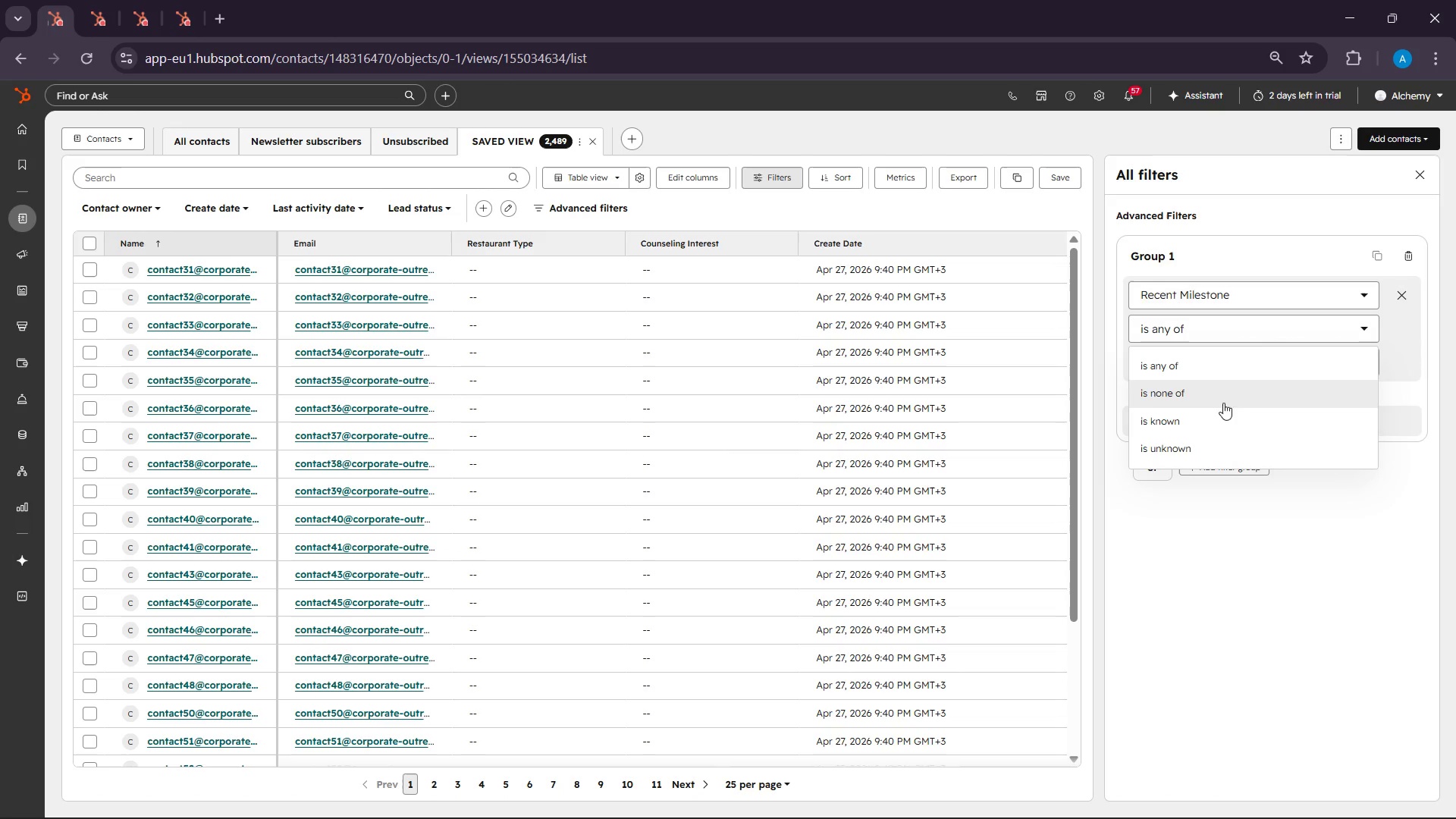 
left_click([1207, 425])
 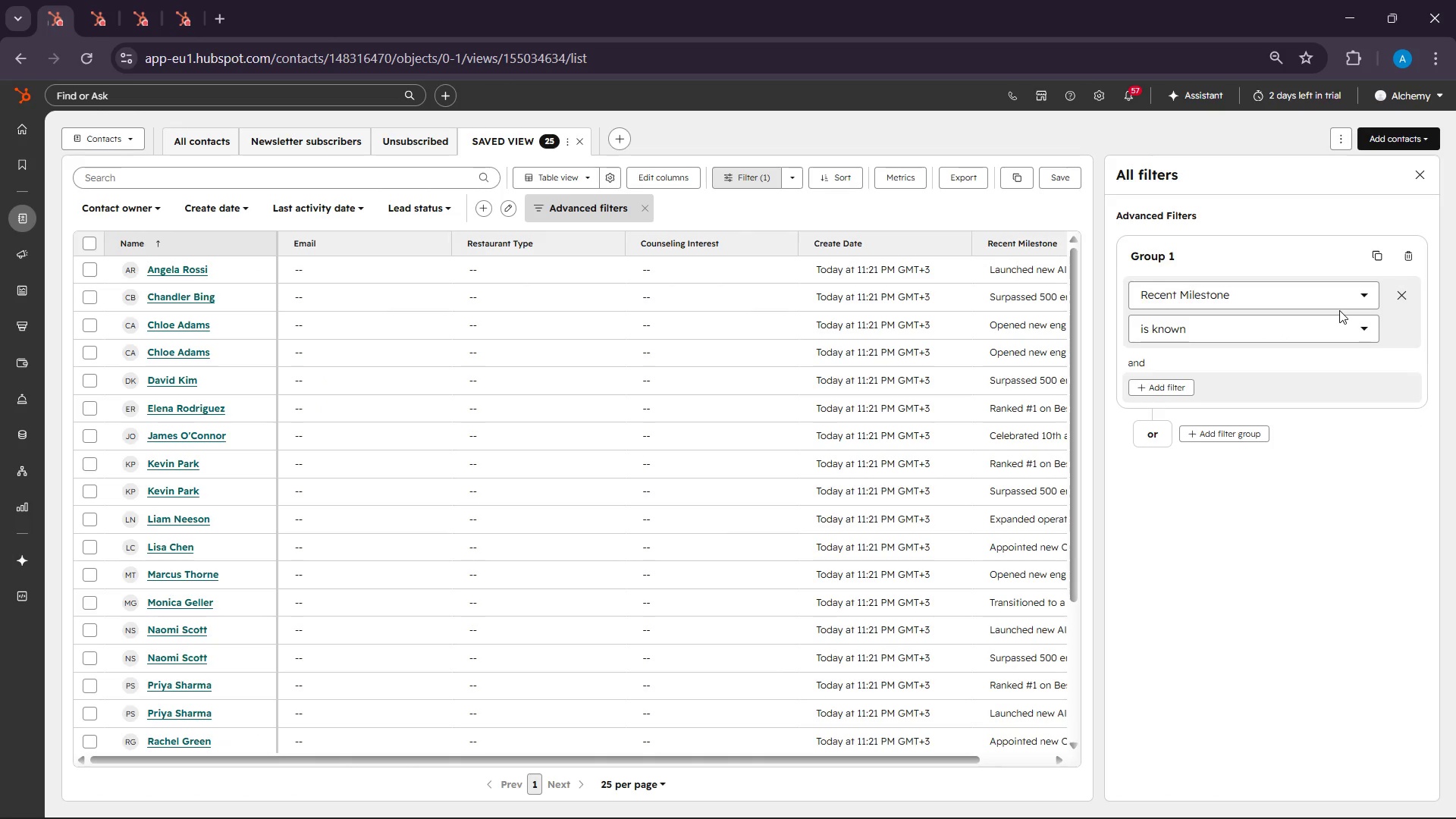 
wait(15.97)
 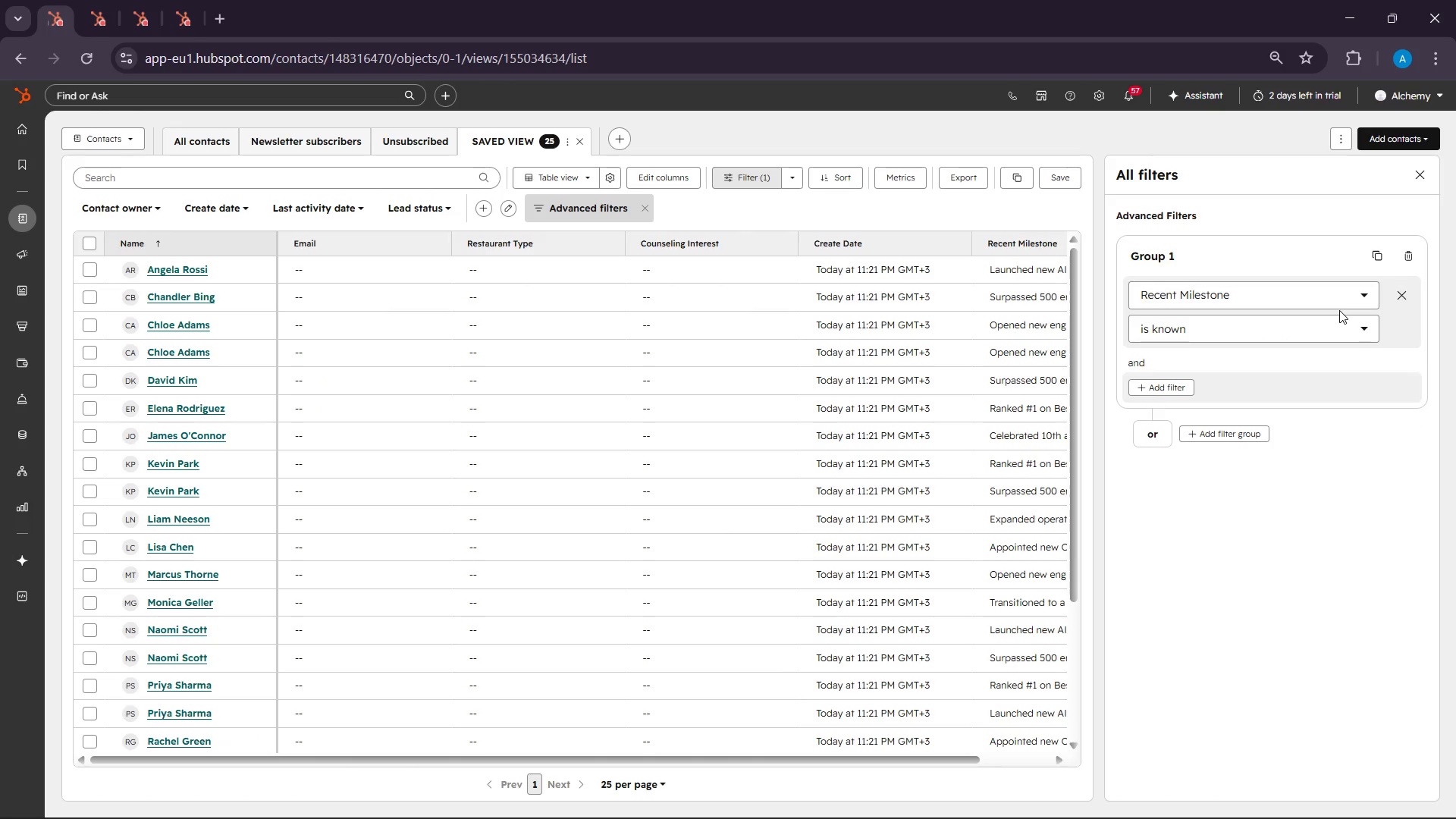 
left_click([1419, 174])
 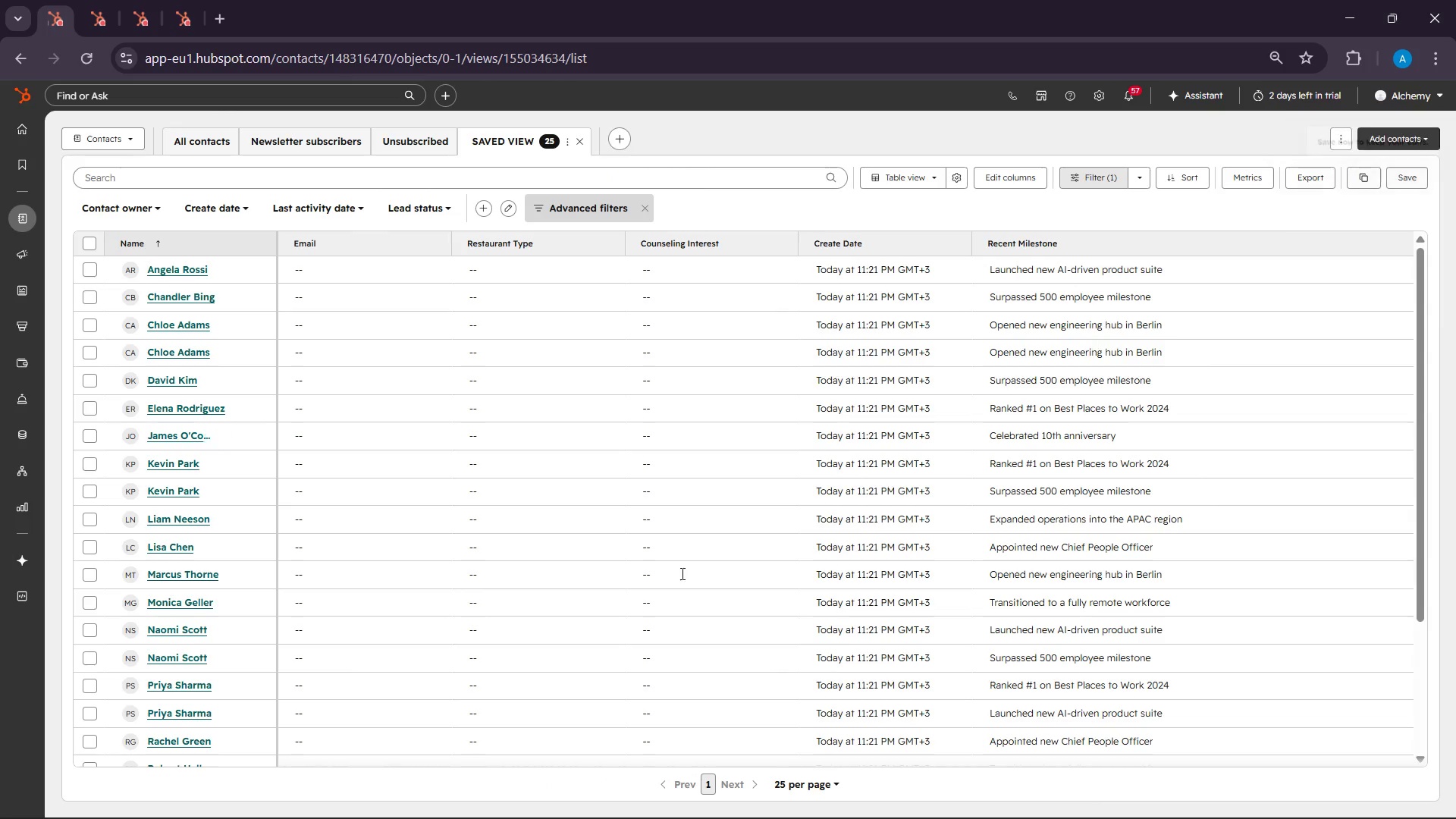 
scroll: coordinate [466, 295], scroll_direction: up, amount: 8.0
 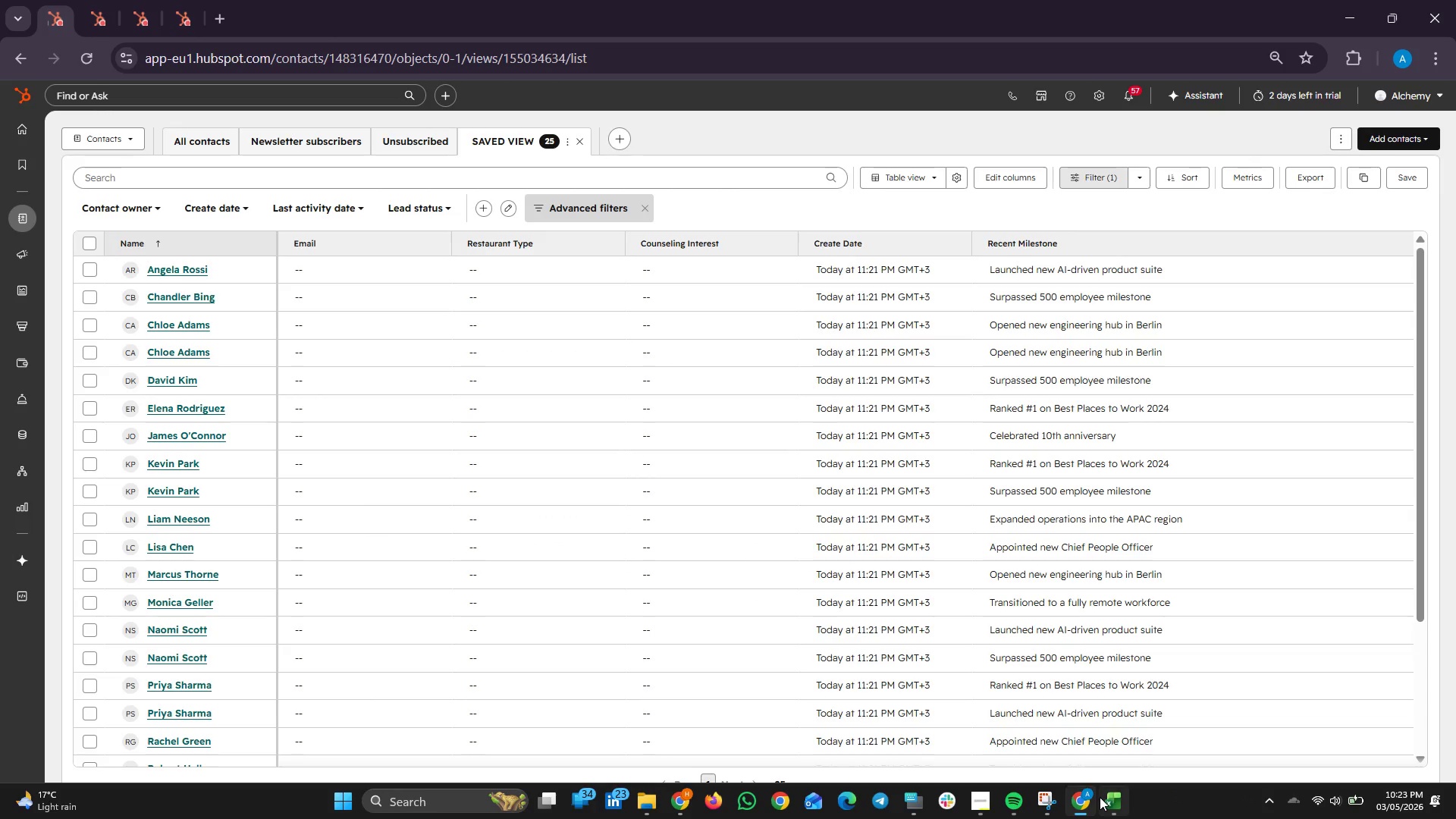 
left_click([1106, 799])
 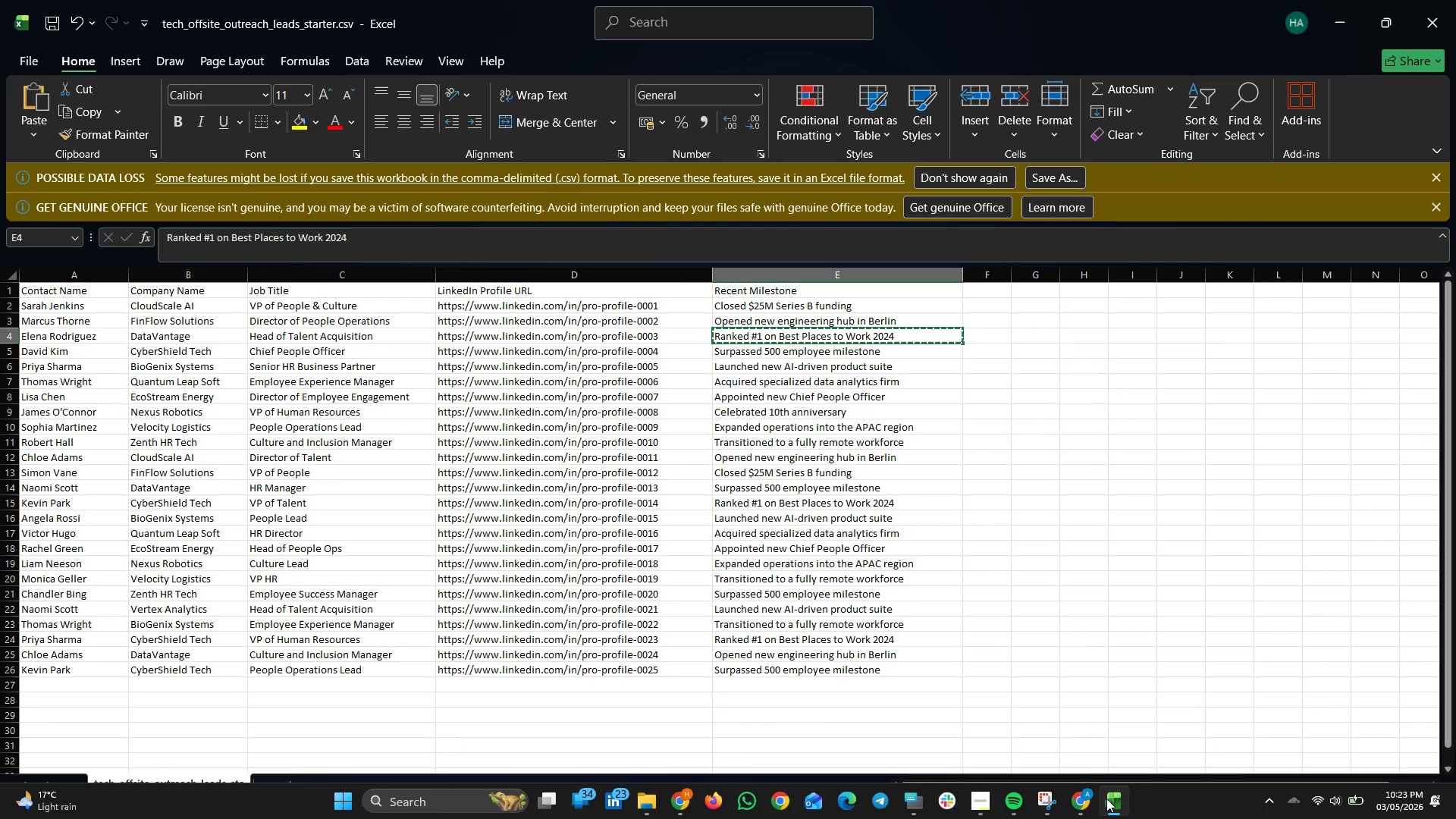 
scroll: coordinate [381, 664], scroll_direction: up, amount: 3.0
 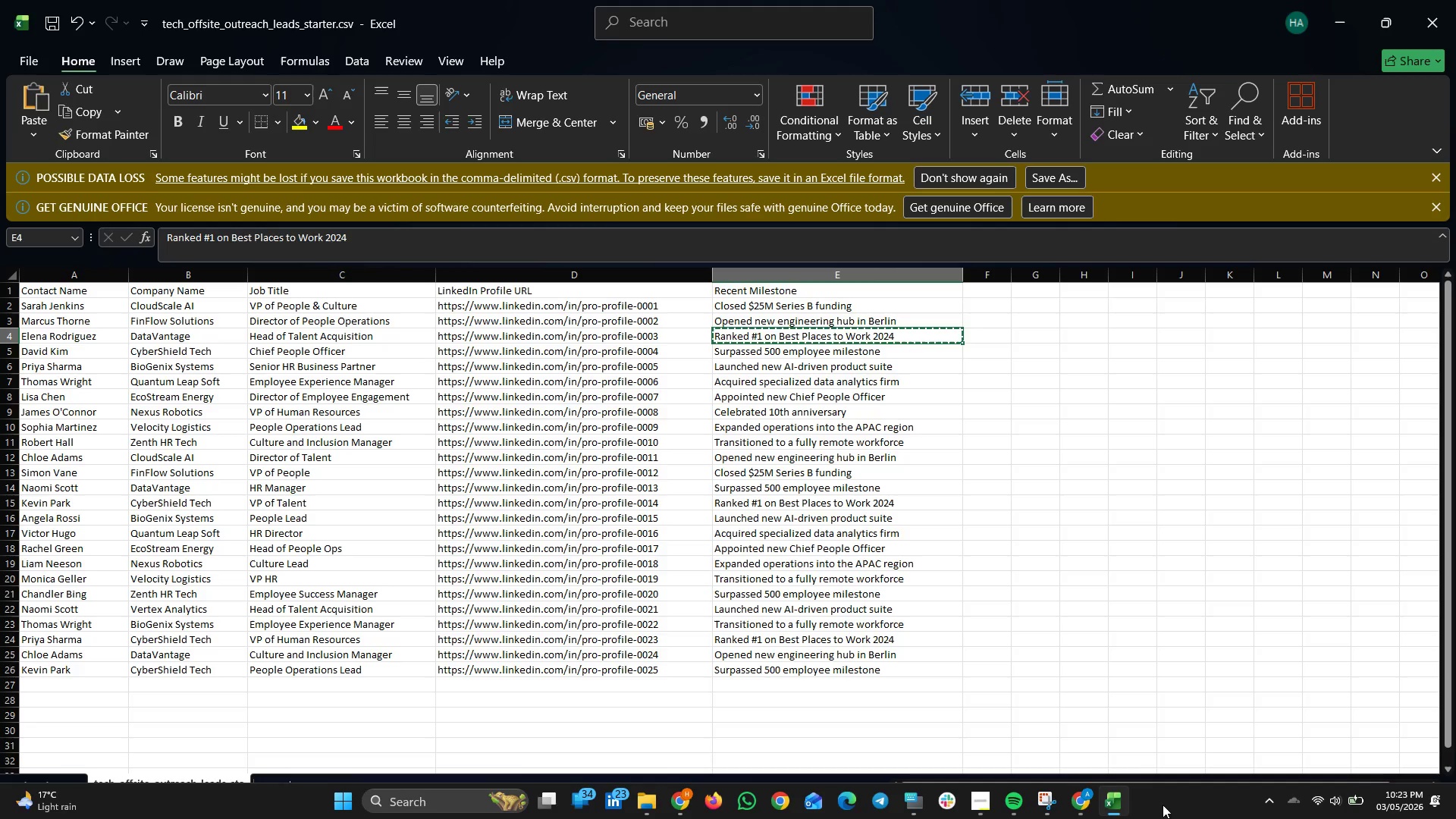 
left_click([1112, 807])
 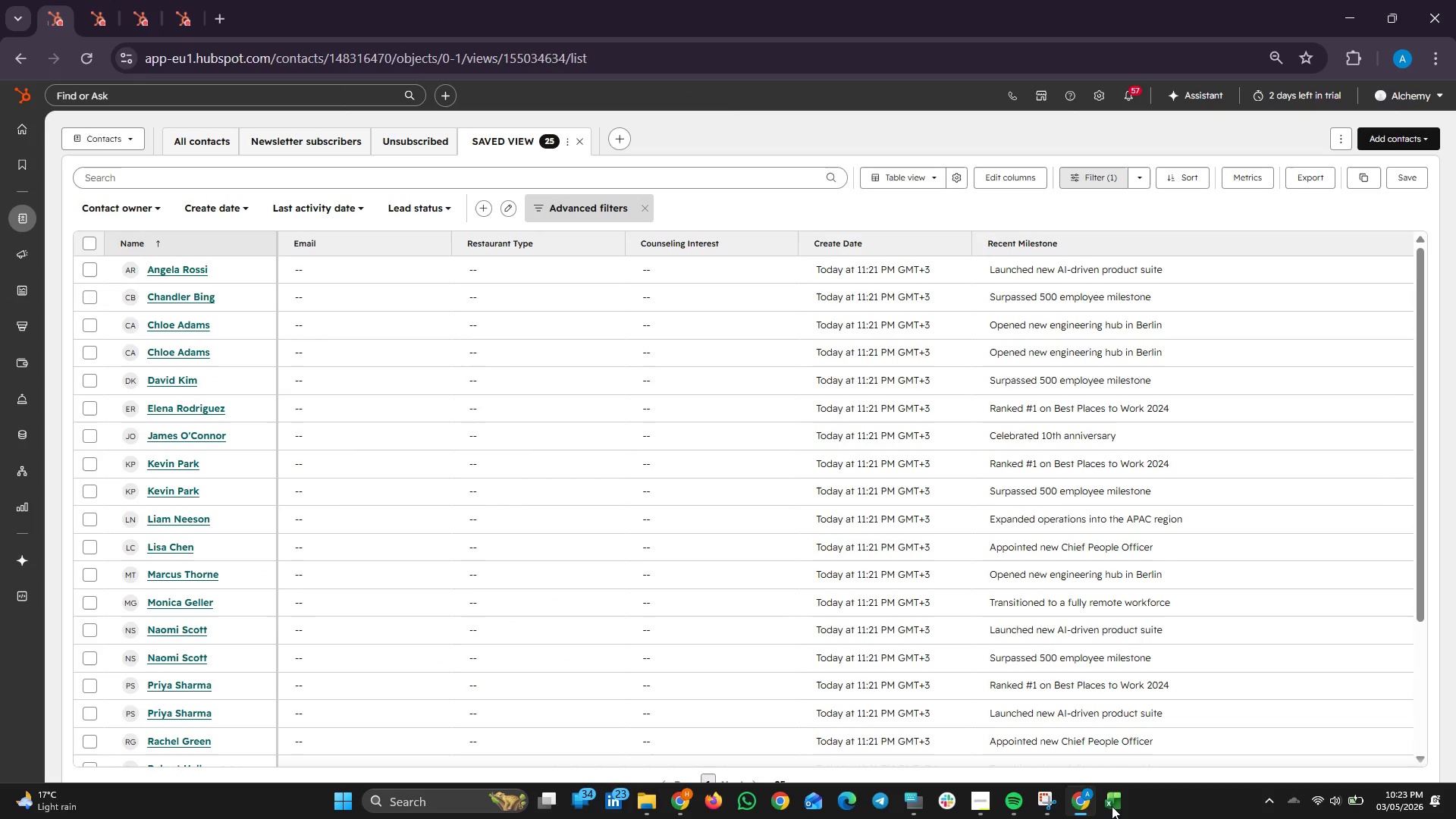 
left_click([1112, 806])
 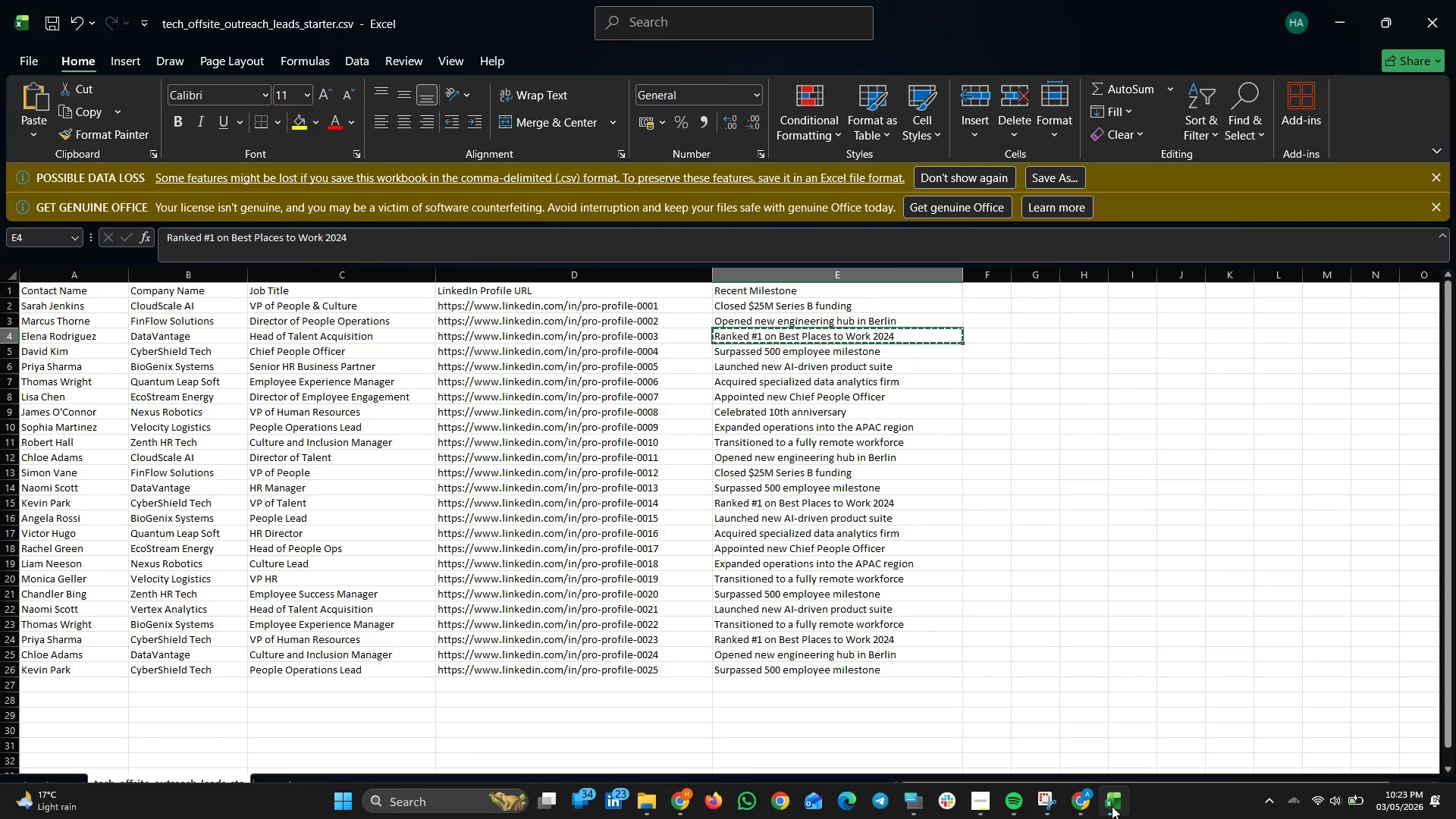 
scroll: coordinate [79, 577], scroll_direction: up, amount: 8.0
 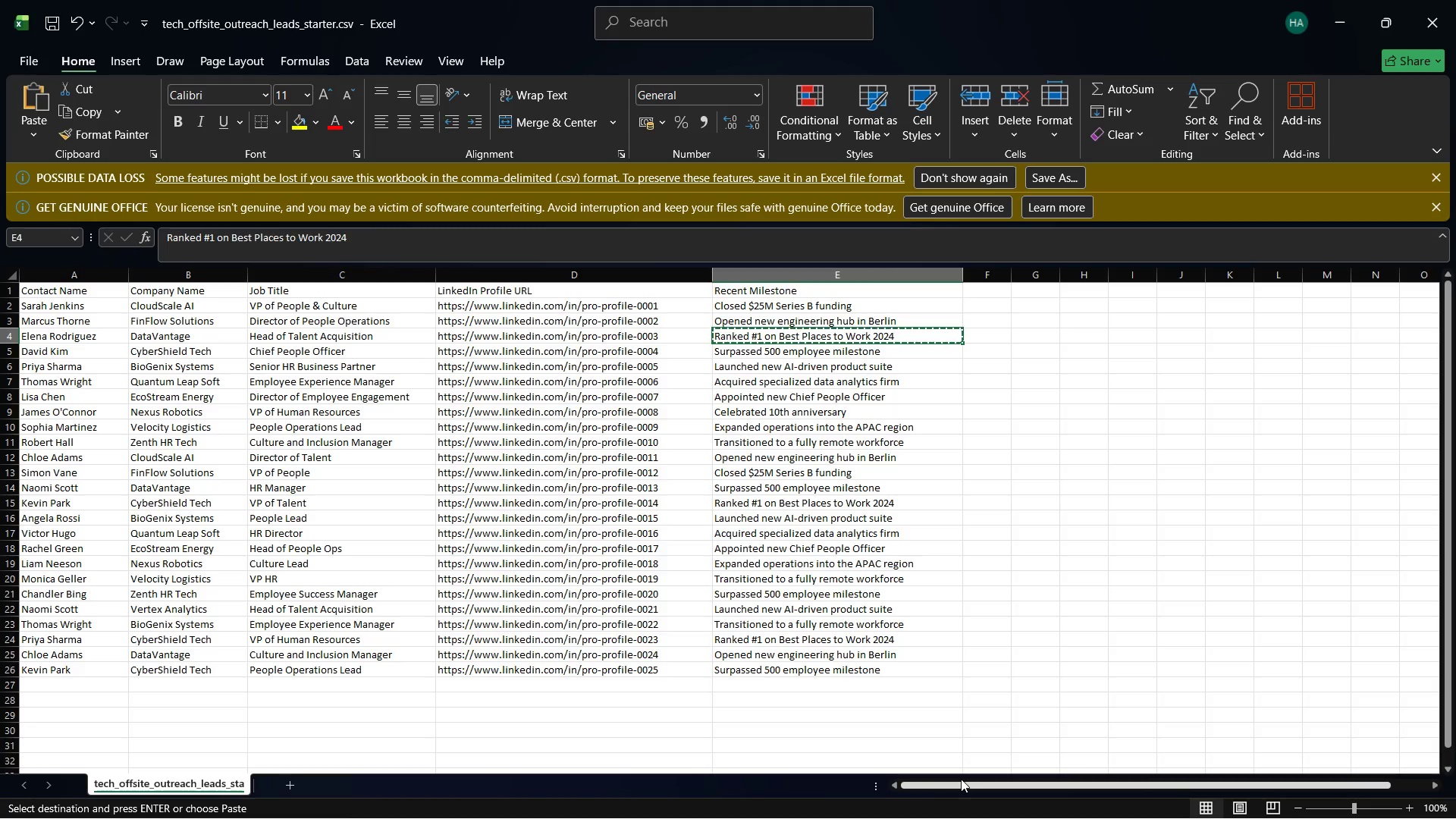 
wait(11.78)
 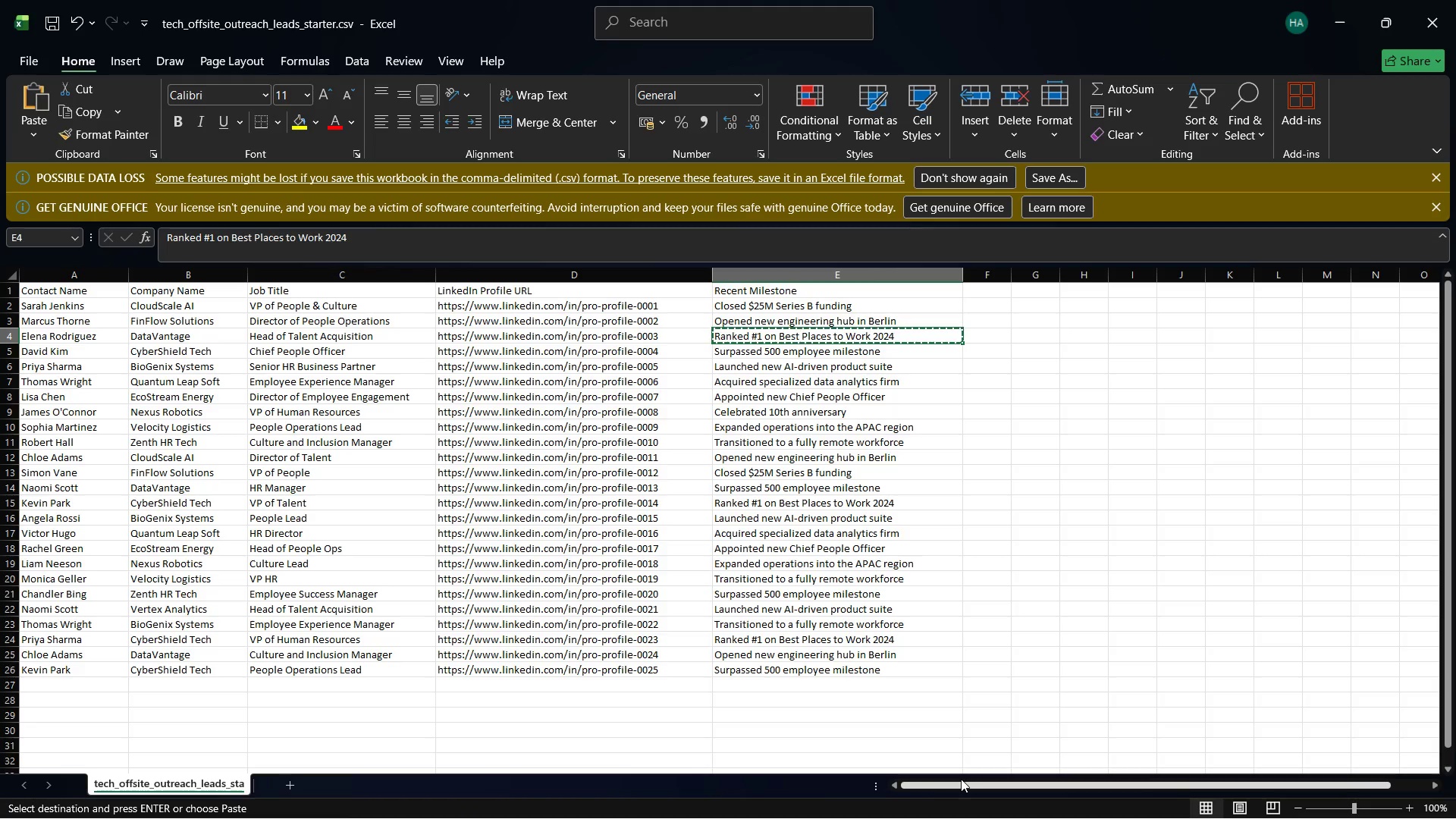 
left_click([1122, 805])
 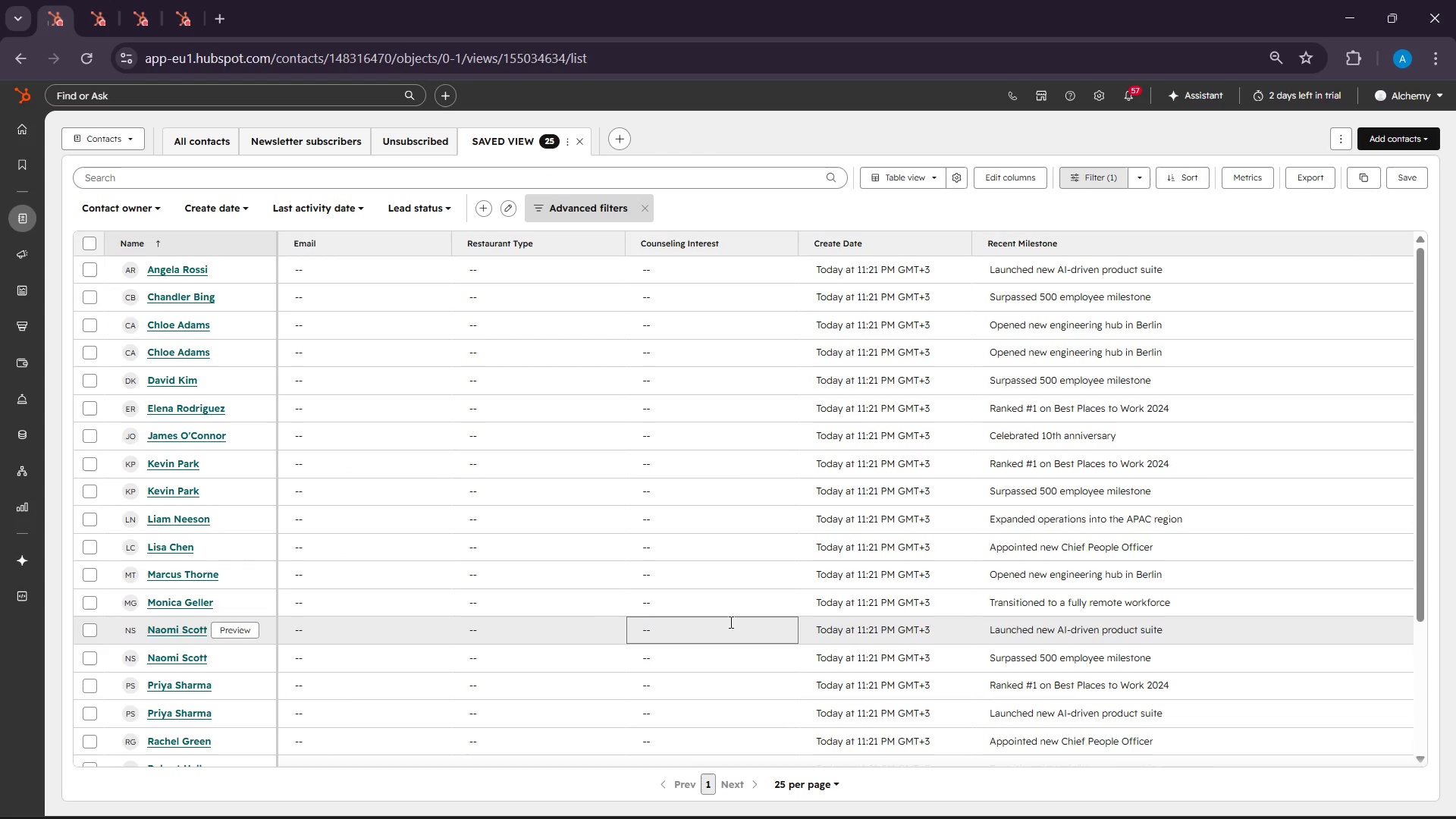 
wait(8.27)
 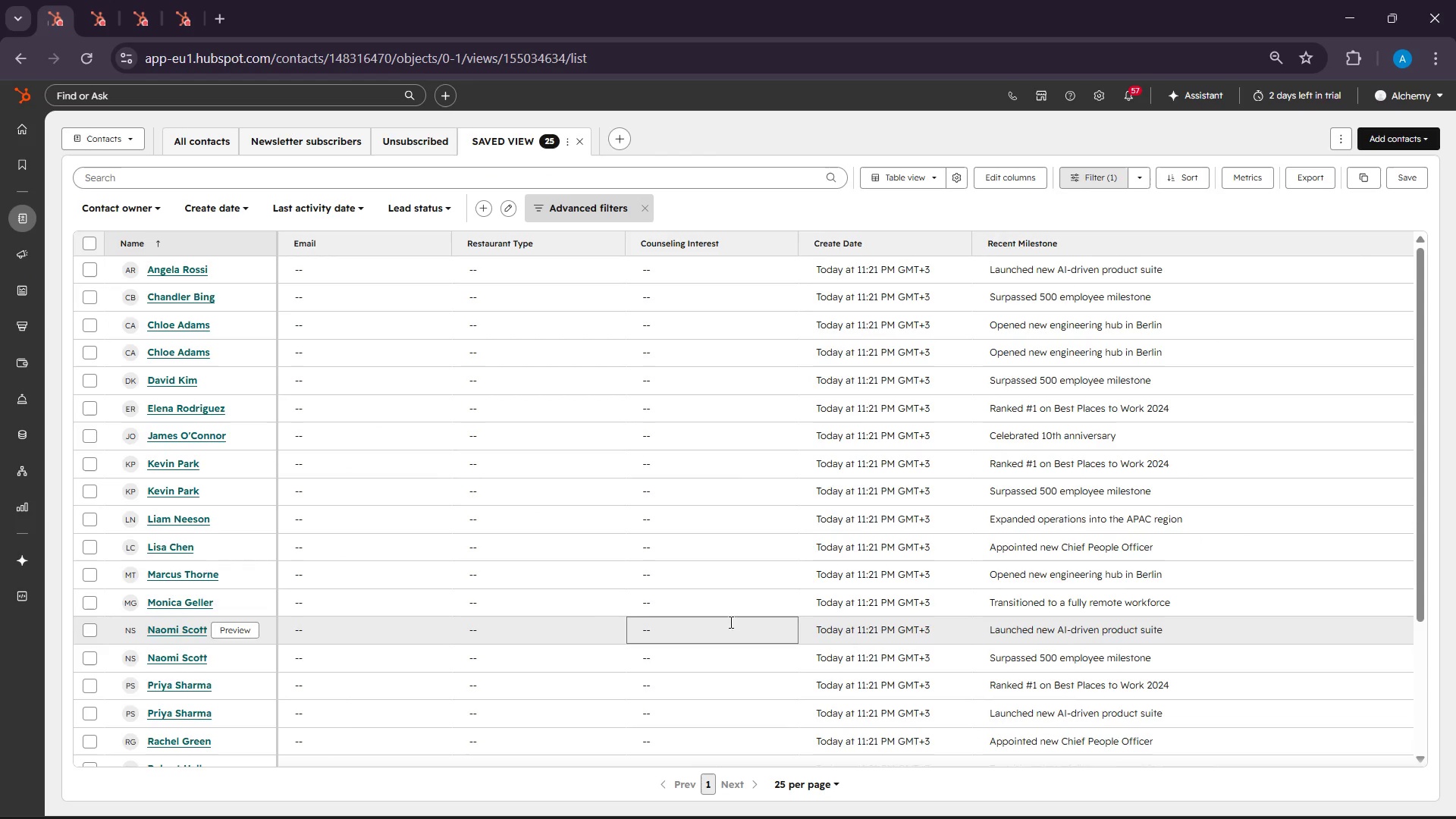 
left_click([437, 246])
 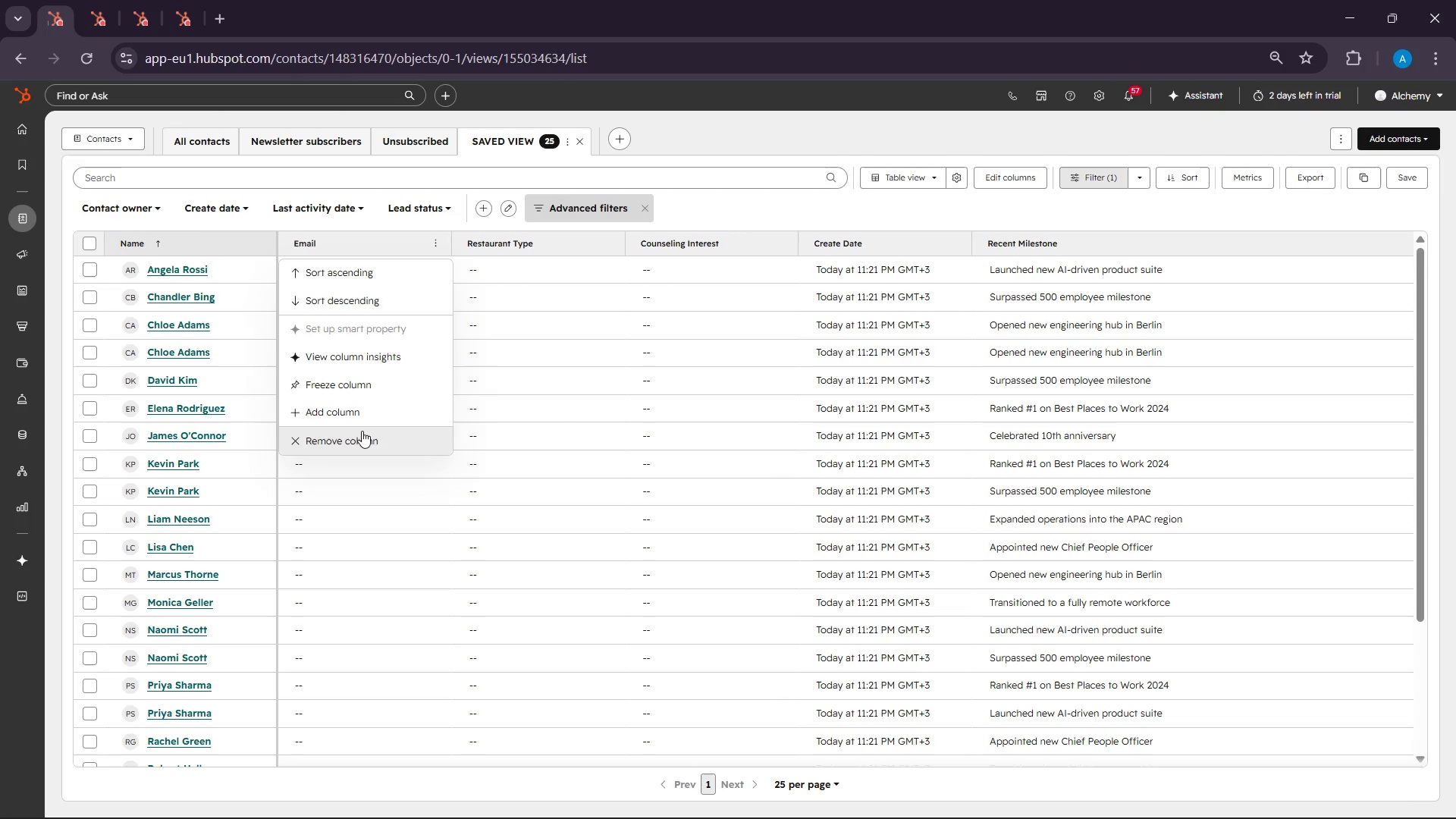 
left_click([362, 431])
 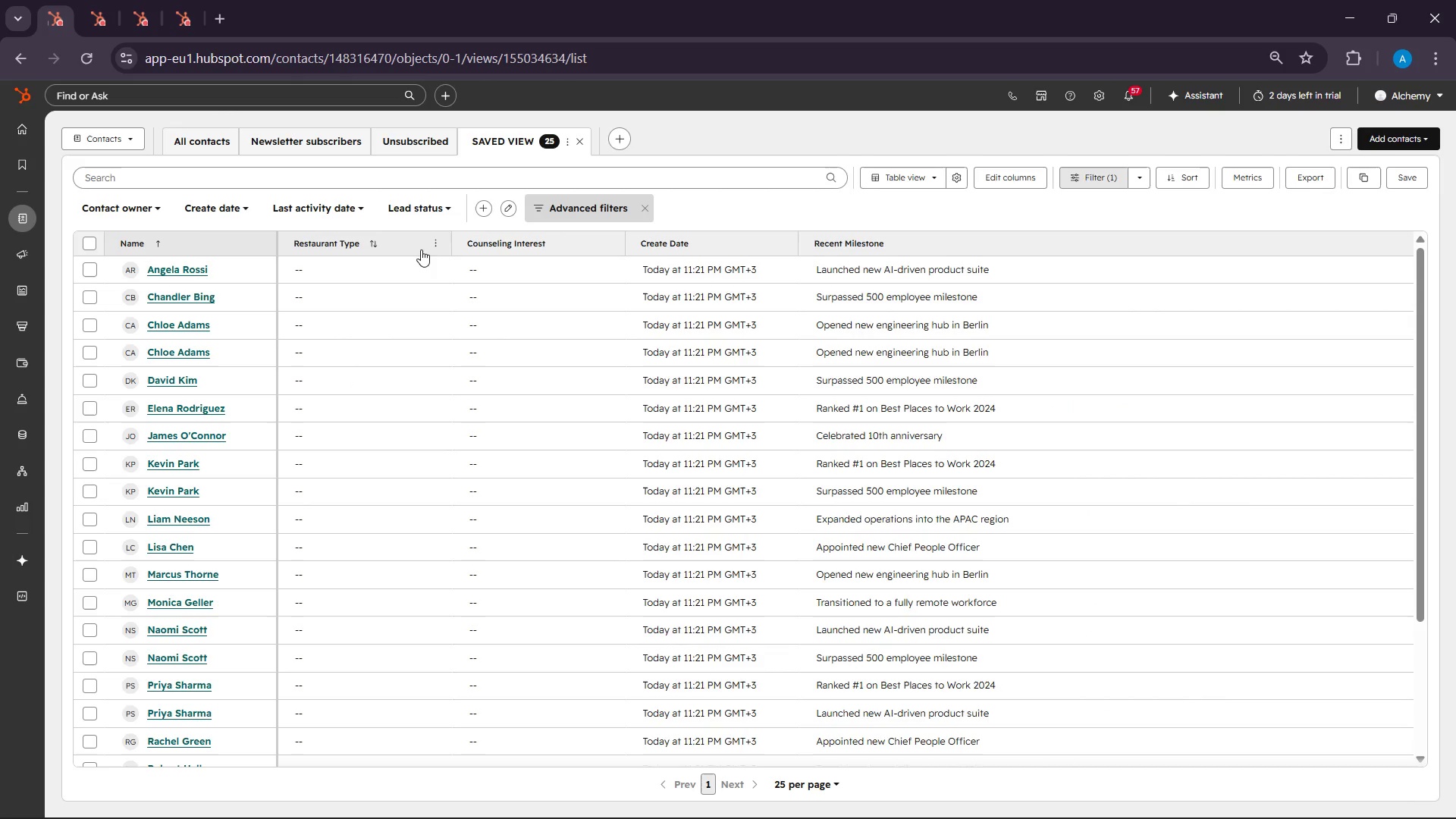 
left_click([437, 243])
 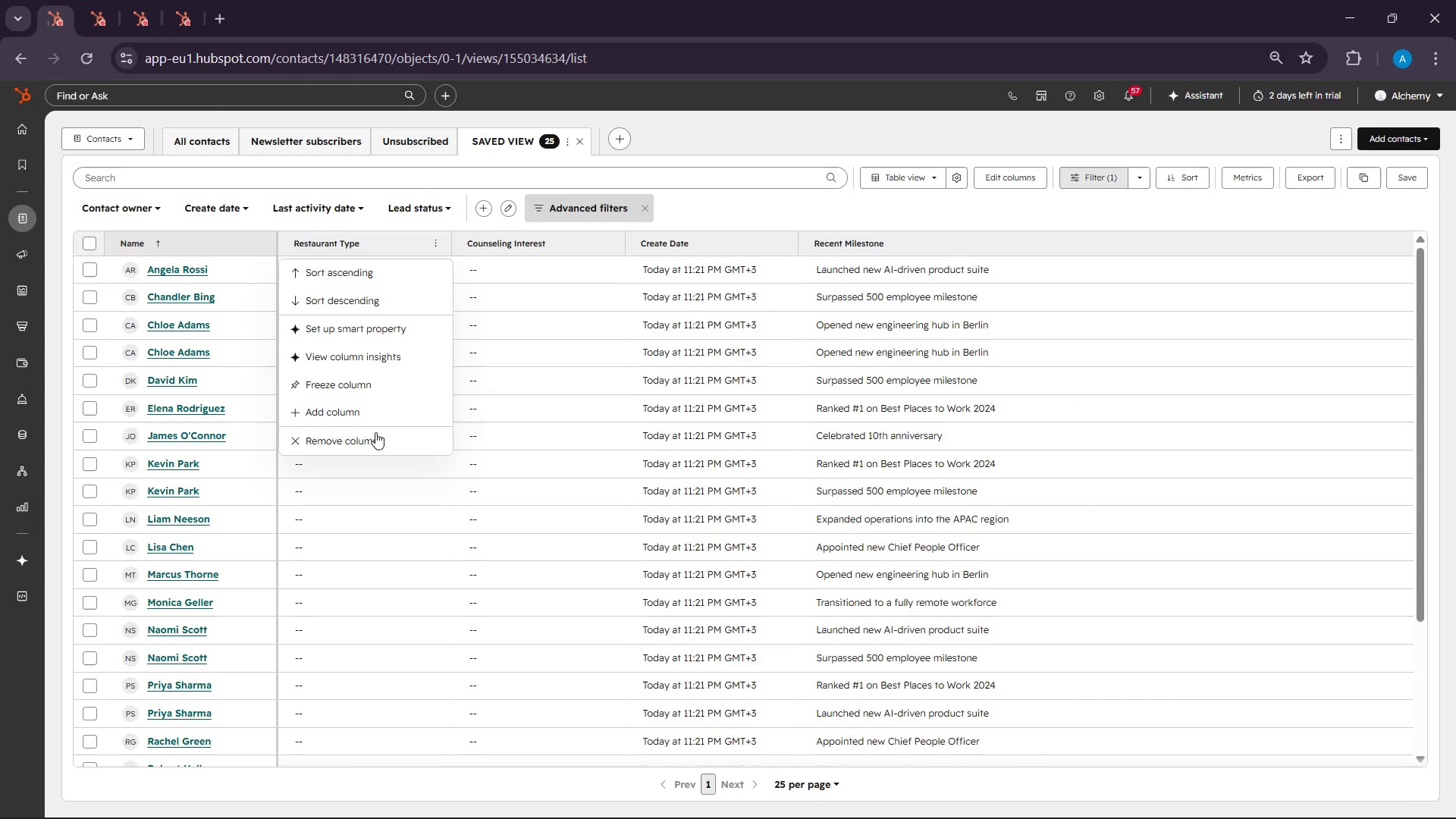 
left_click([372, 439])
 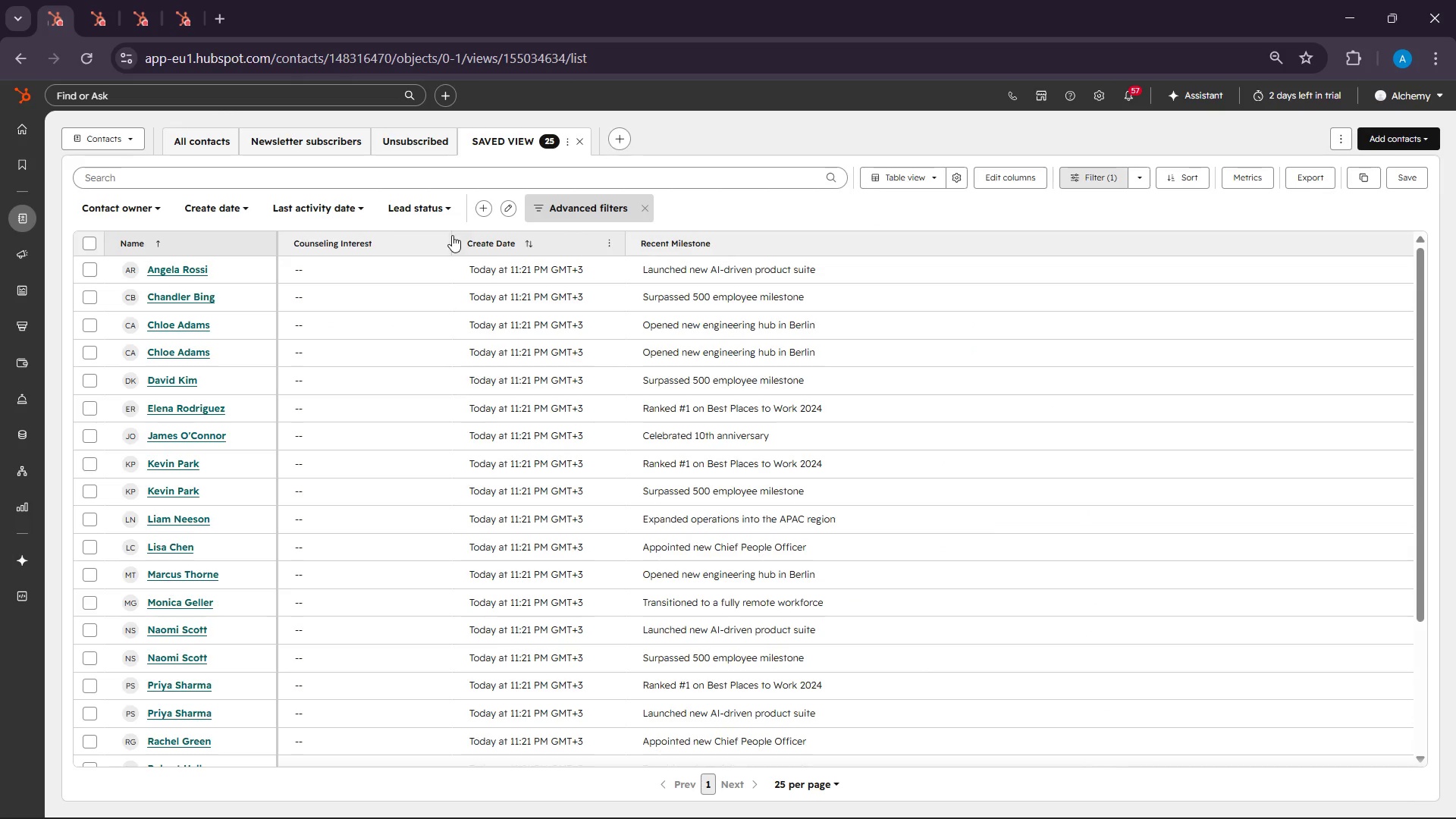 
left_click([431, 242])
 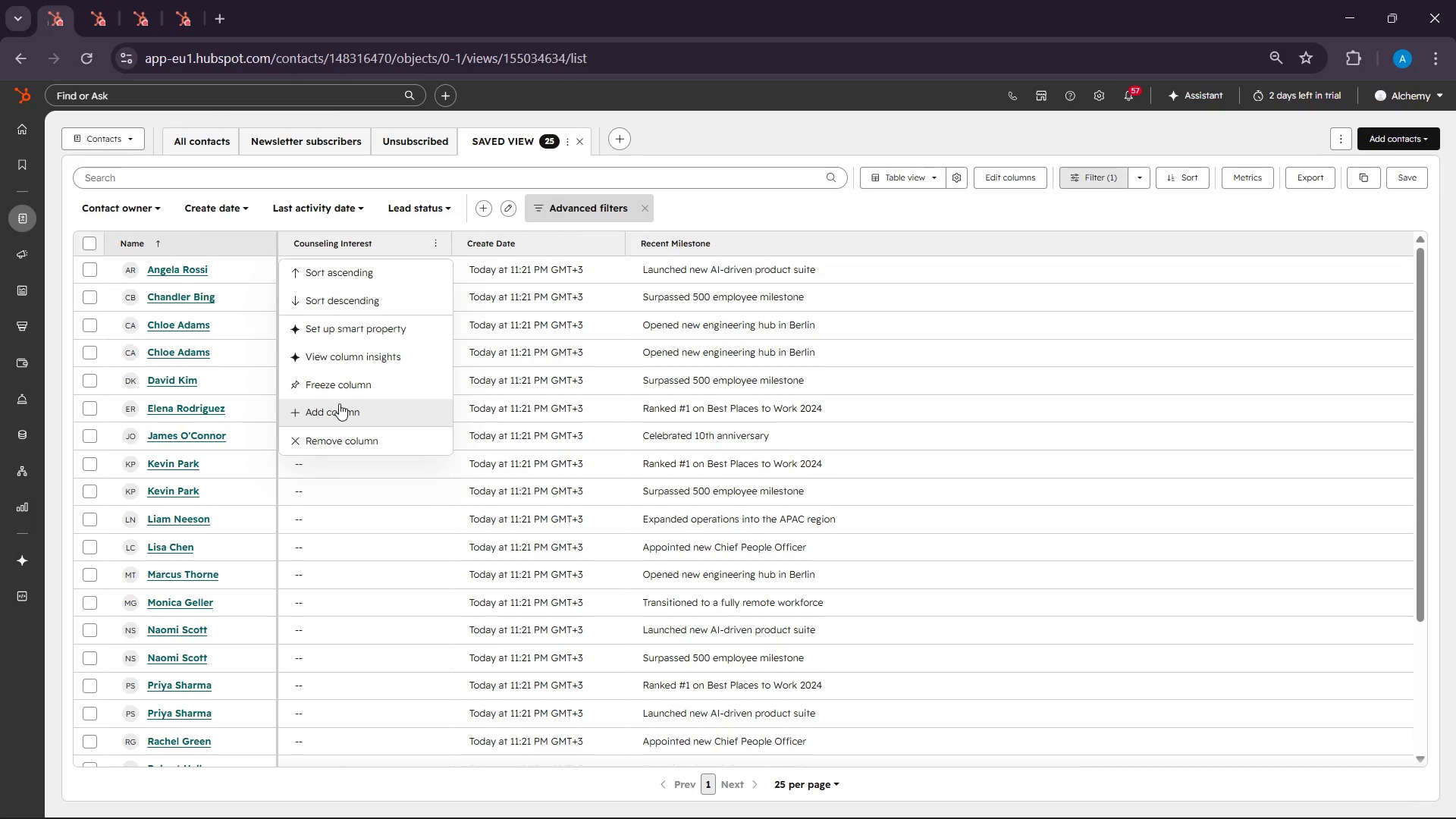 
left_click([339, 403])
 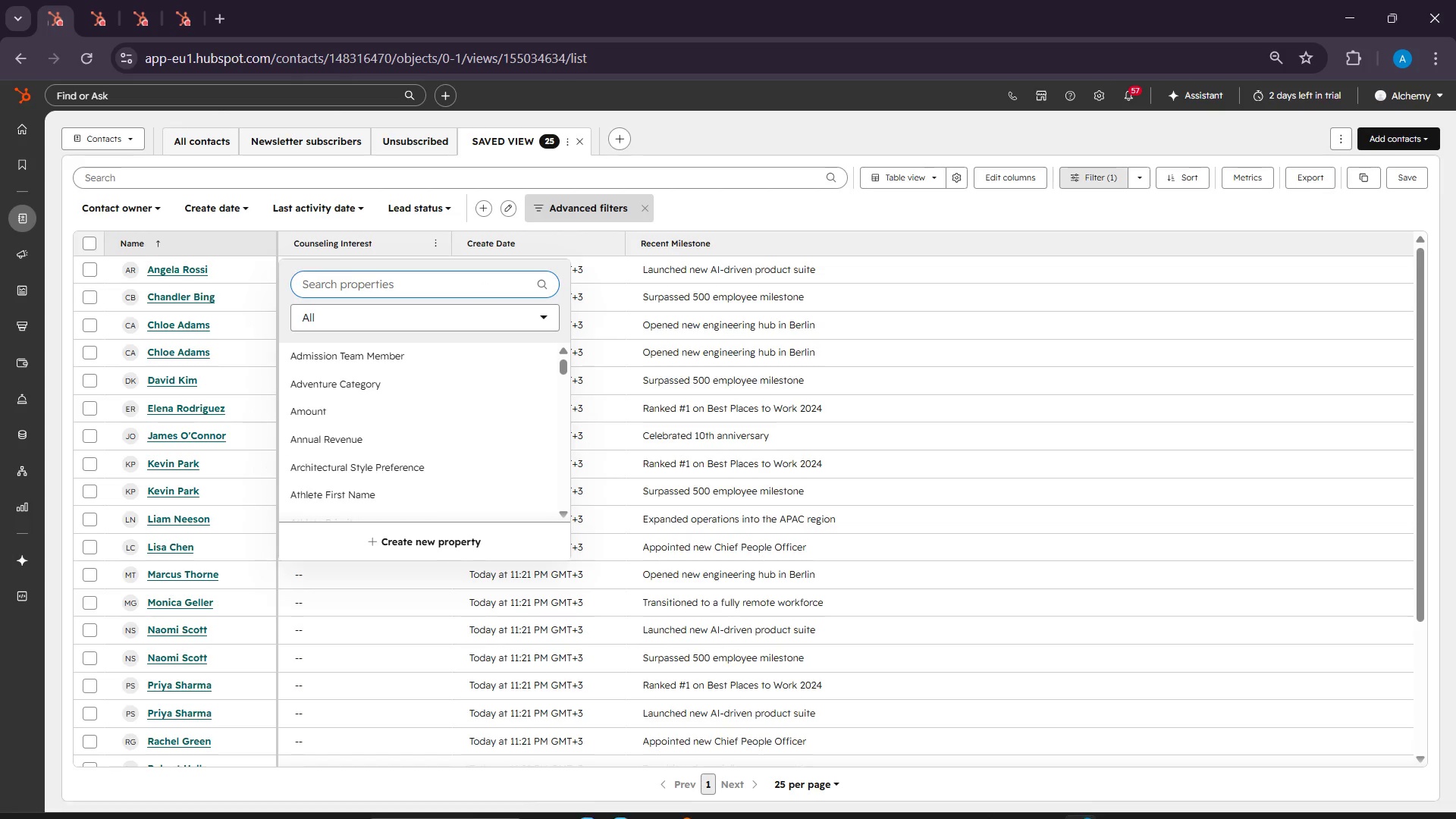 
left_click([1119, 794])
 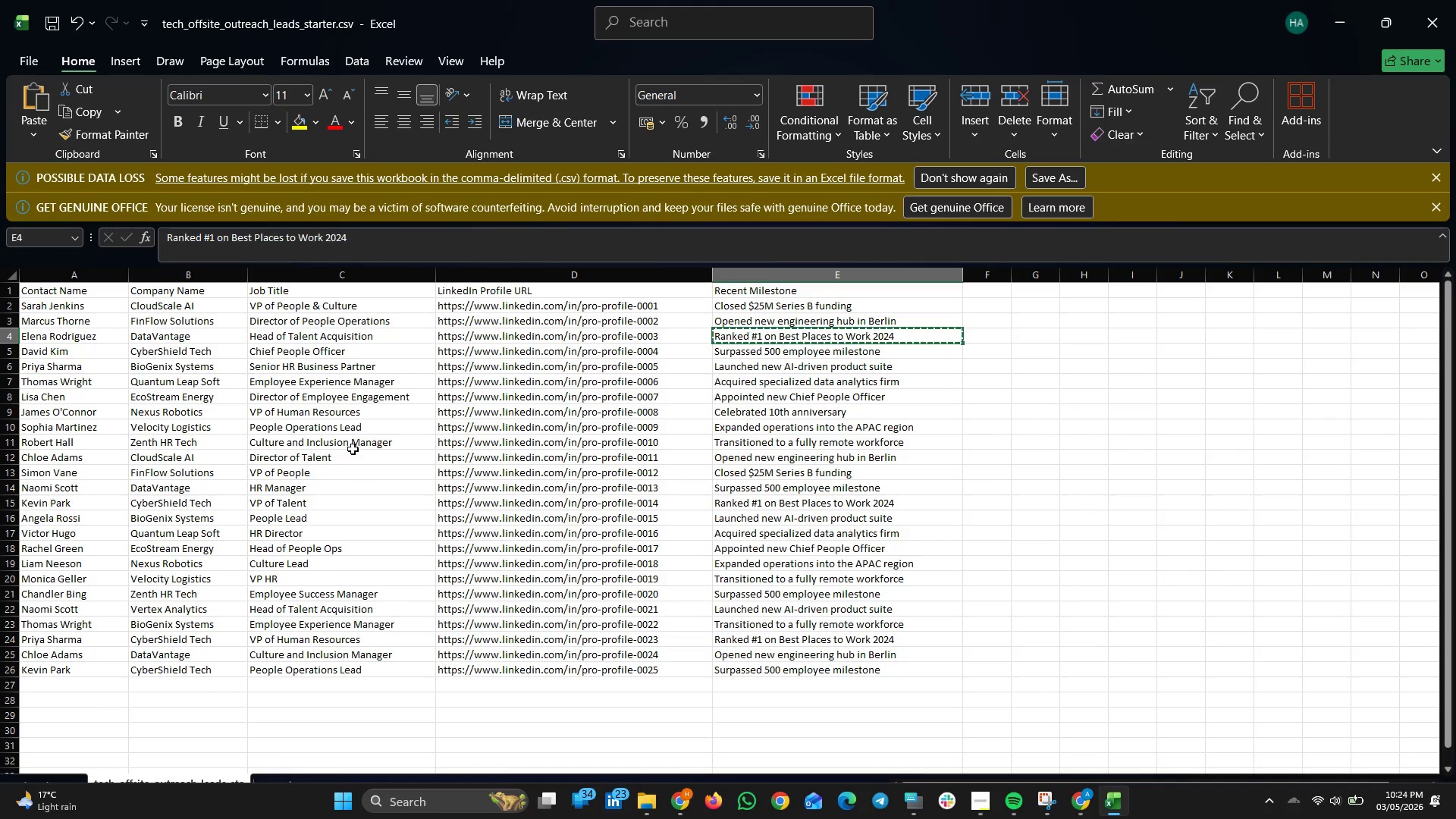 
left_click([171, 294])
 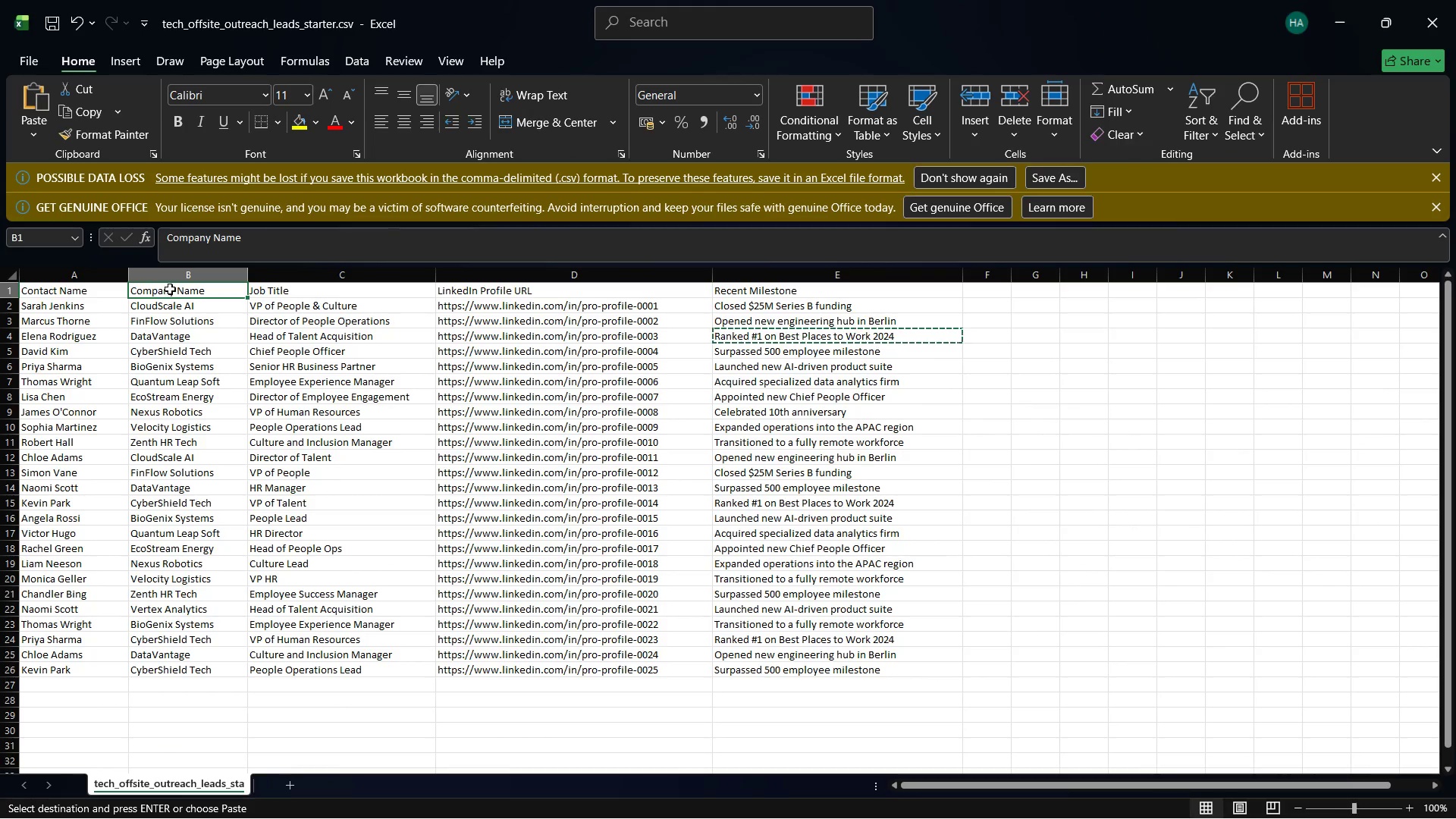 
right_click([170, 288])
 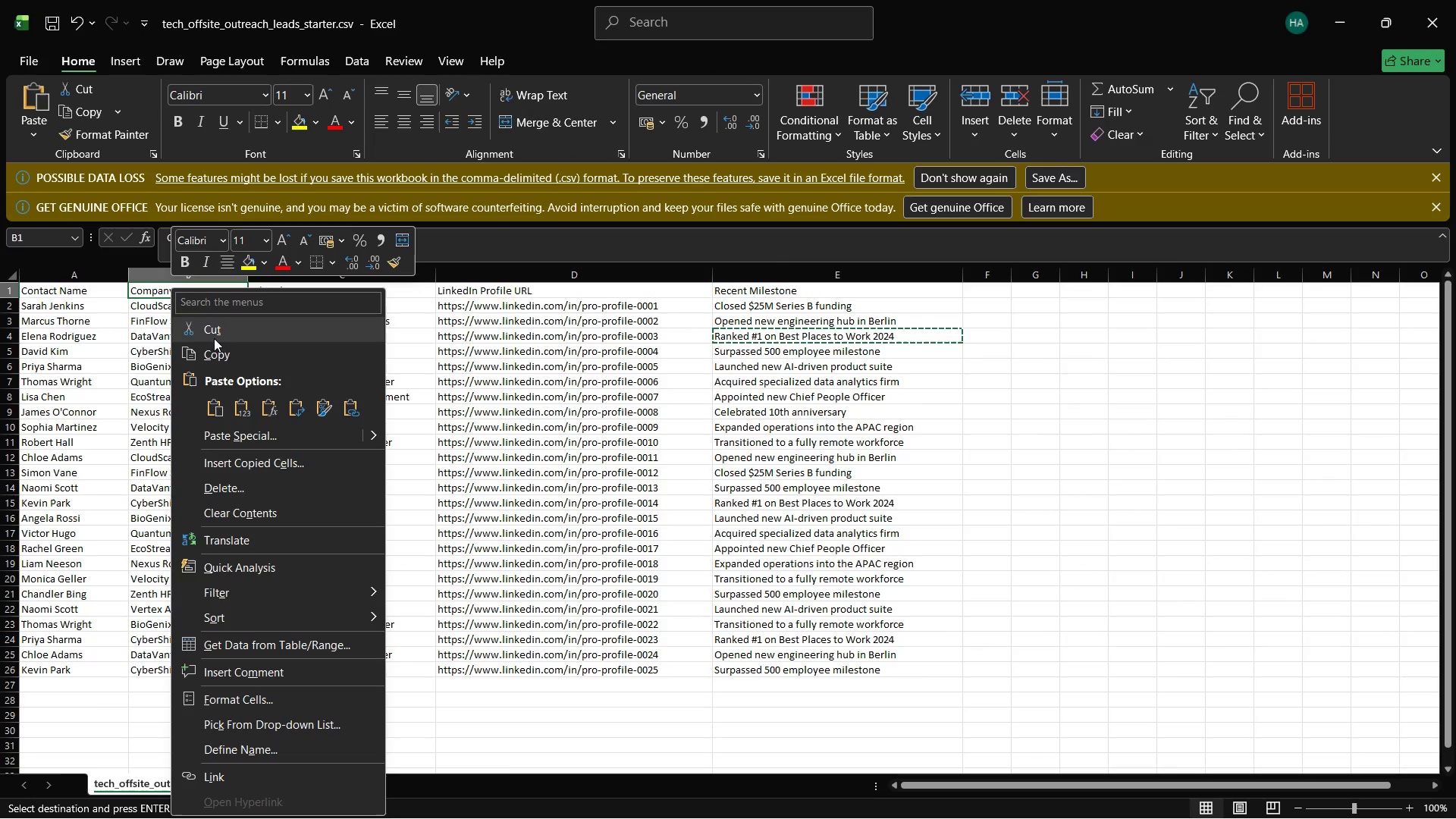 
left_click([216, 356])
 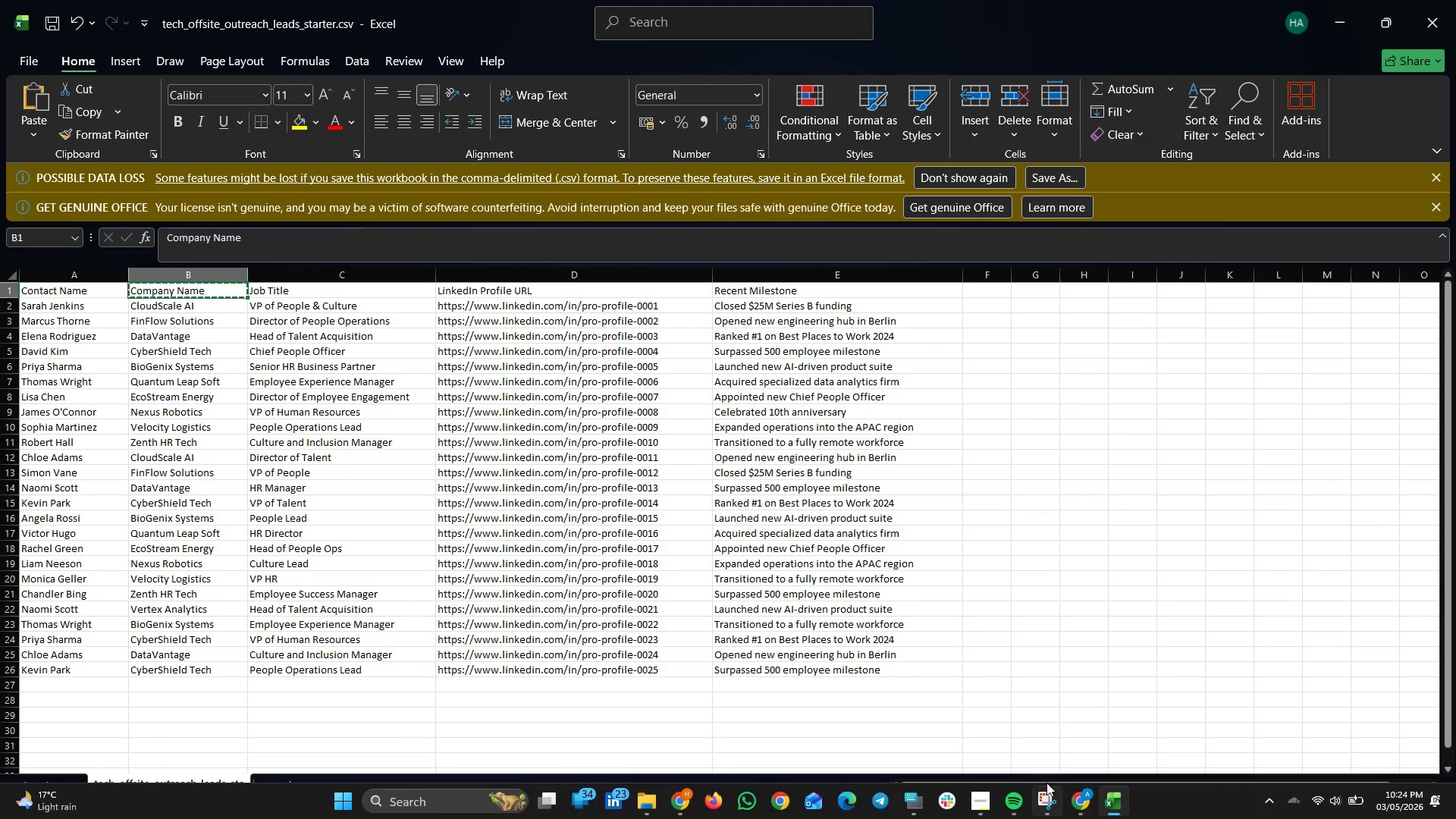 
left_click([1075, 801])
 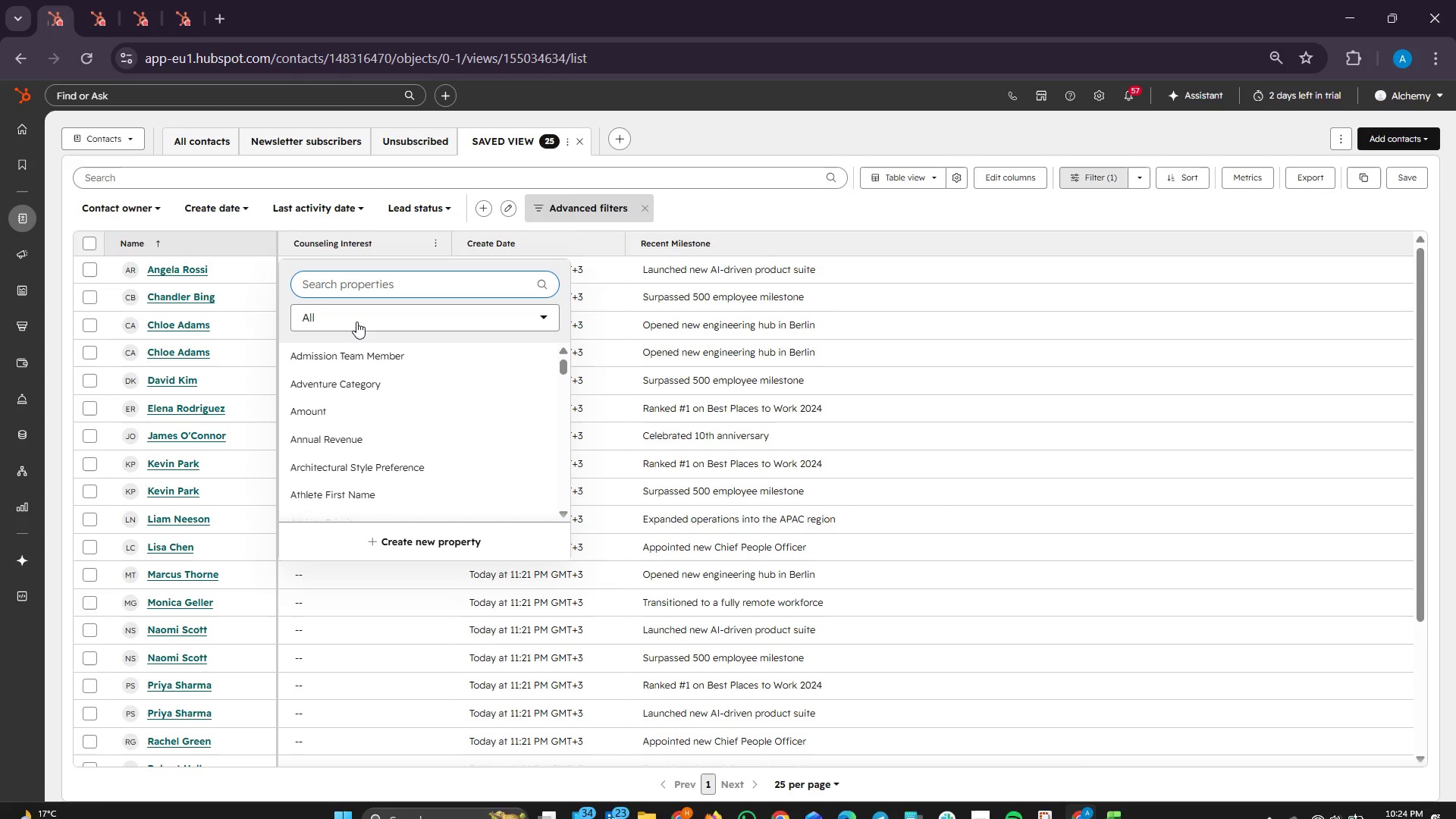 
right_click([344, 315])
 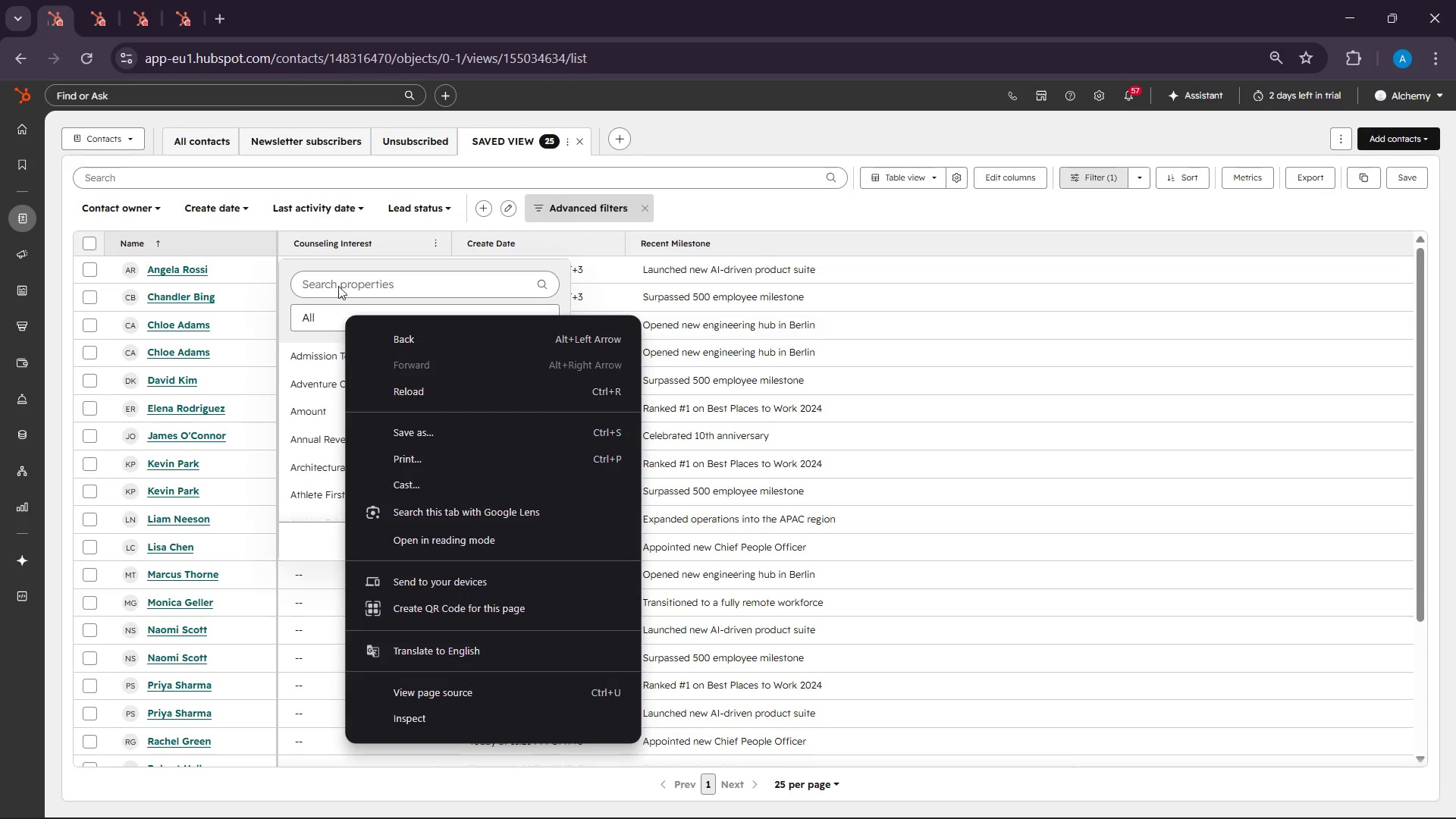 
left_click([337, 278])
 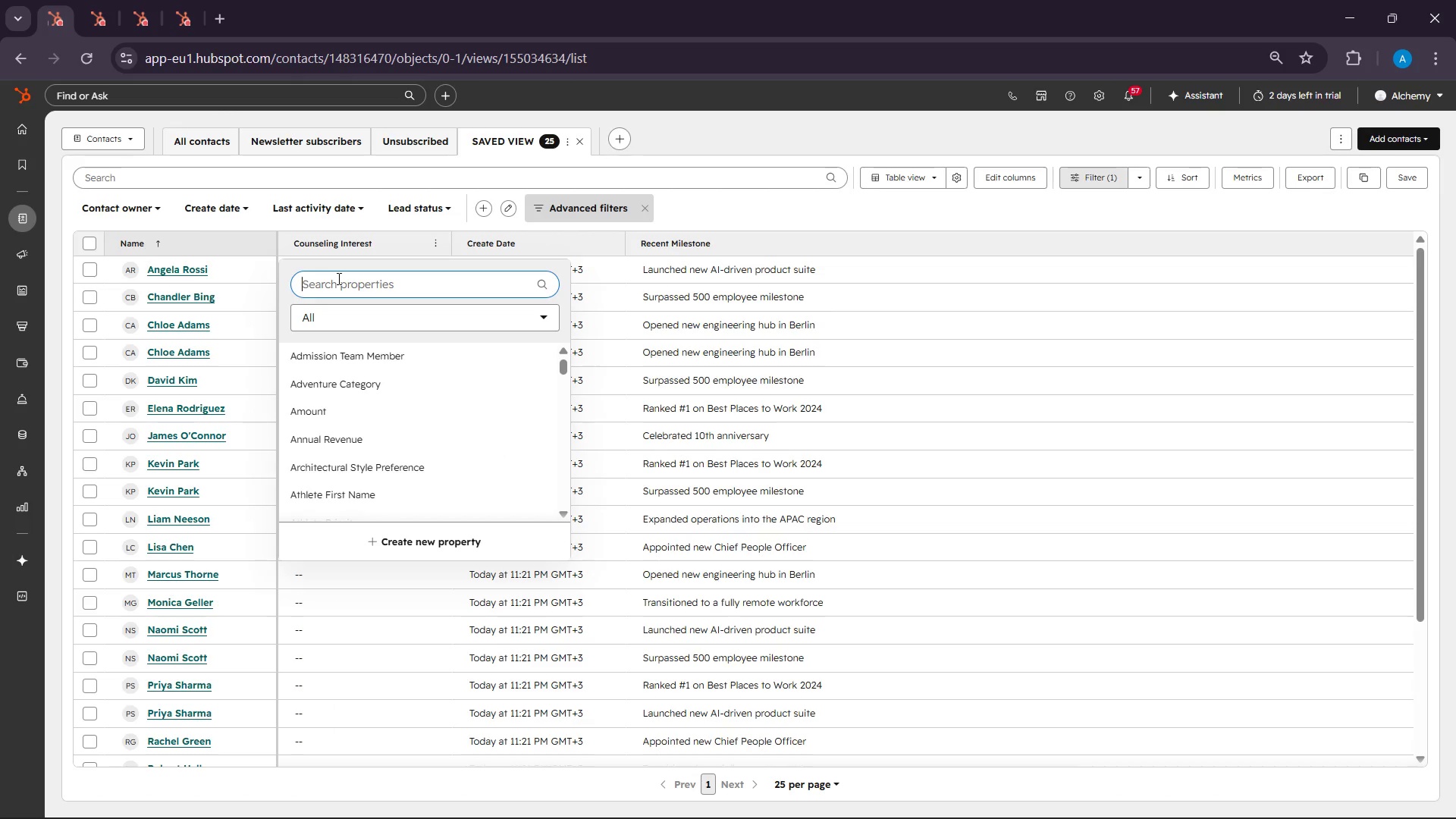 
right_click([337, 278])
 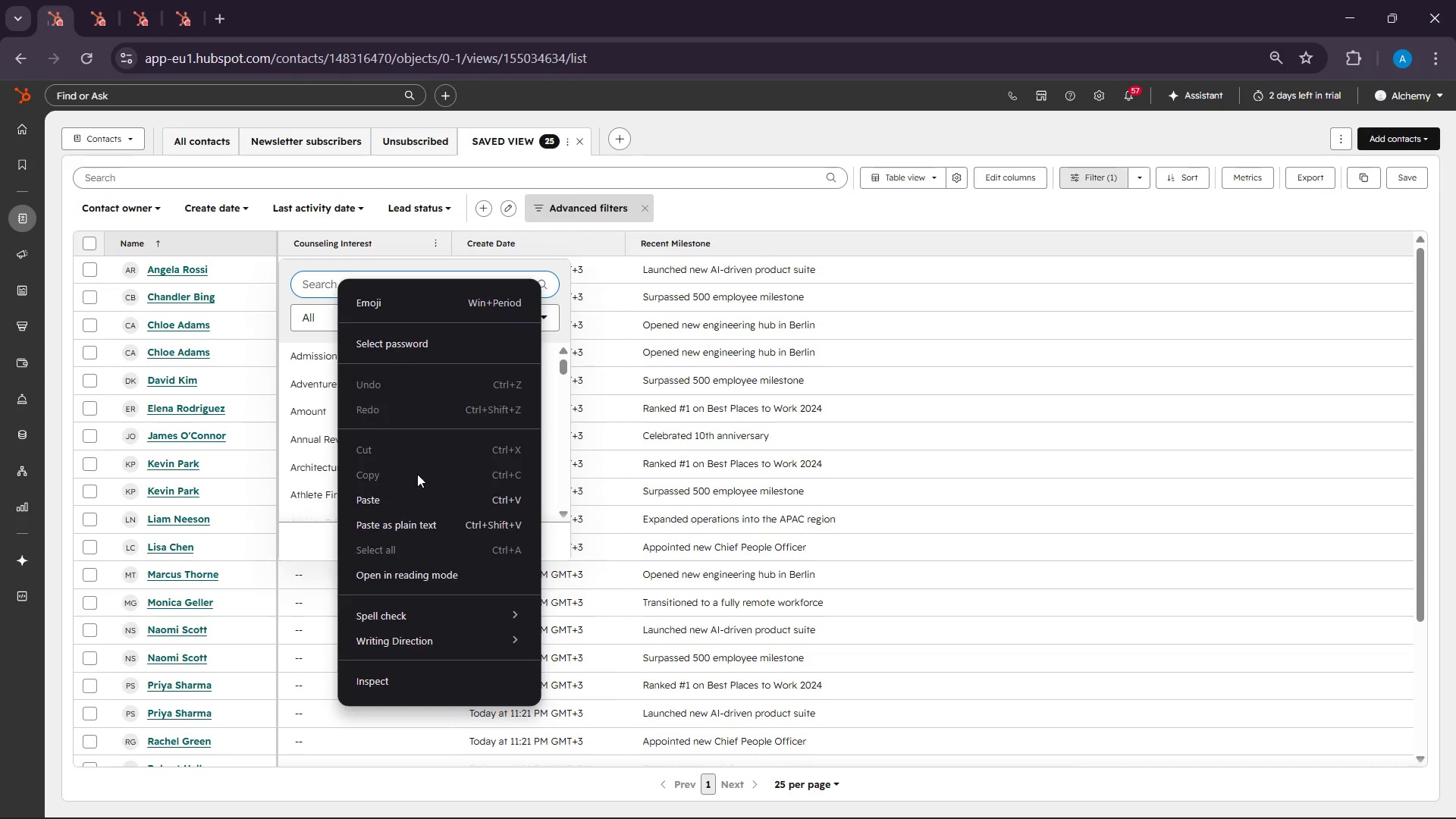 
left_click([412, 497])
 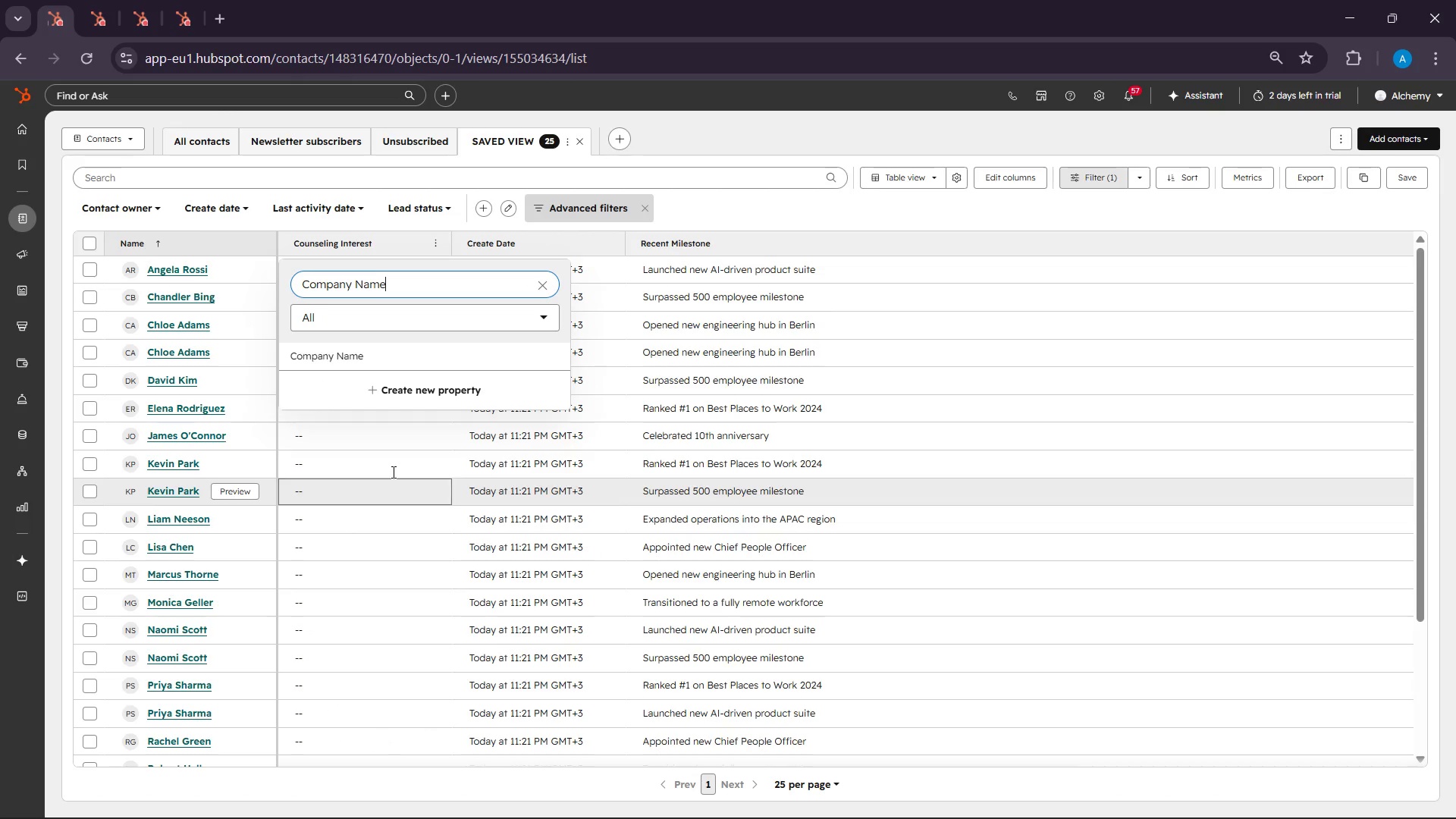 
left_click([382, 352])
 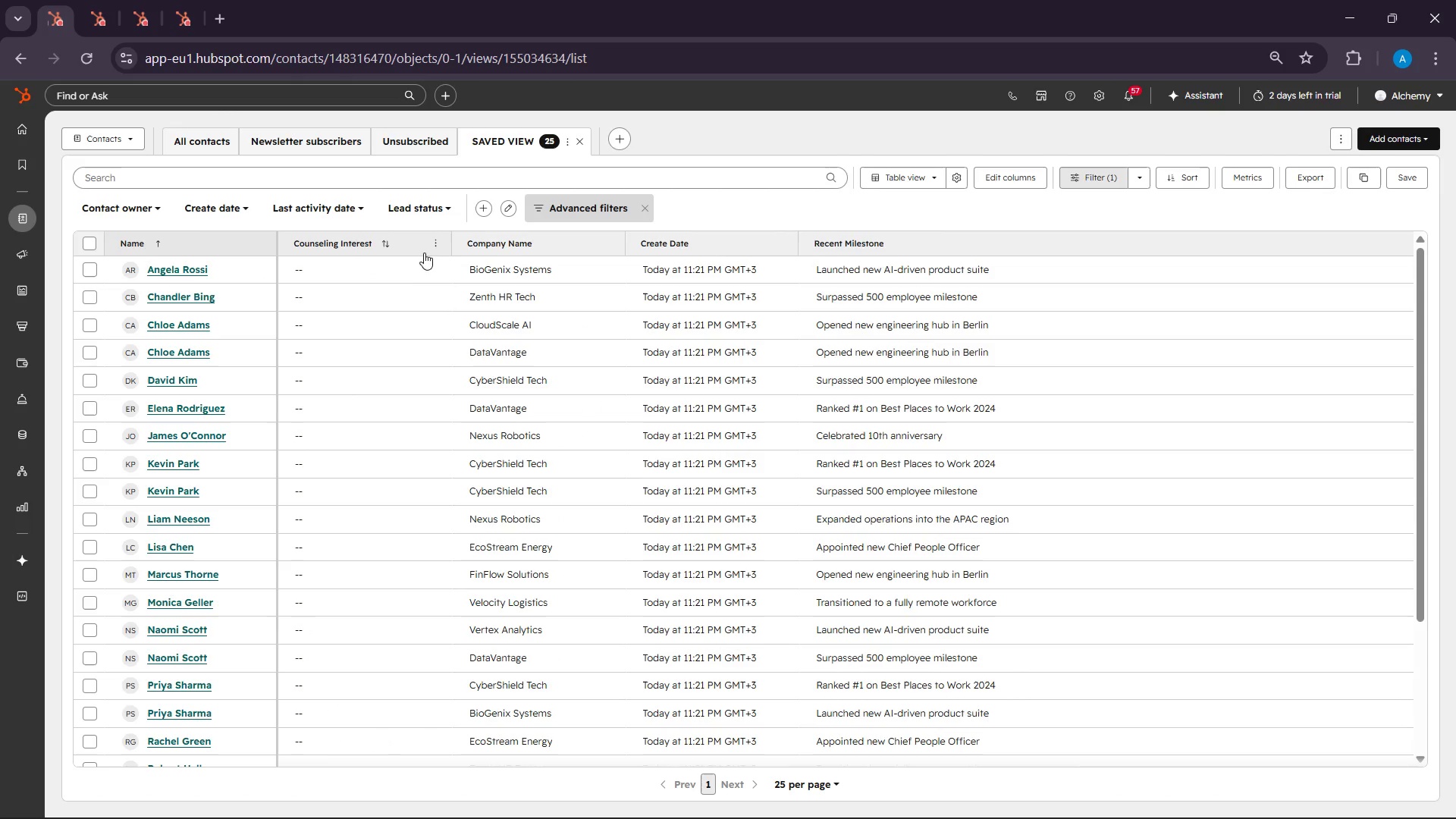 
left_click([435, 234])
 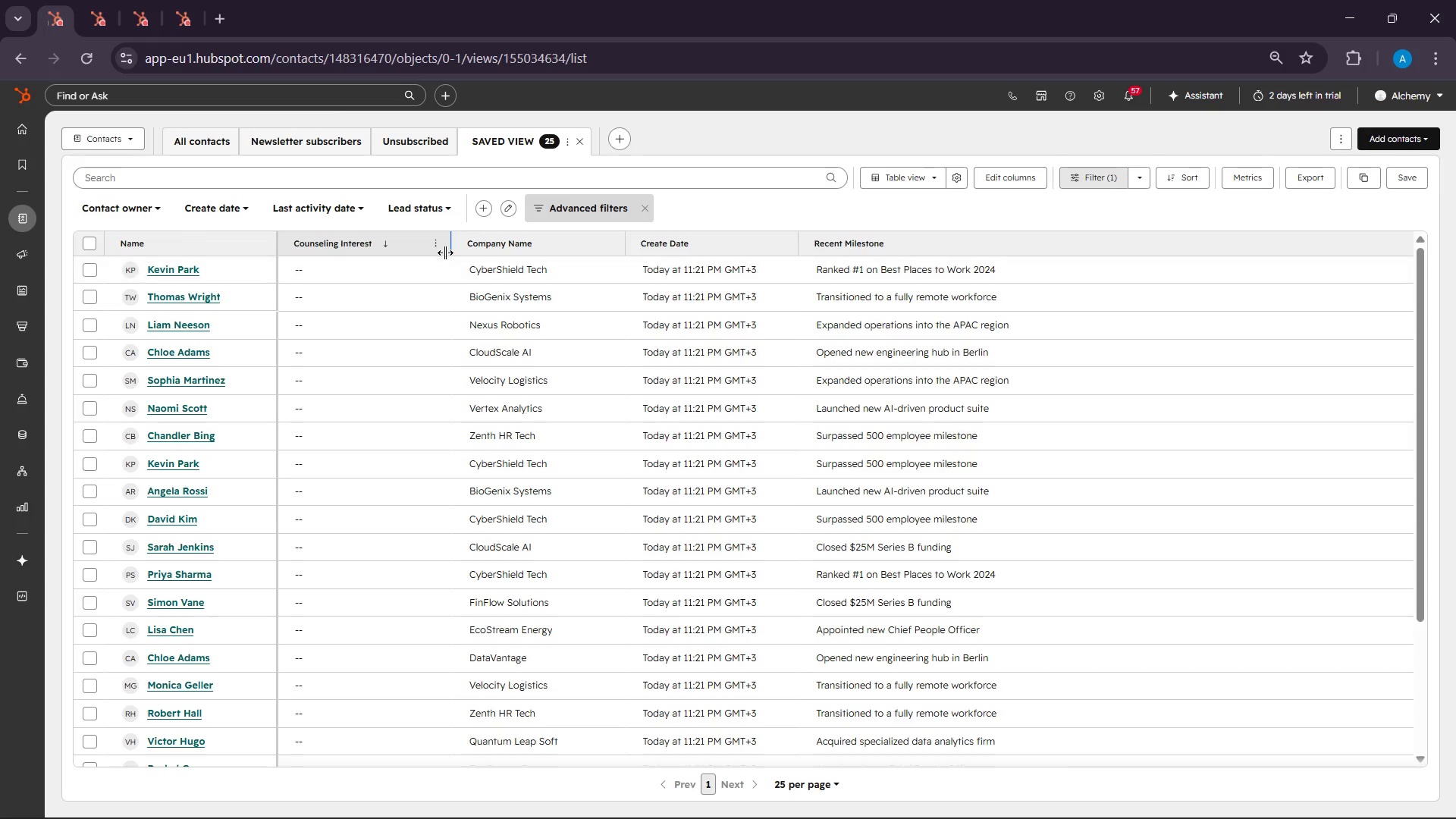 
left_click([433, 243])
 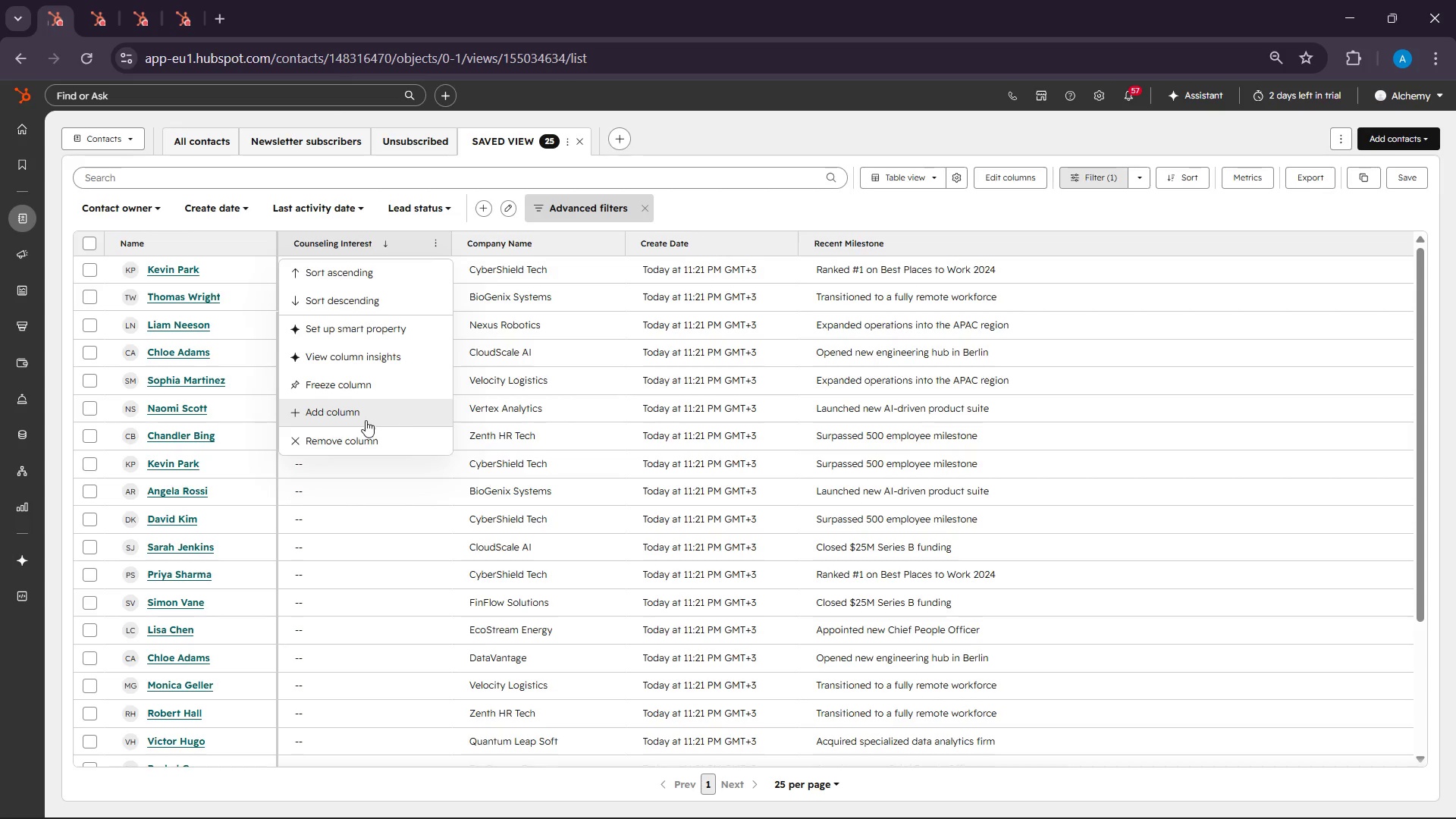 
left_click([356, 430])
 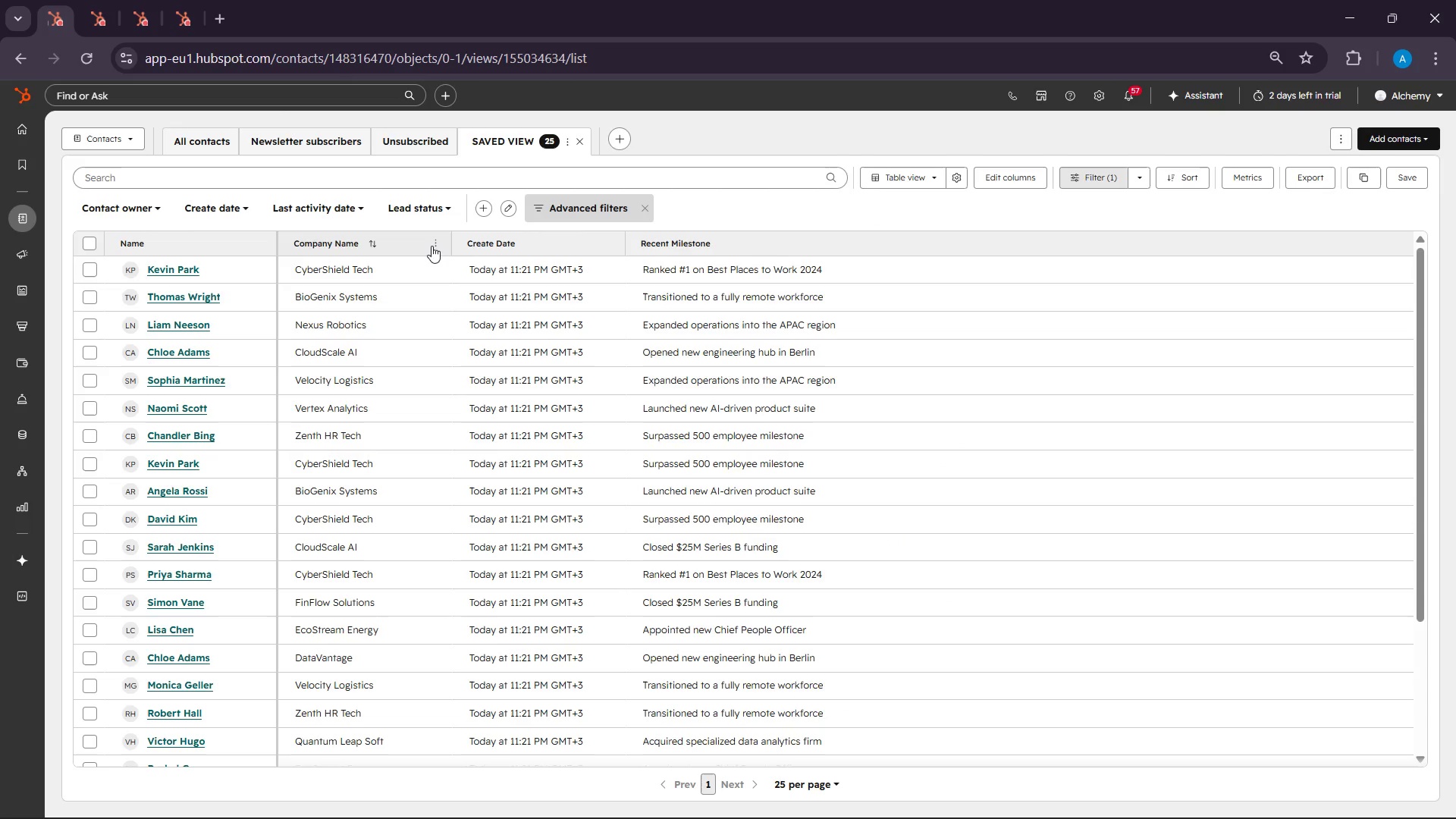 
wait(5.09)
 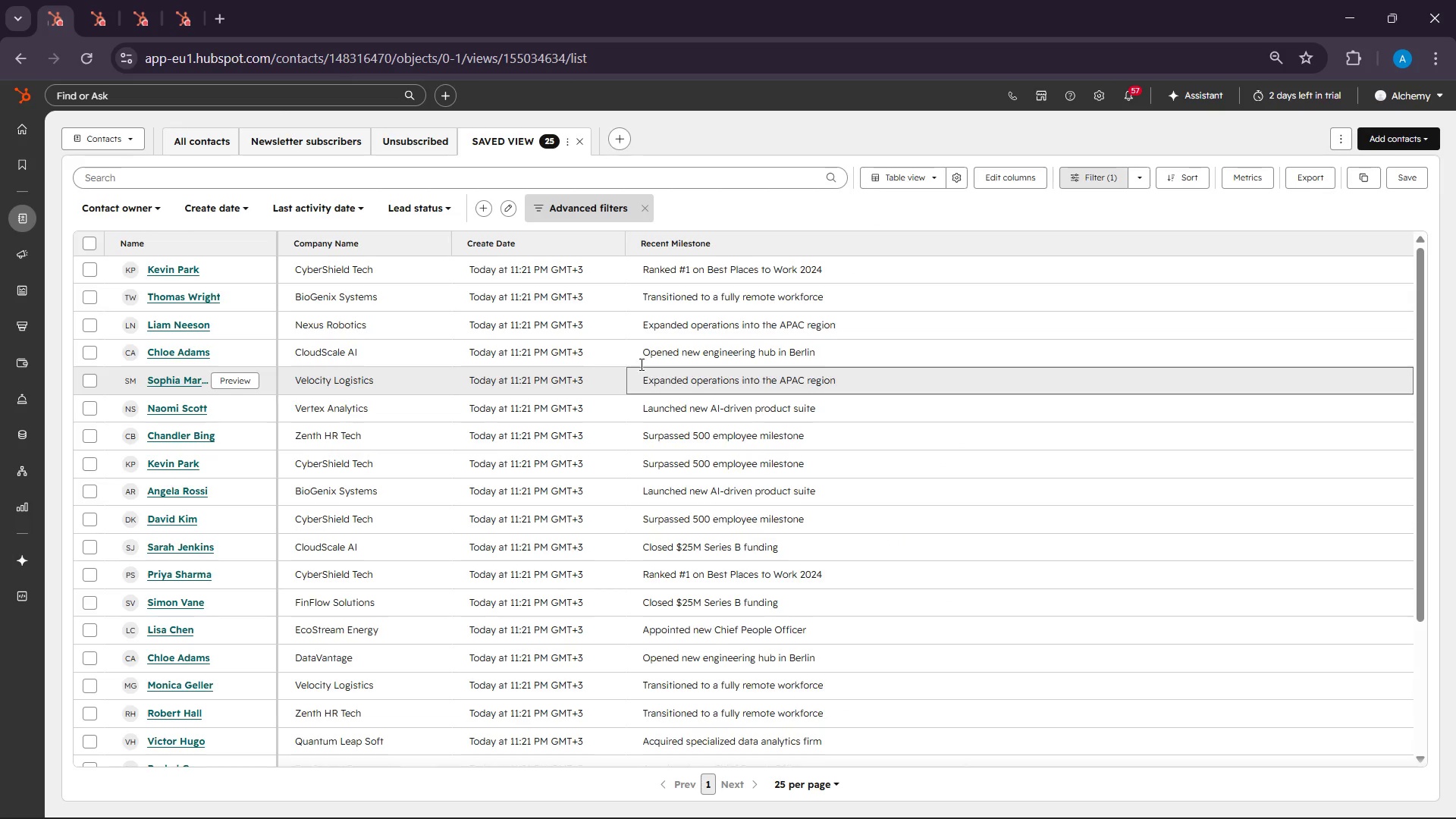 
left_click([437, 243])
 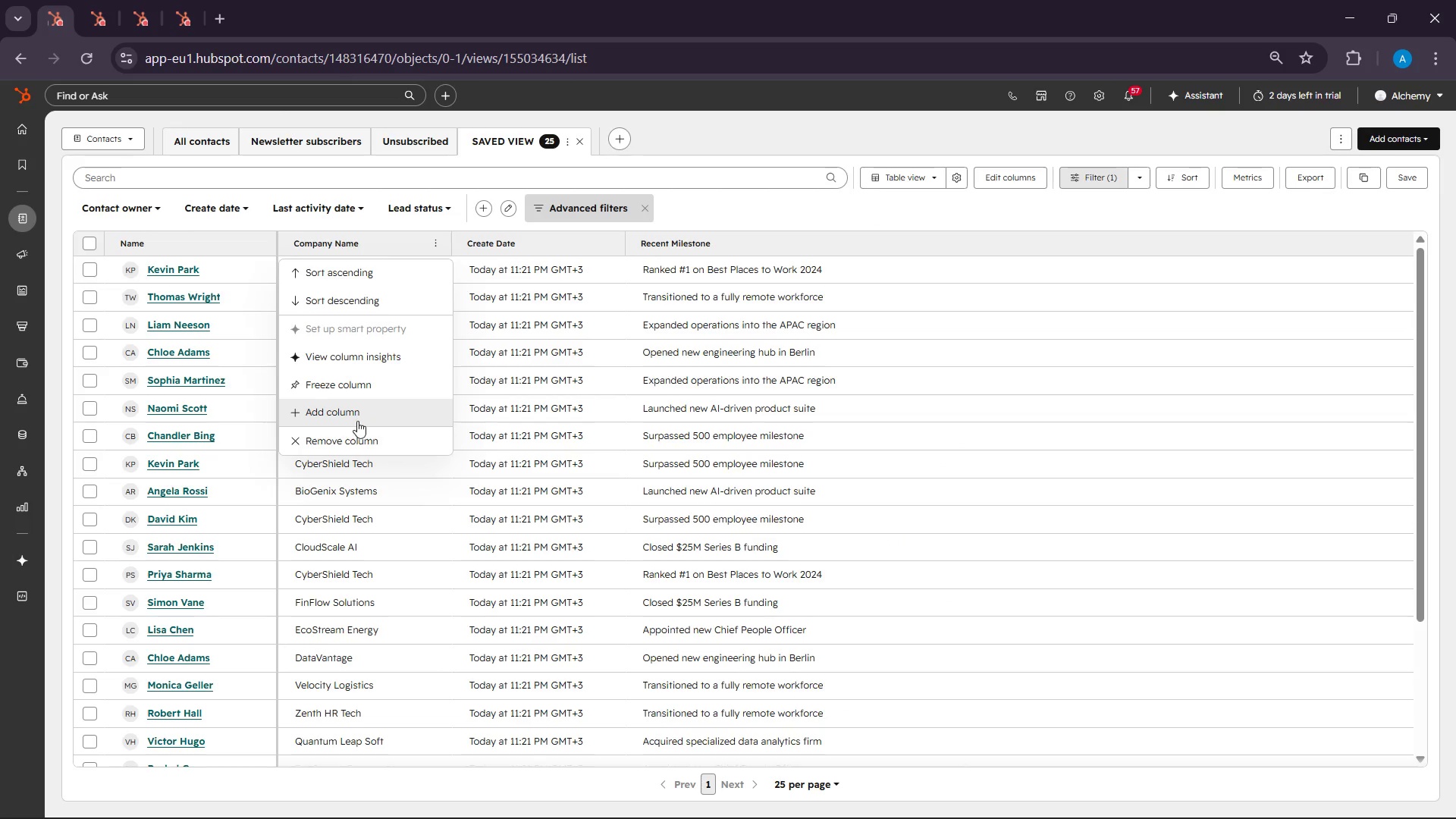 
left_click([346, 413])
 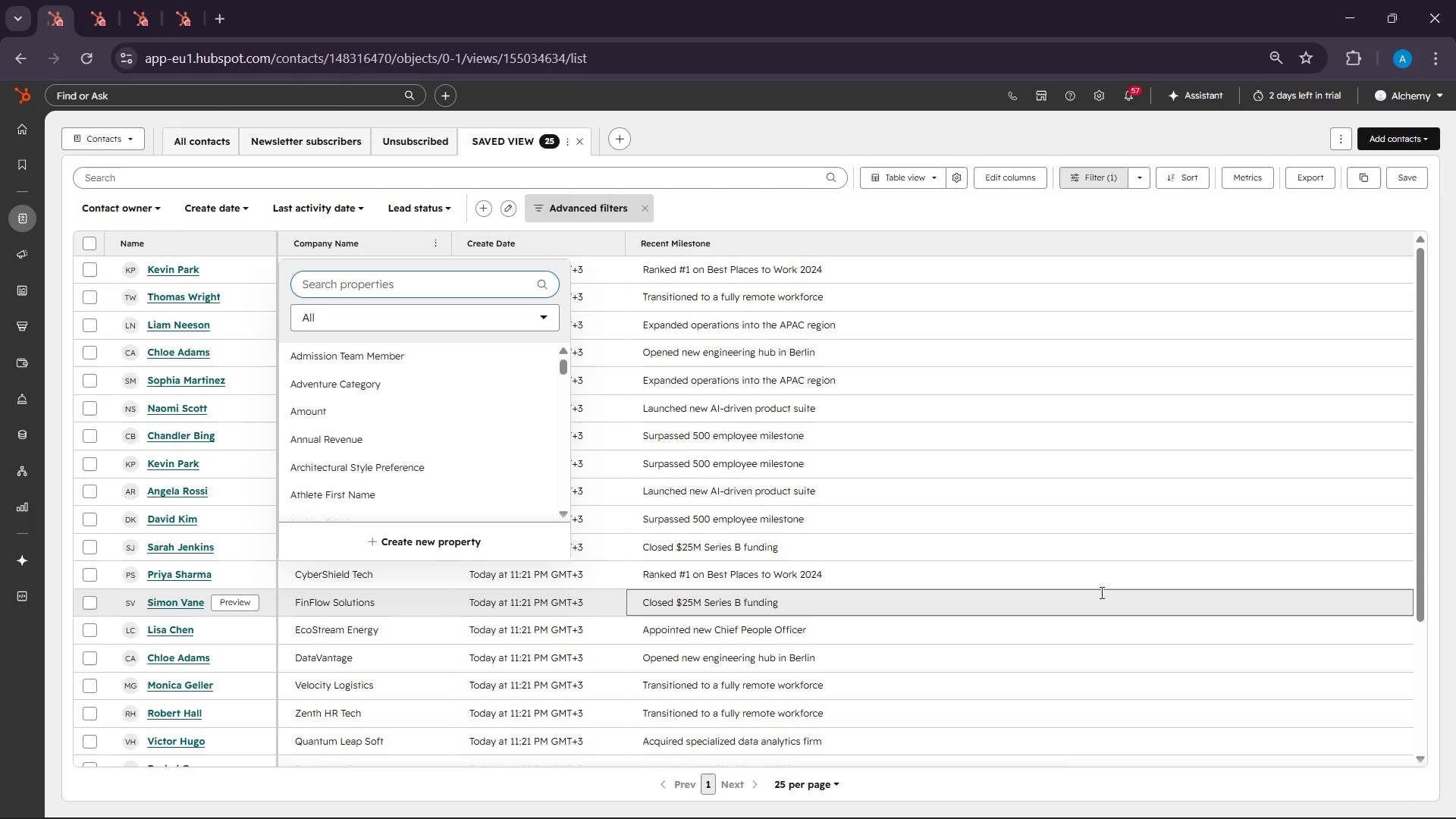 
wait(41.88)
 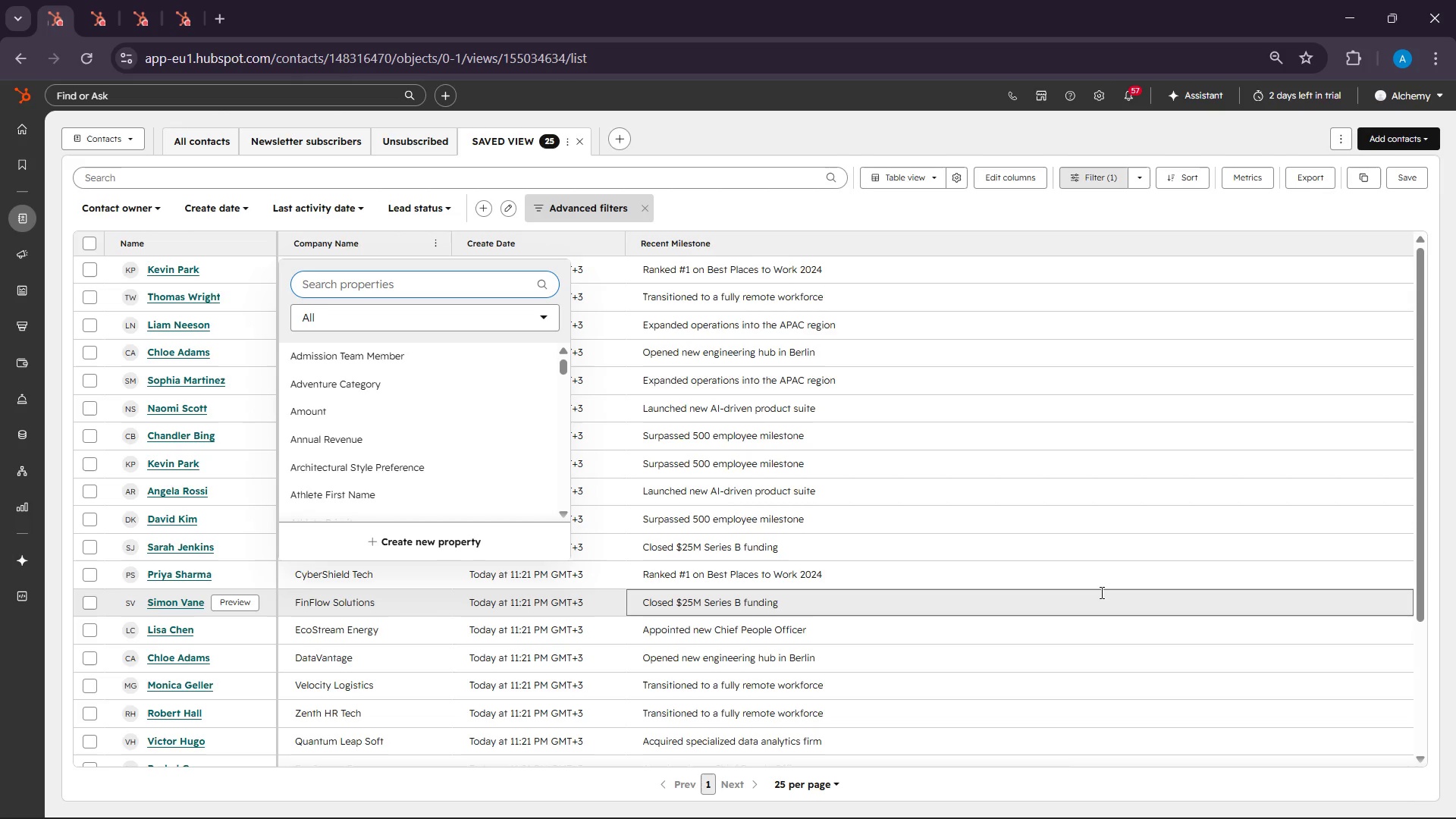 
left_click([990, 459])
 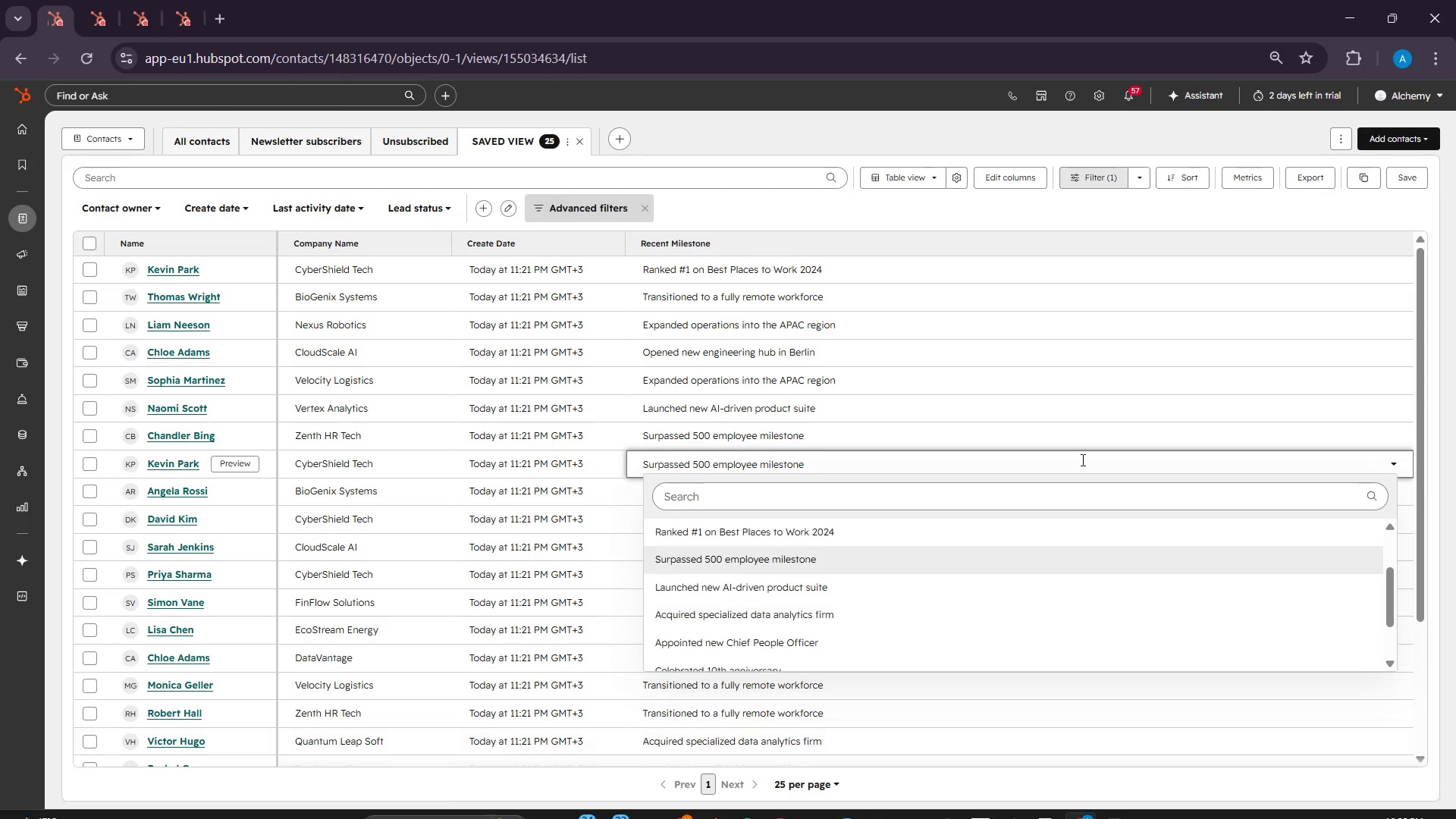 
left_click([994, 407])
 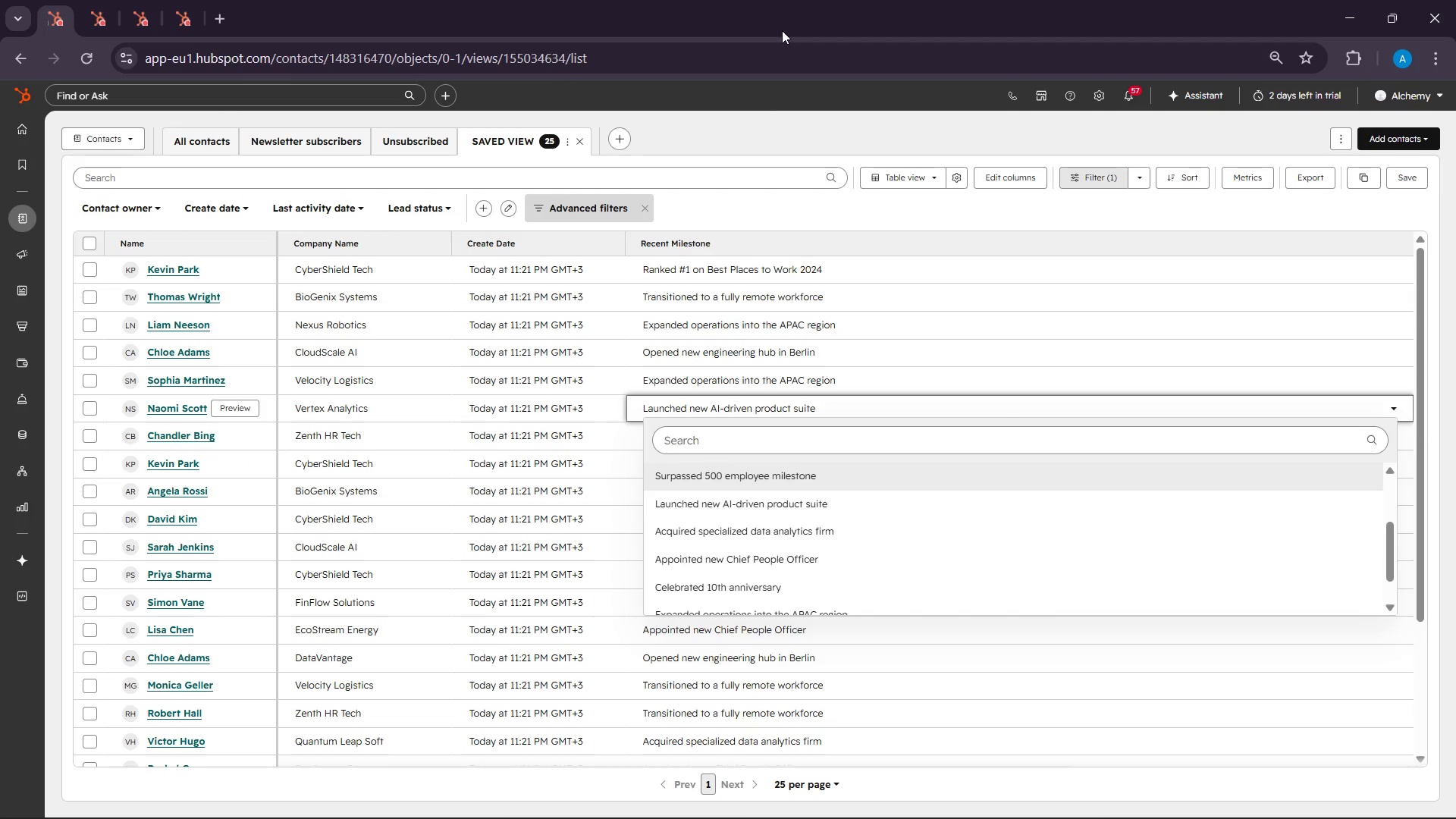 
left_click([766, 118])
 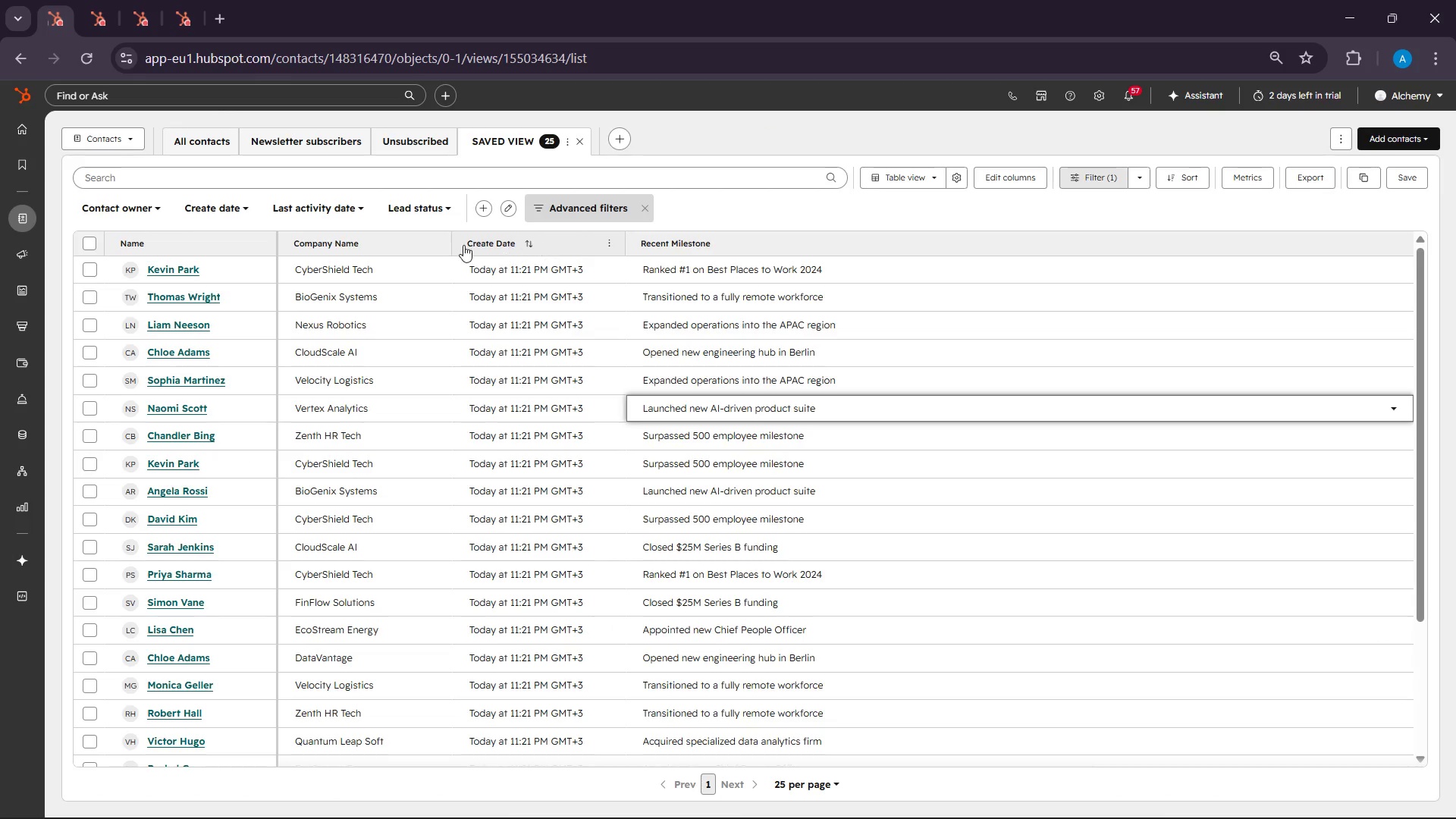 
left_click([439, 245])
 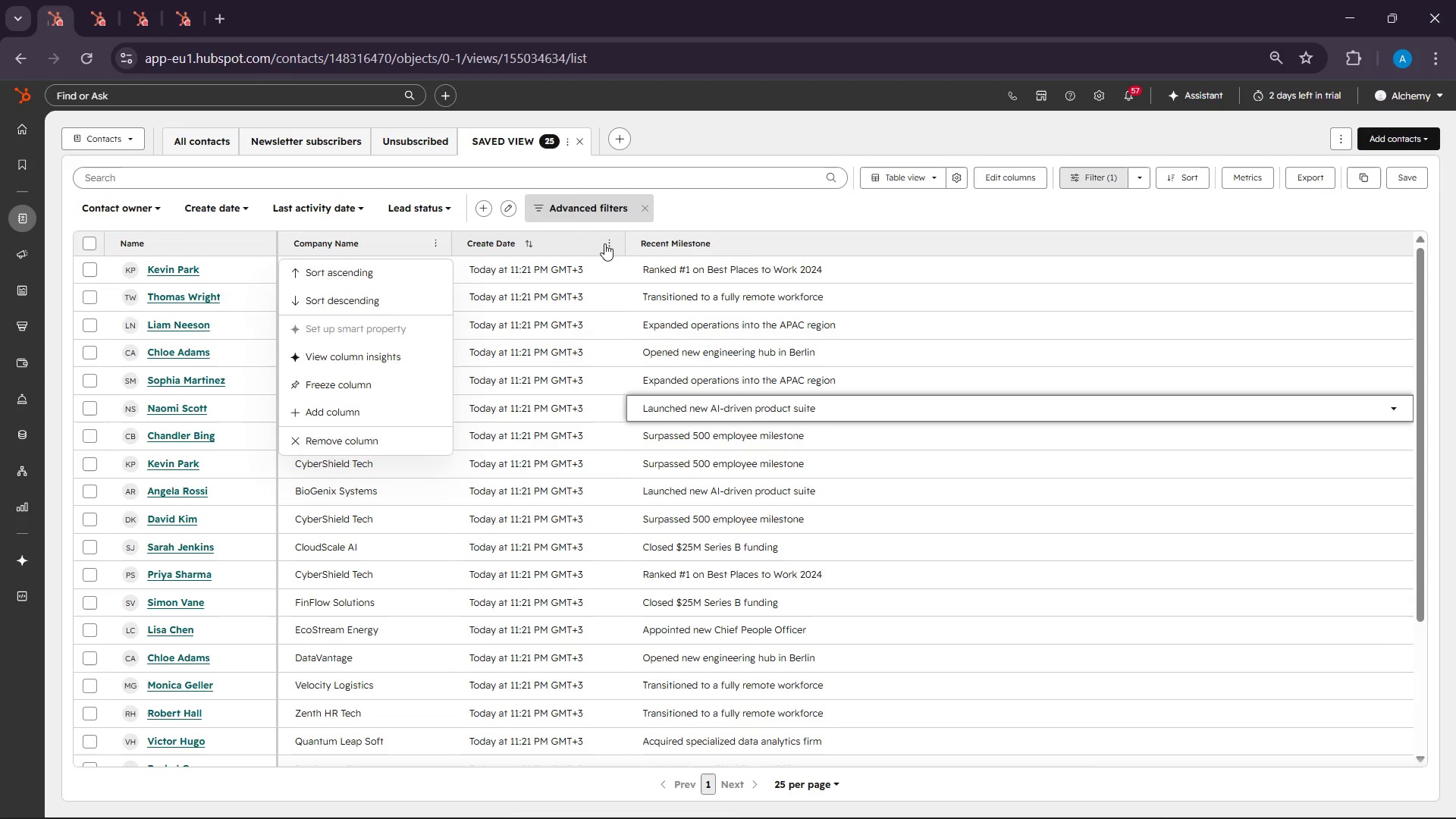 
left_click([607, 243])
 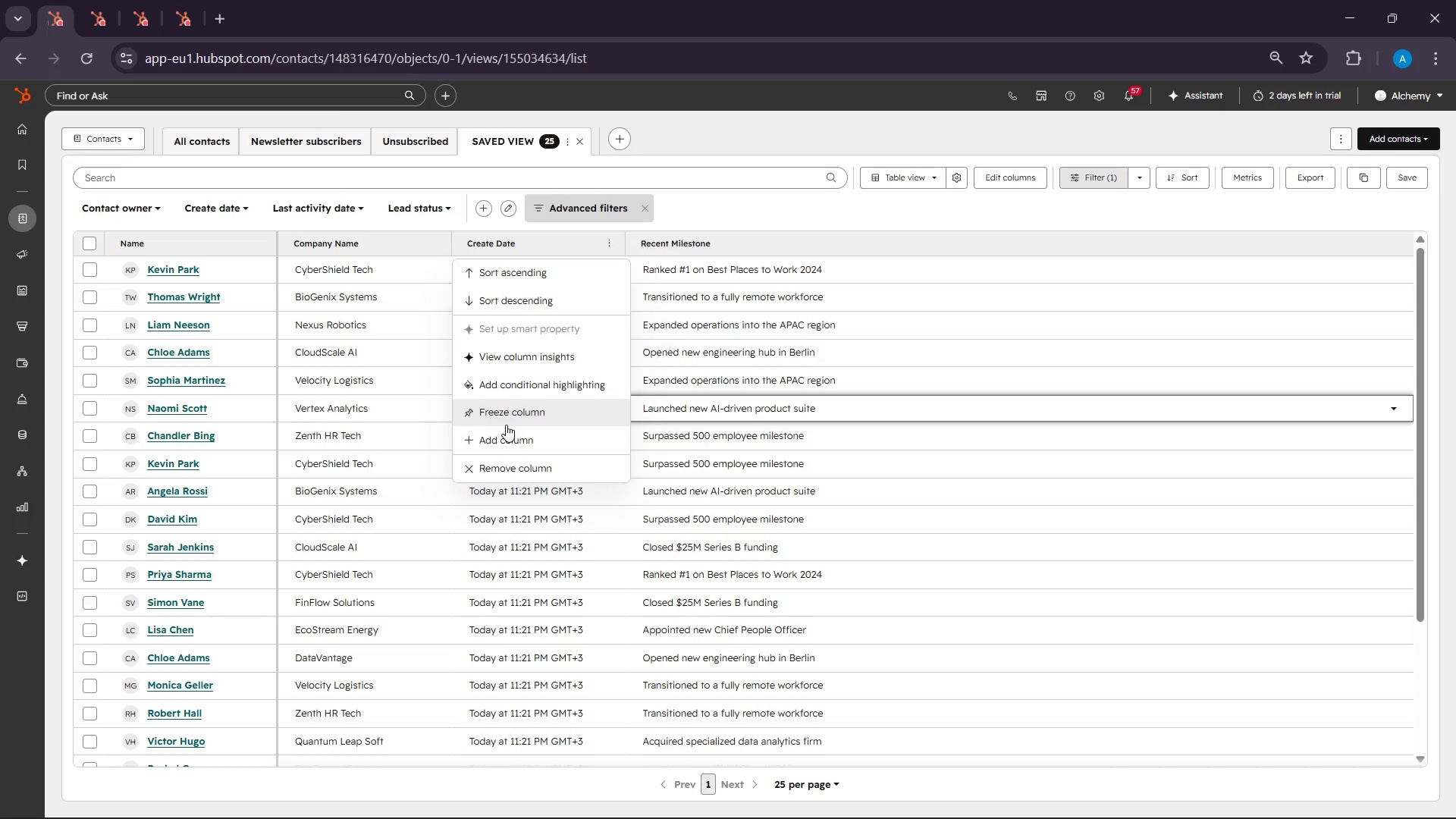 
left_click_drag(start_coordinate=[486, 240], to_coordinate=[658, 240])
 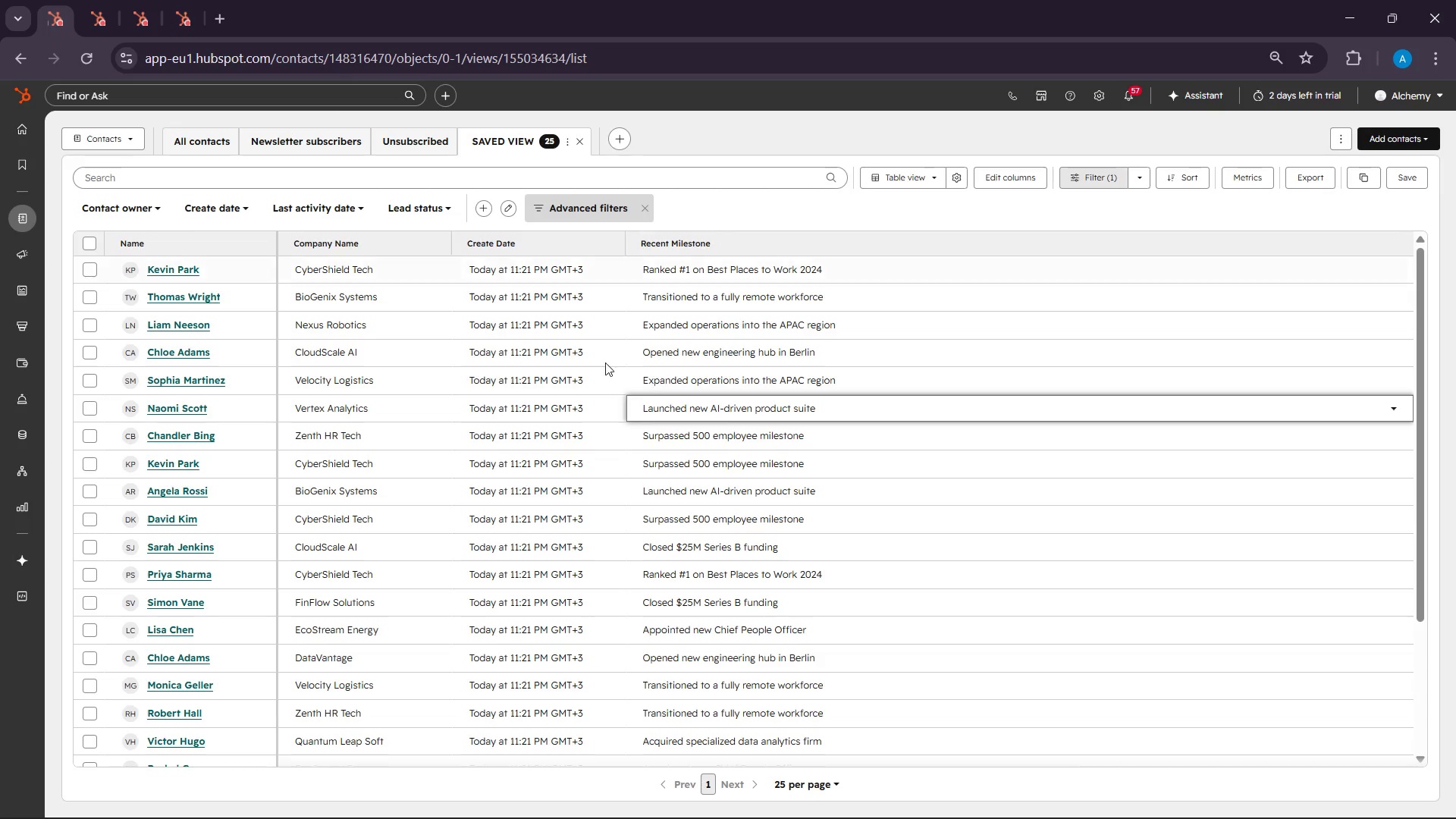 
left_click([1109, 805])
 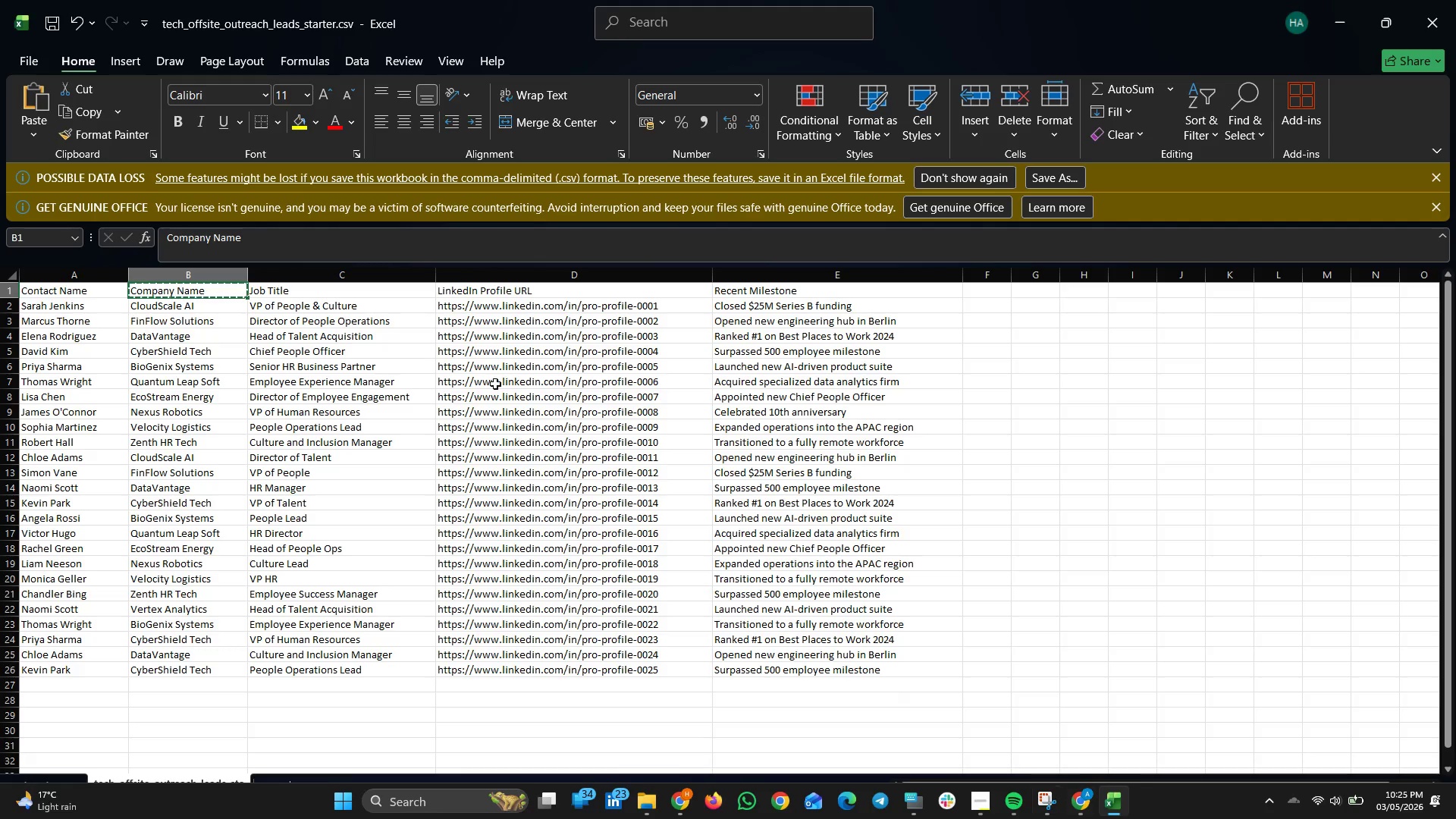 
left_click([313, 291])
 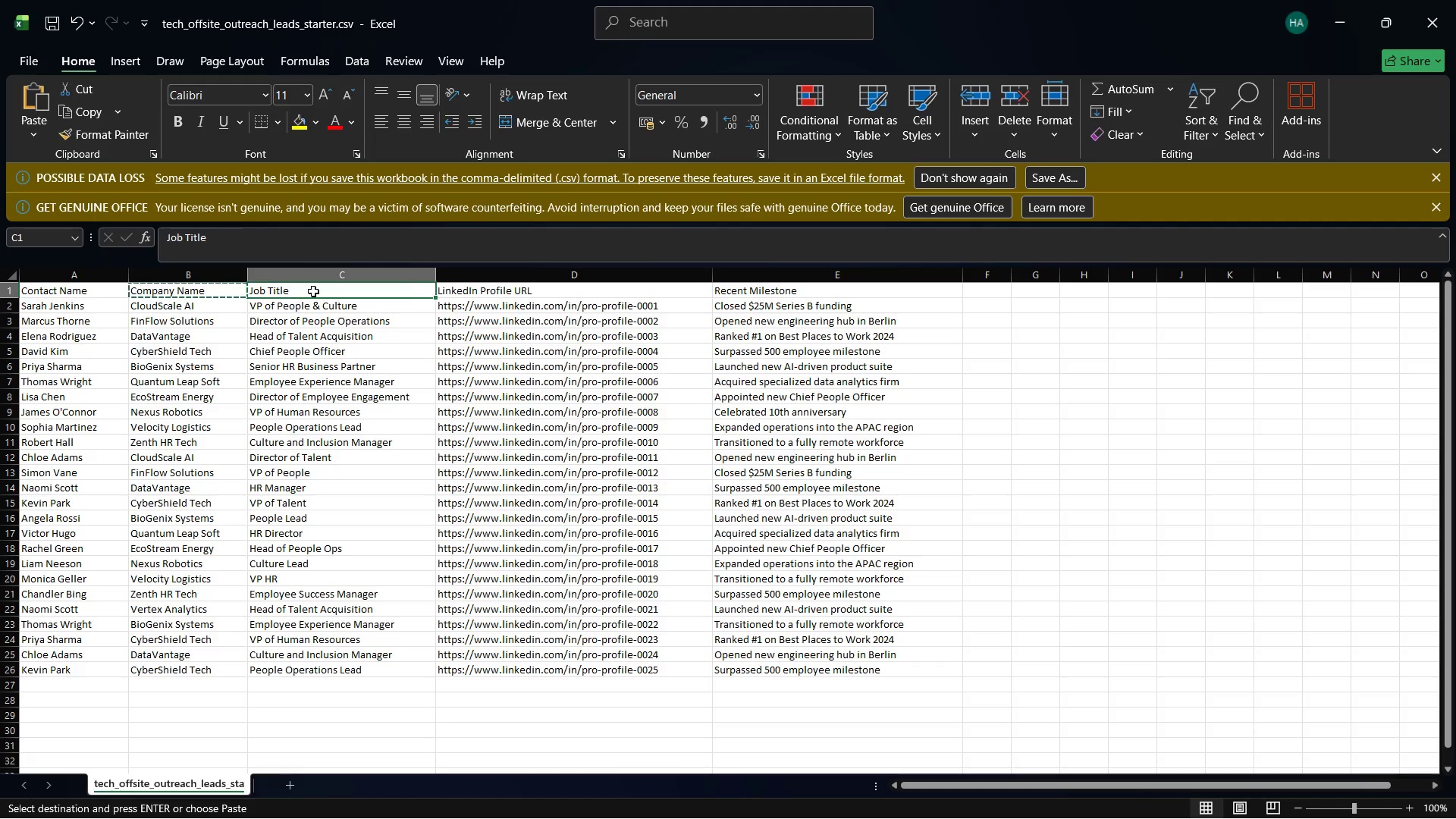 
right_click([313, 291])
 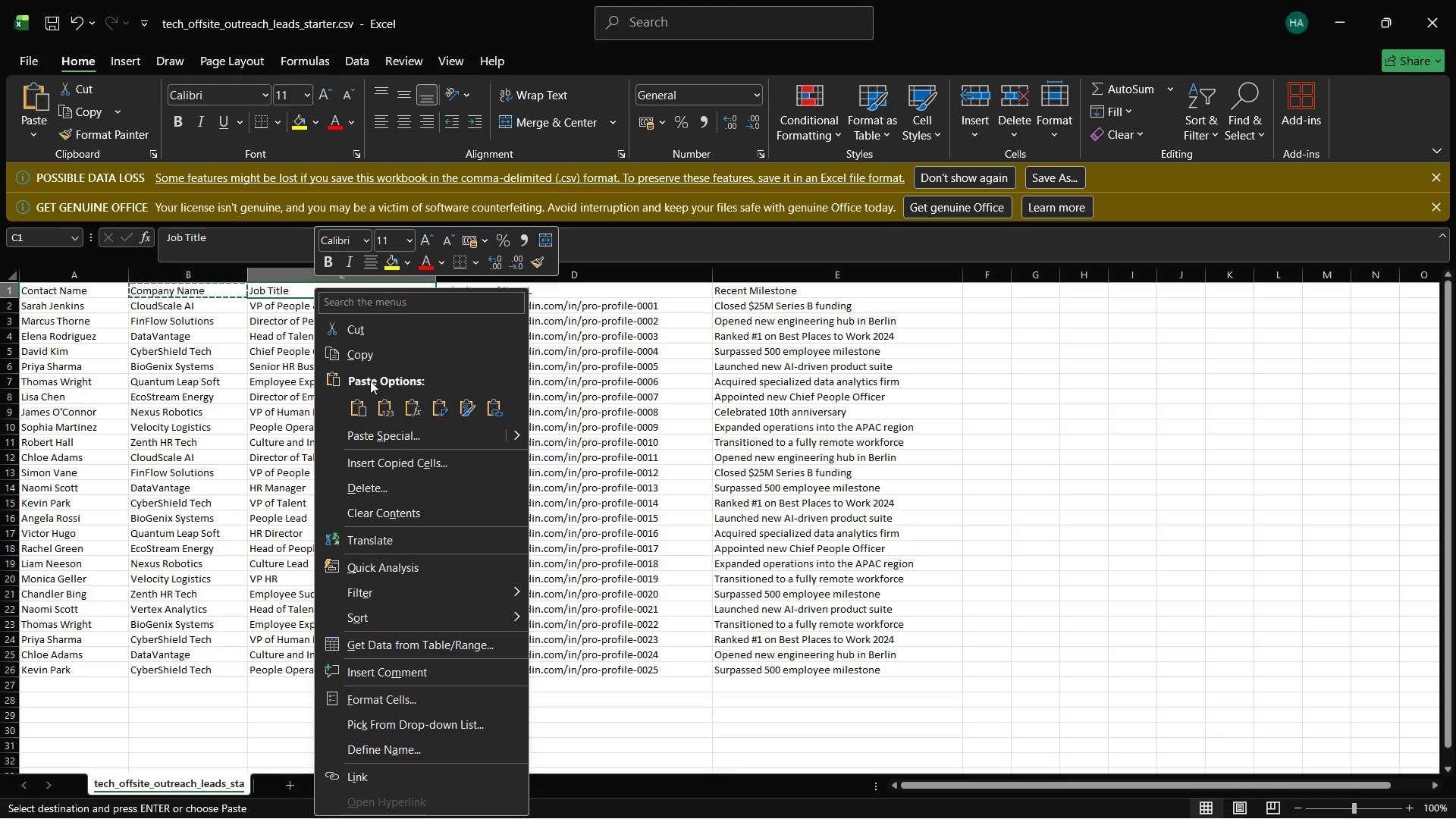 
left_click([356, 357])
 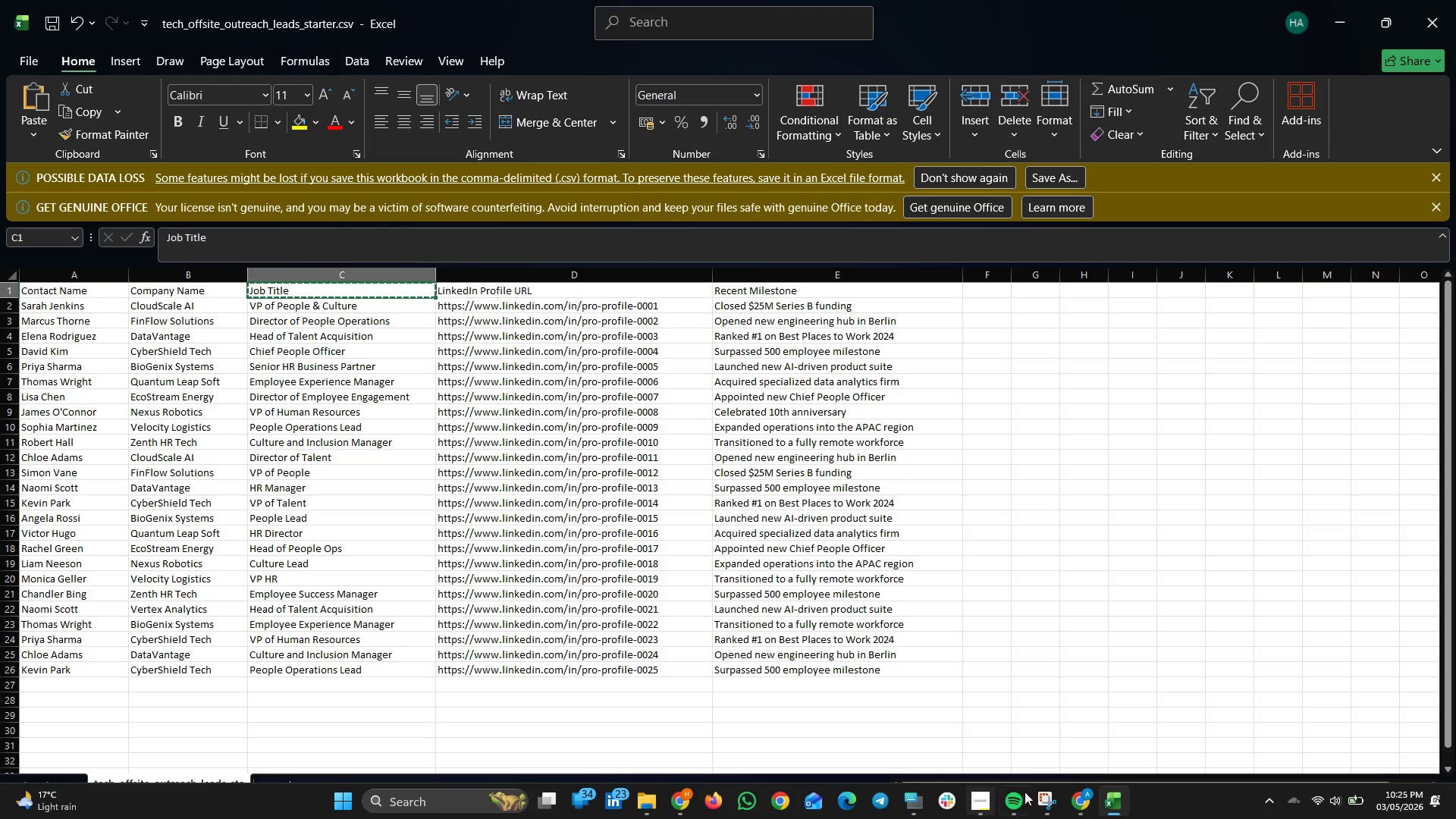 
left_click([1067, 793])
 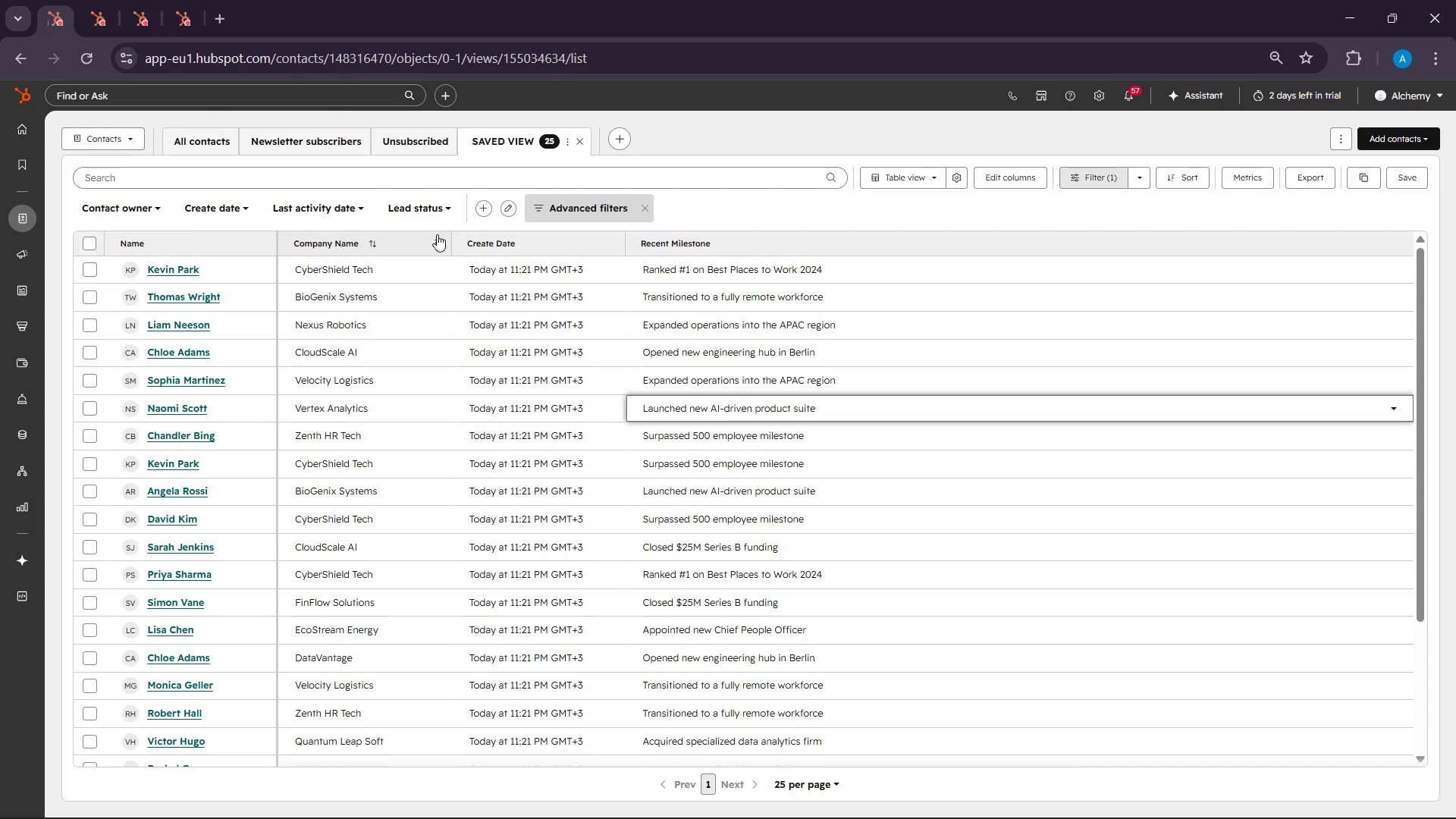 
left_click([439, 248])
 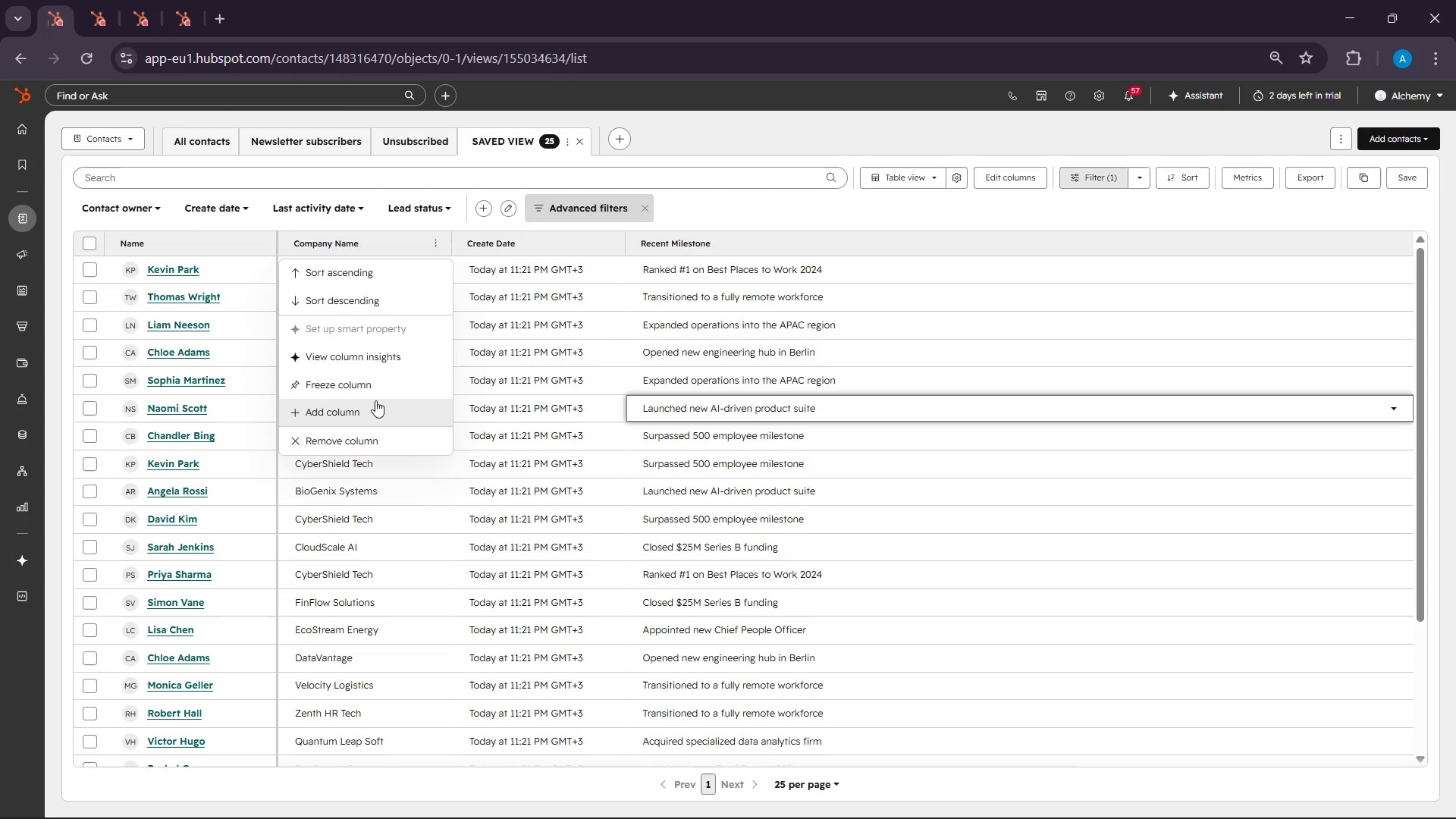 
left_click([365, 416])
 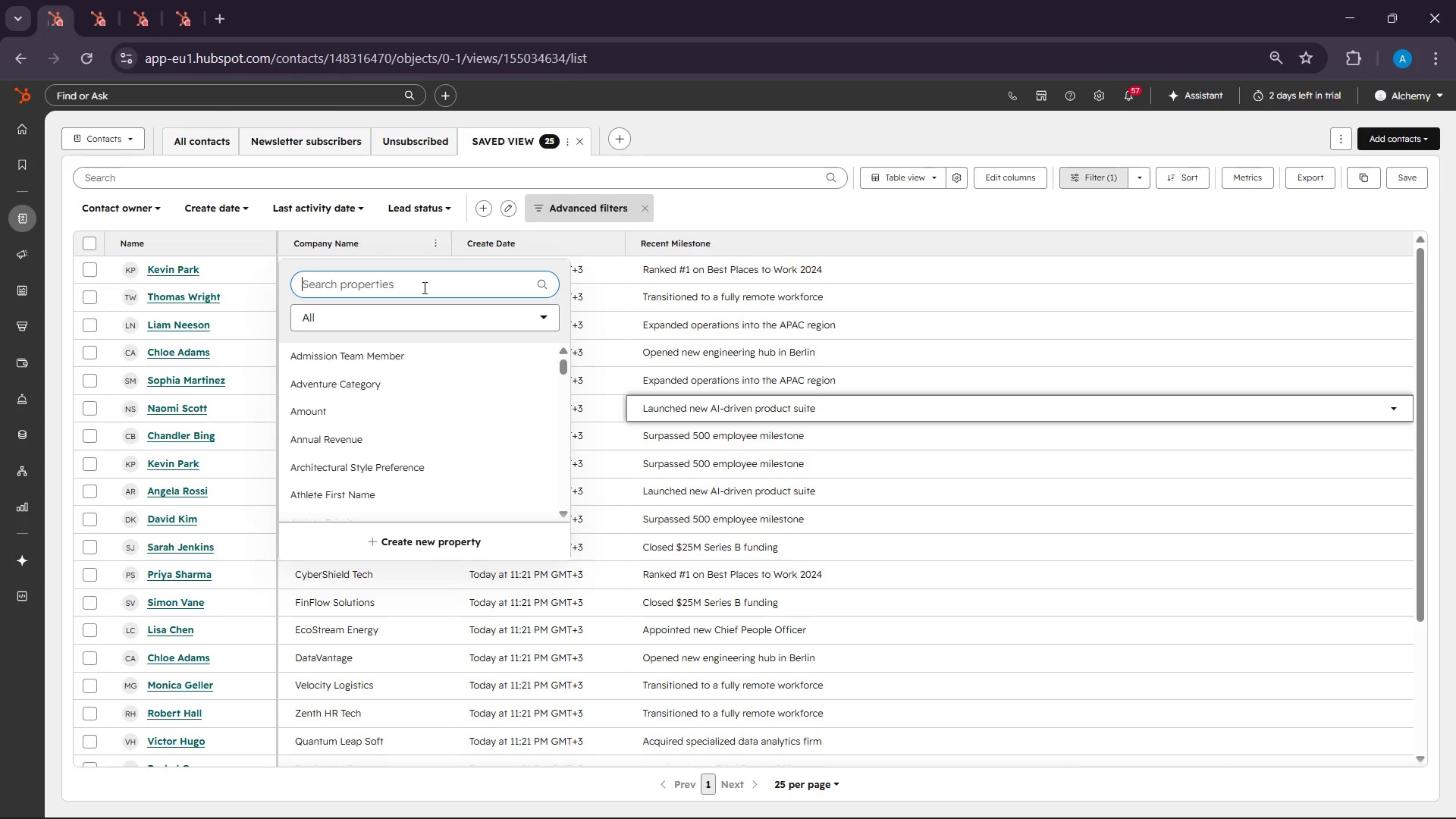 
key(Control+ControlLeft)
 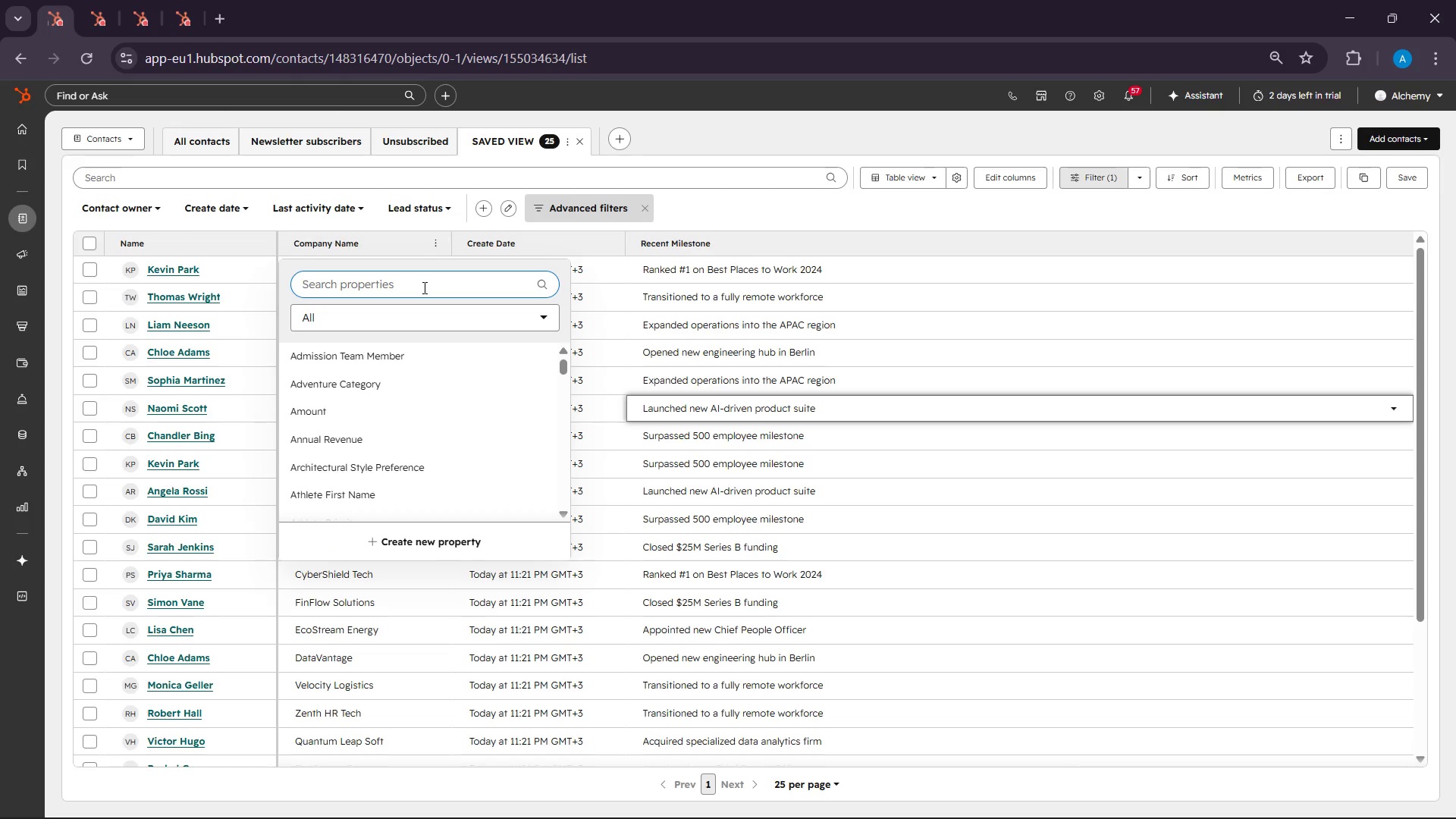 
key(Control+V)
 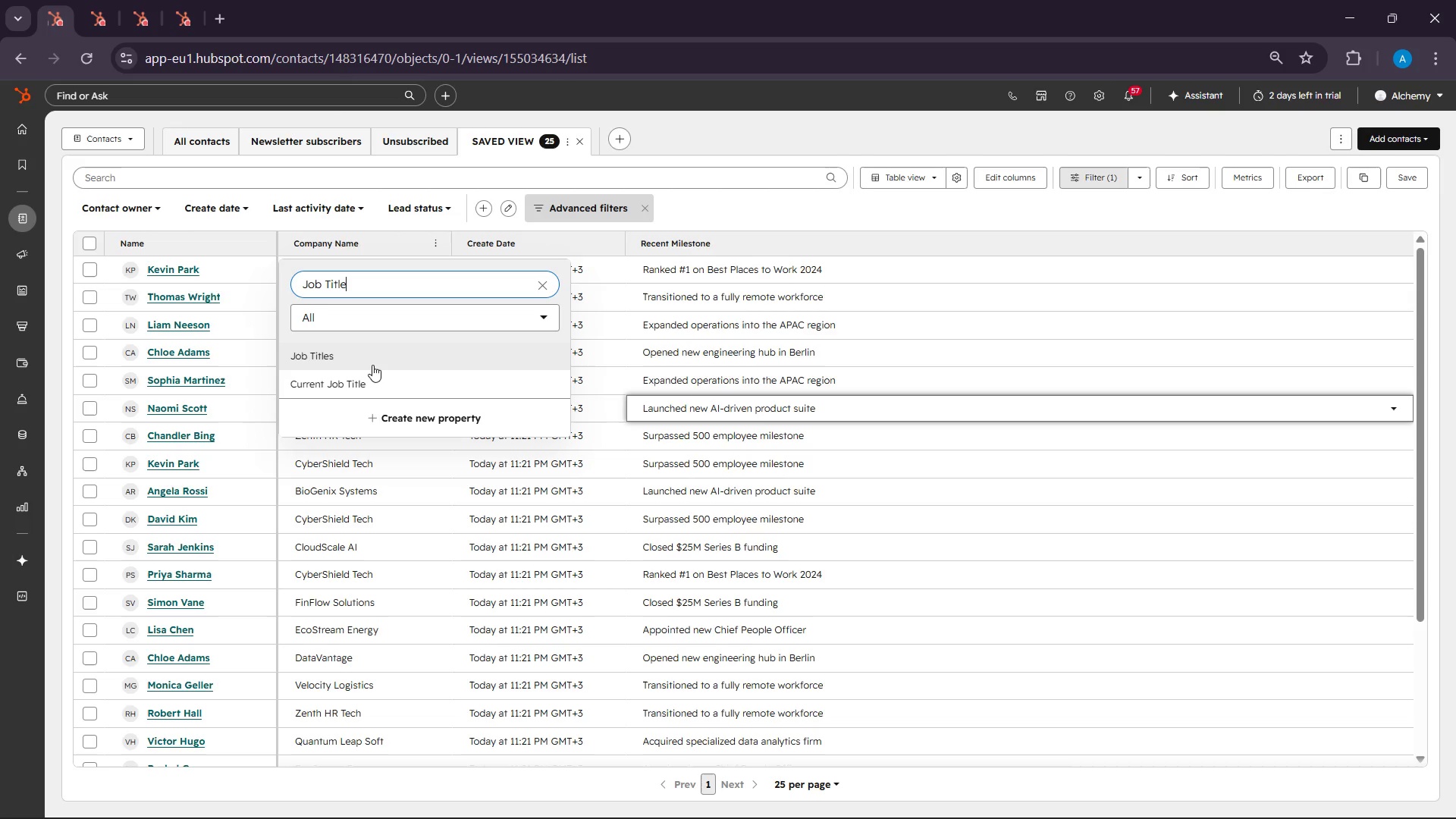 
left_click([322, 286])
 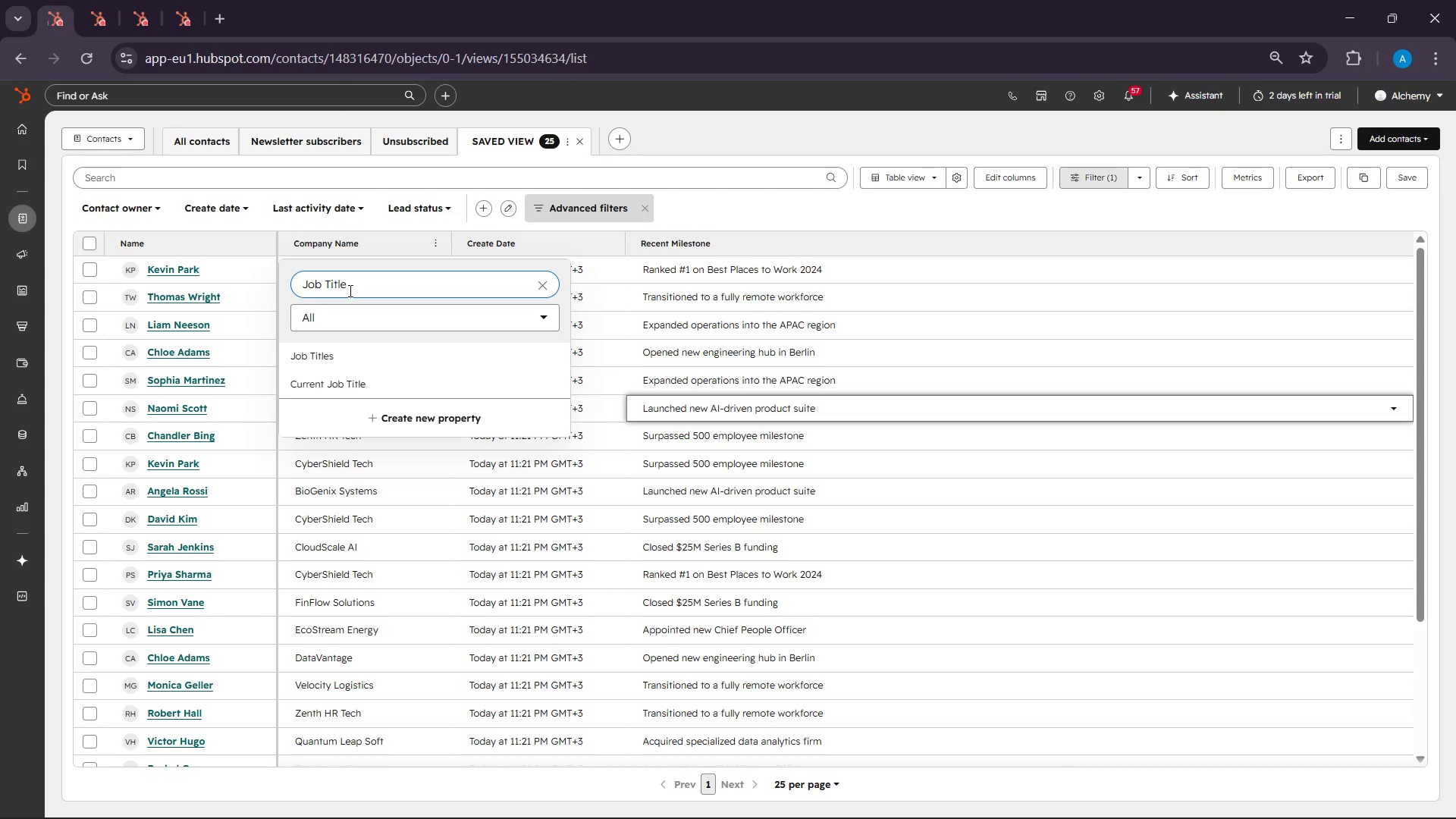 
key(Space)
 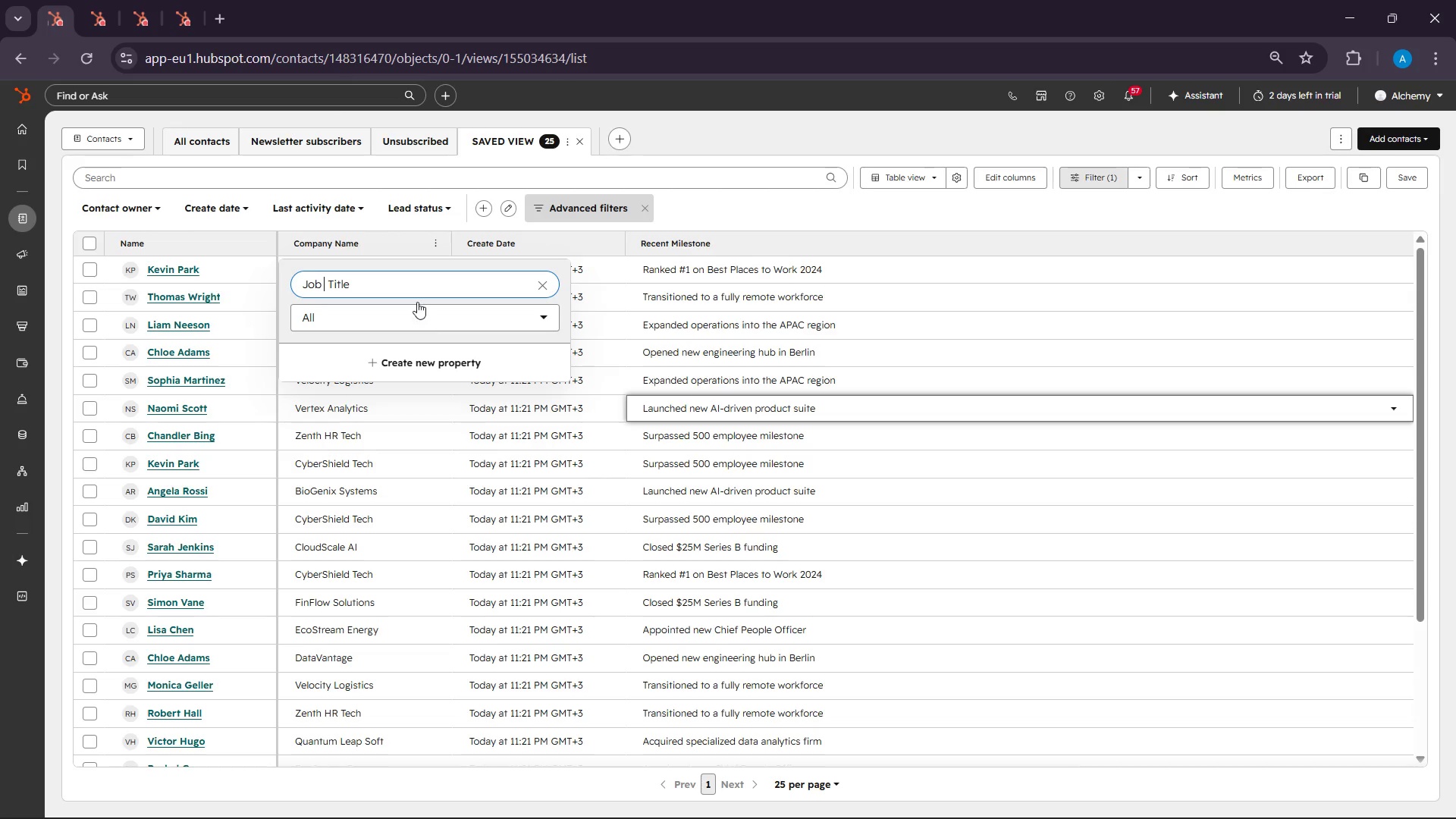 
key(BracketRight)
 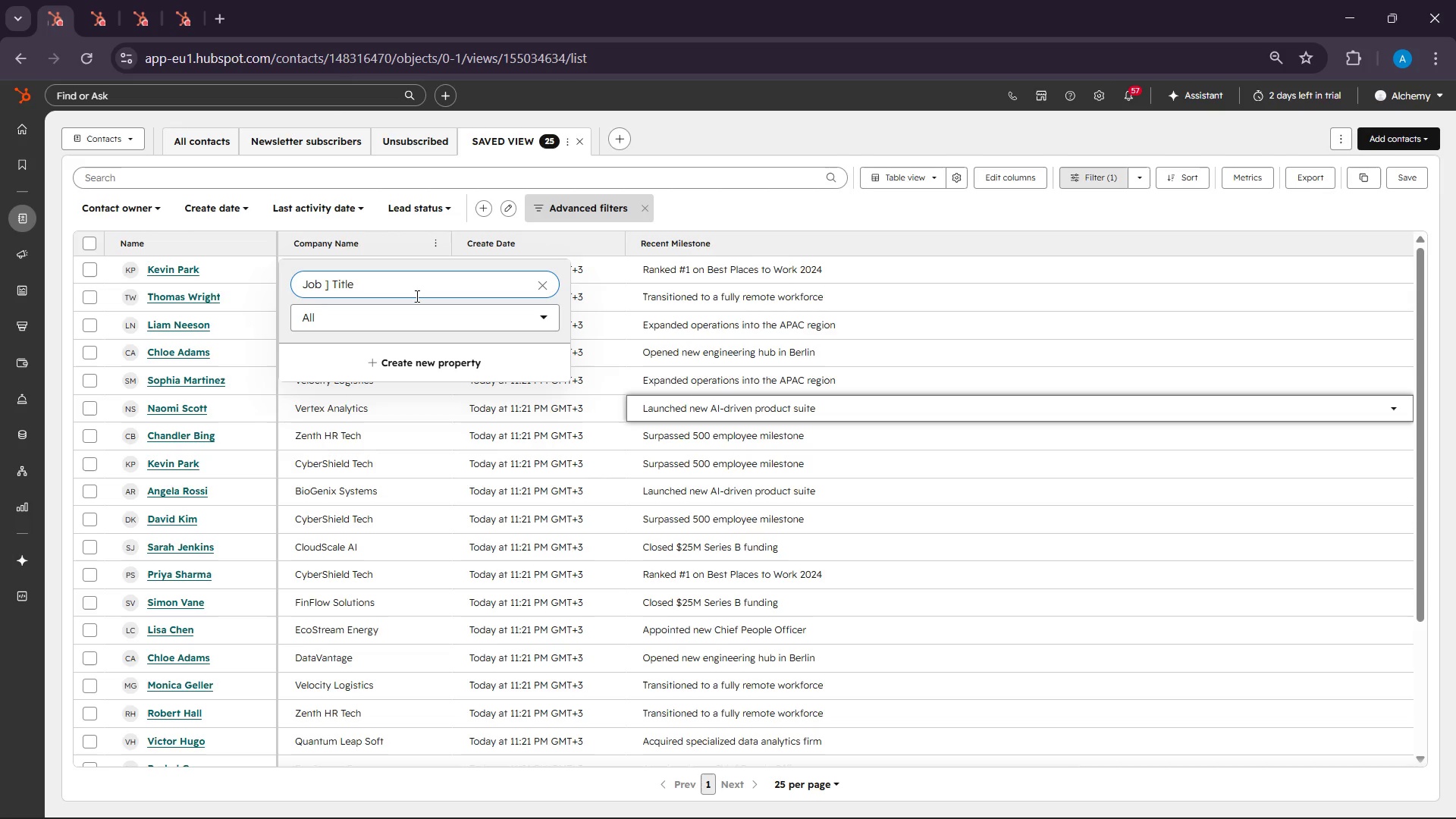 
key(Backspace)
 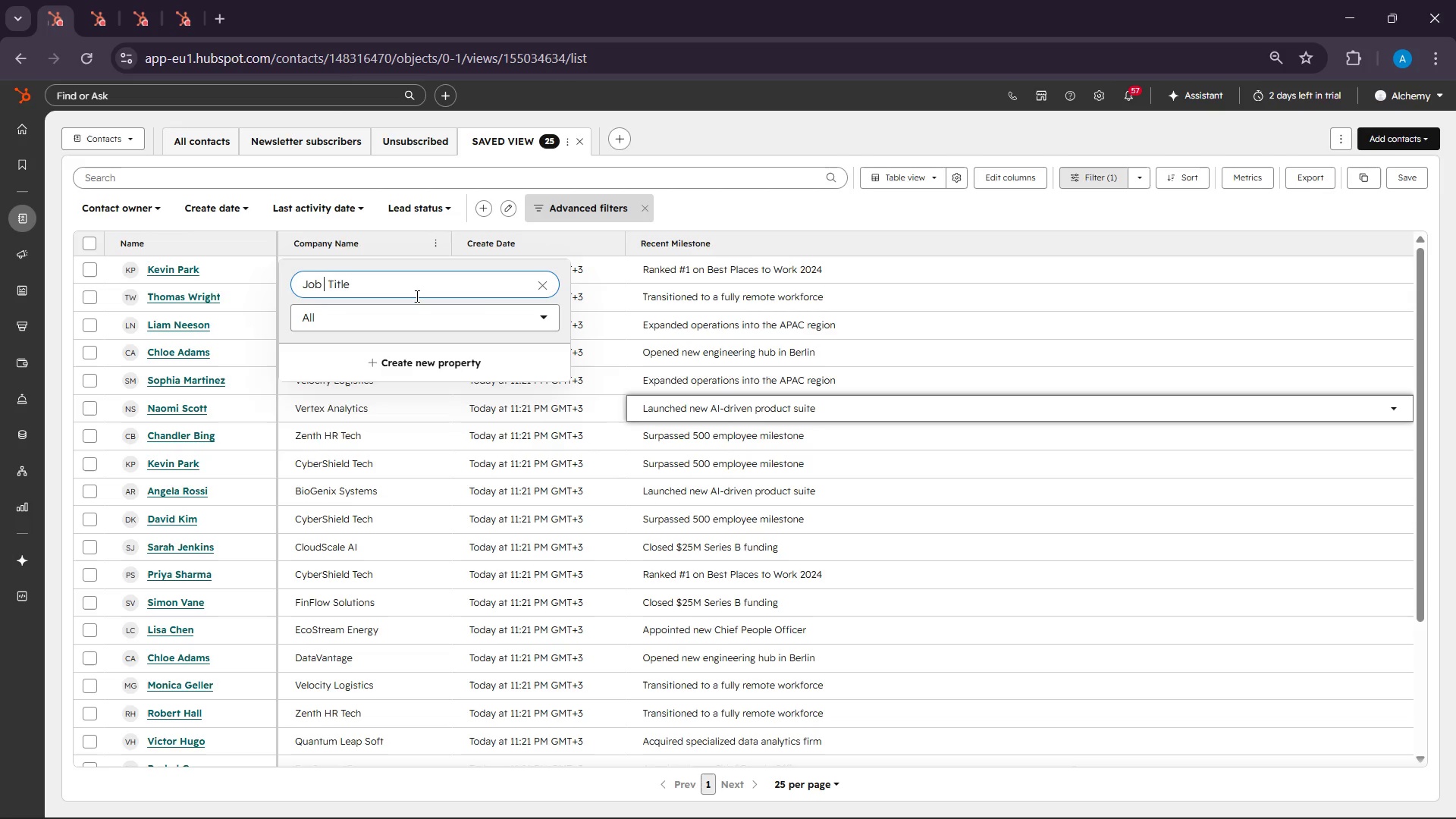 
key(Backspace)
 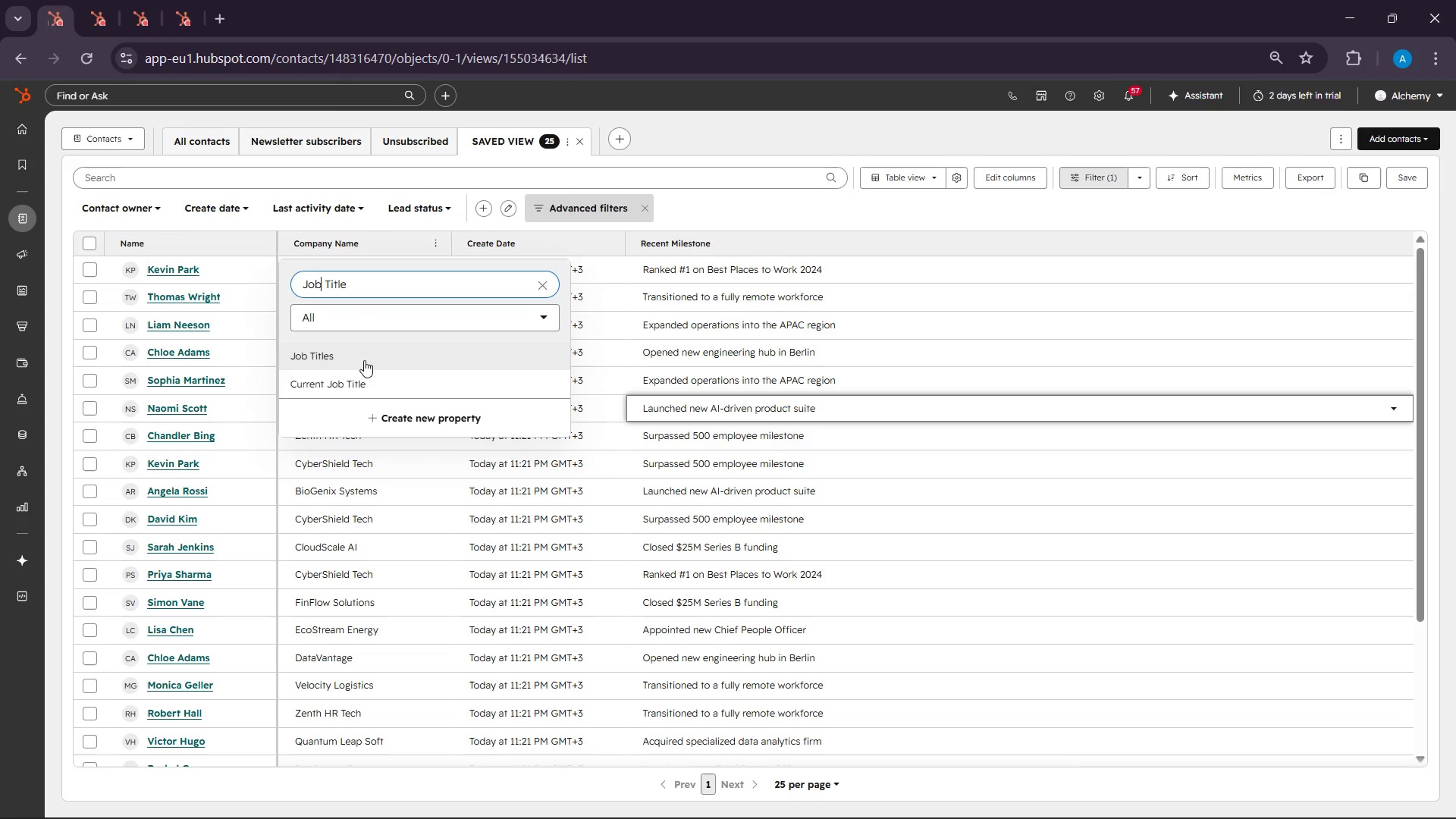 
scroll: coordinate [391, 386], scroll_direction: up, amount: 1.0
 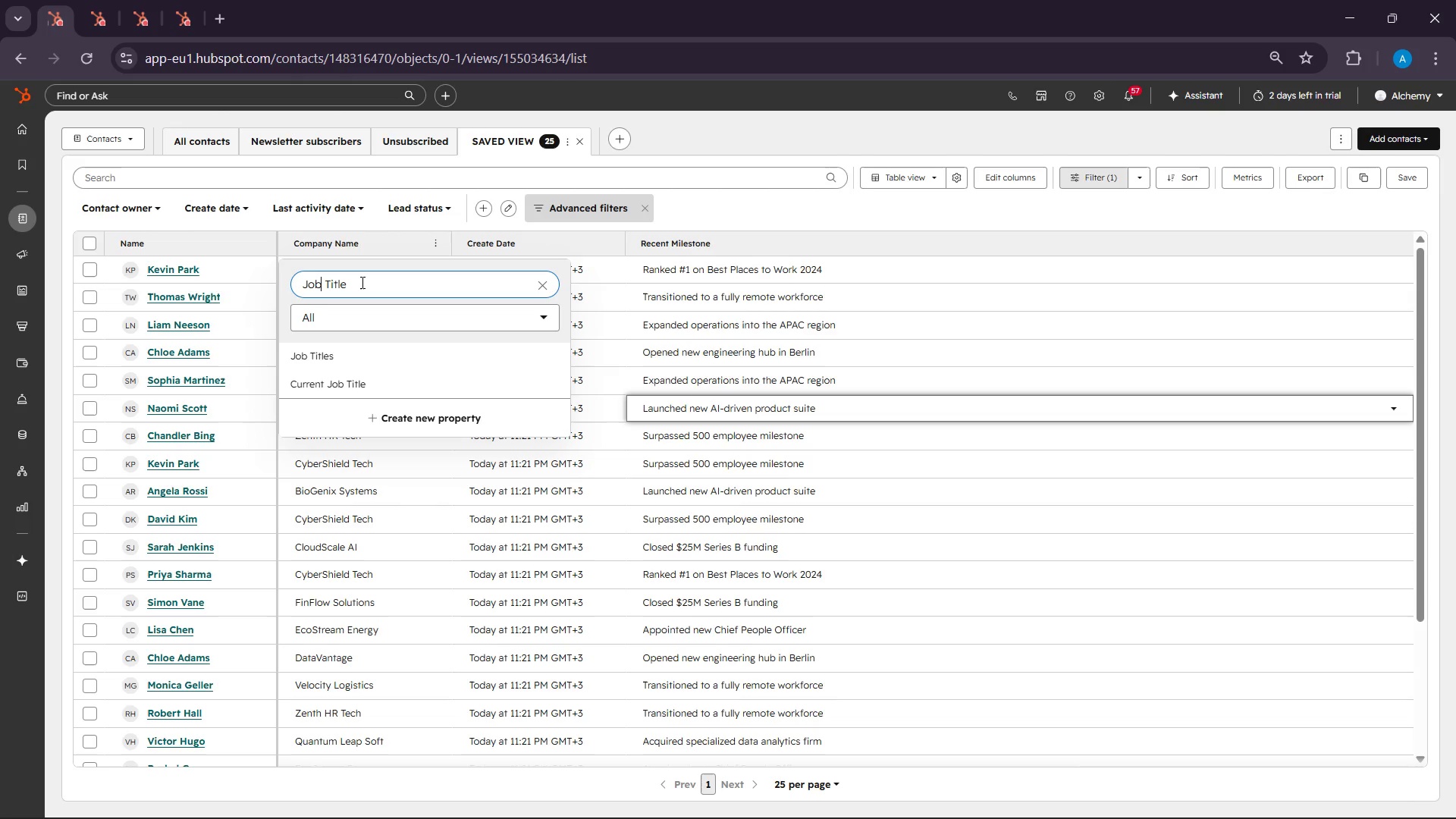 
key(Space)
 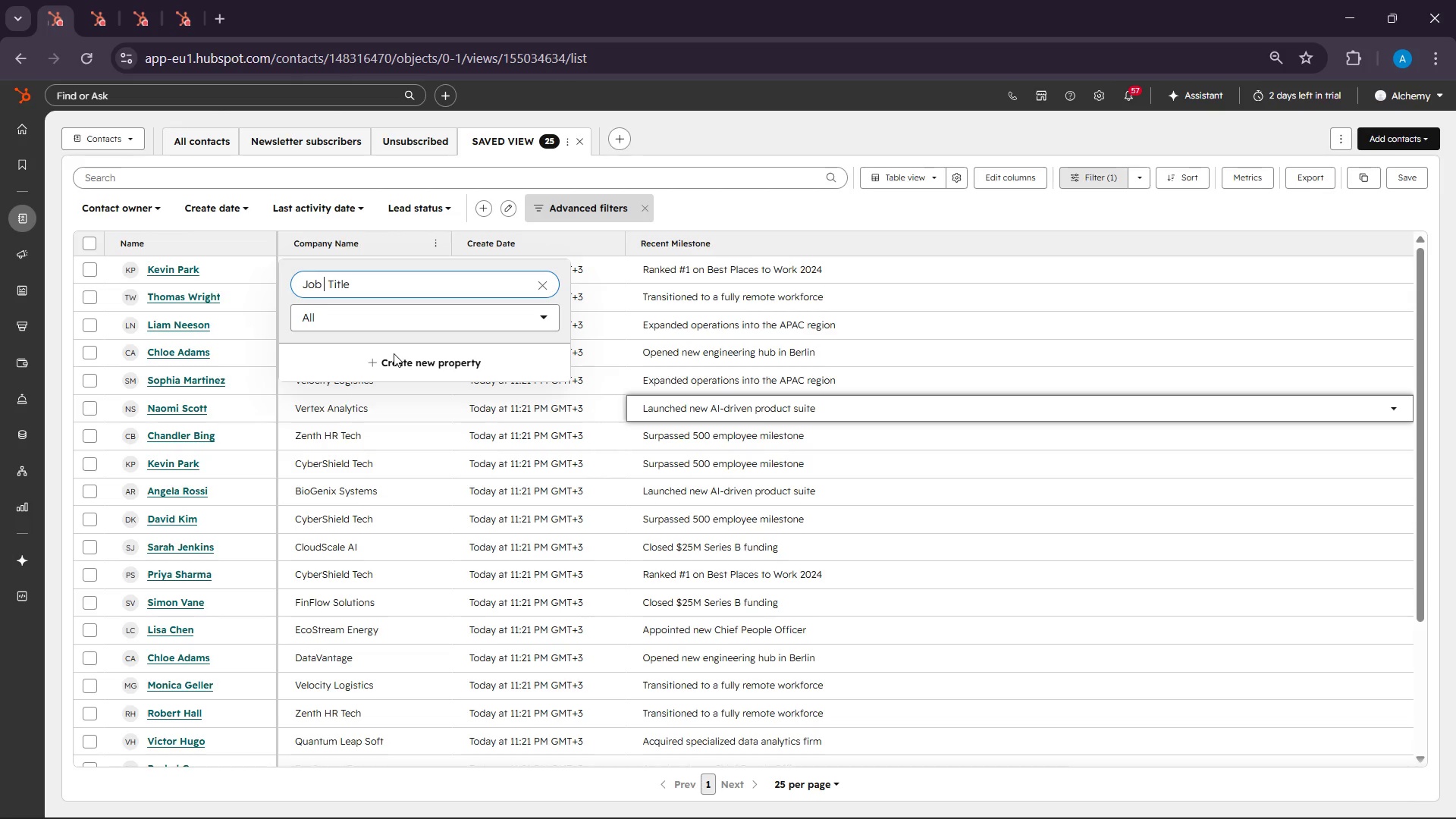 
key(Backspace)
 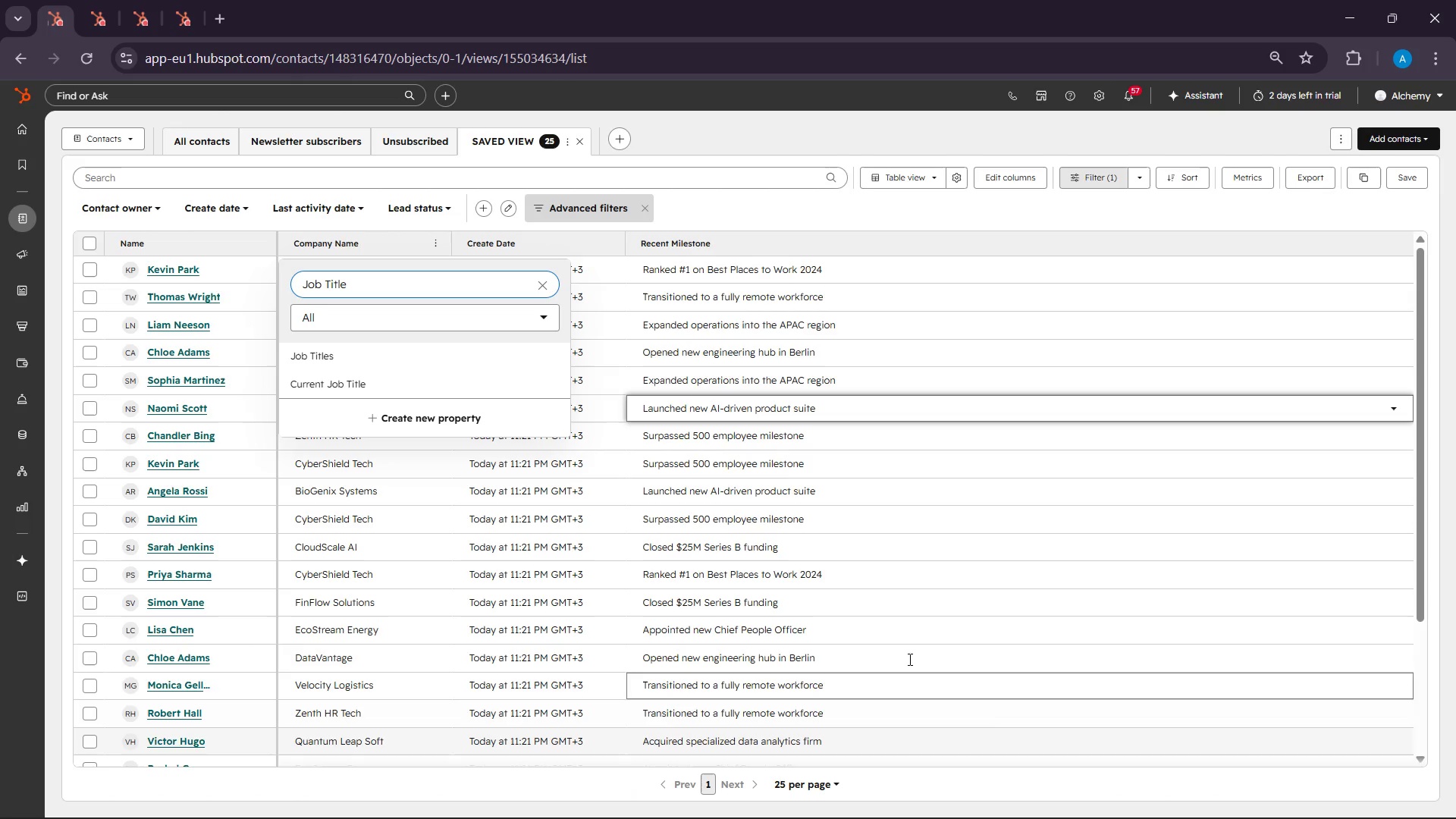 
wait(6.77)
 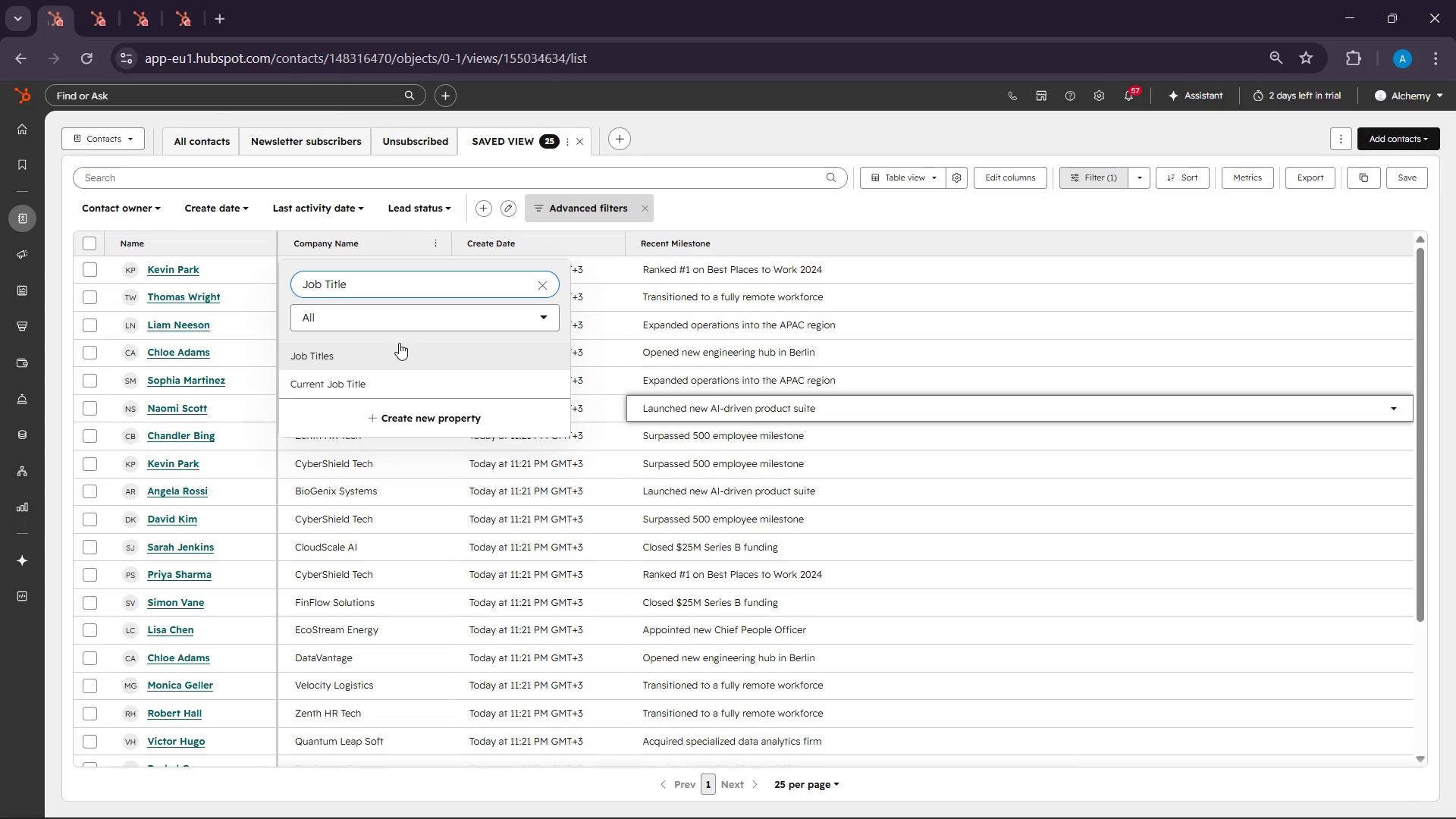 
left_click([366, 362])
 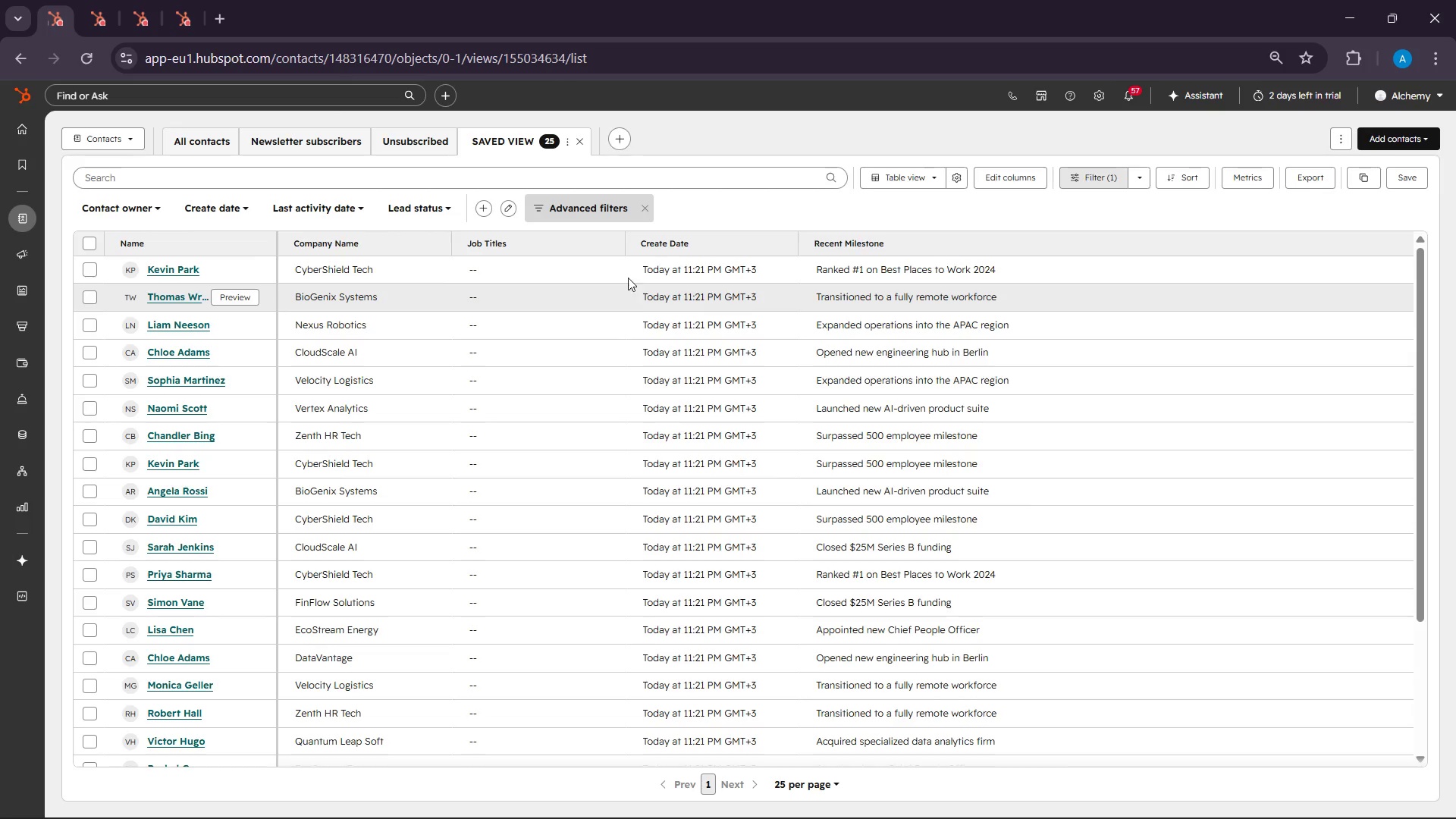 
left_click([617, 253])
 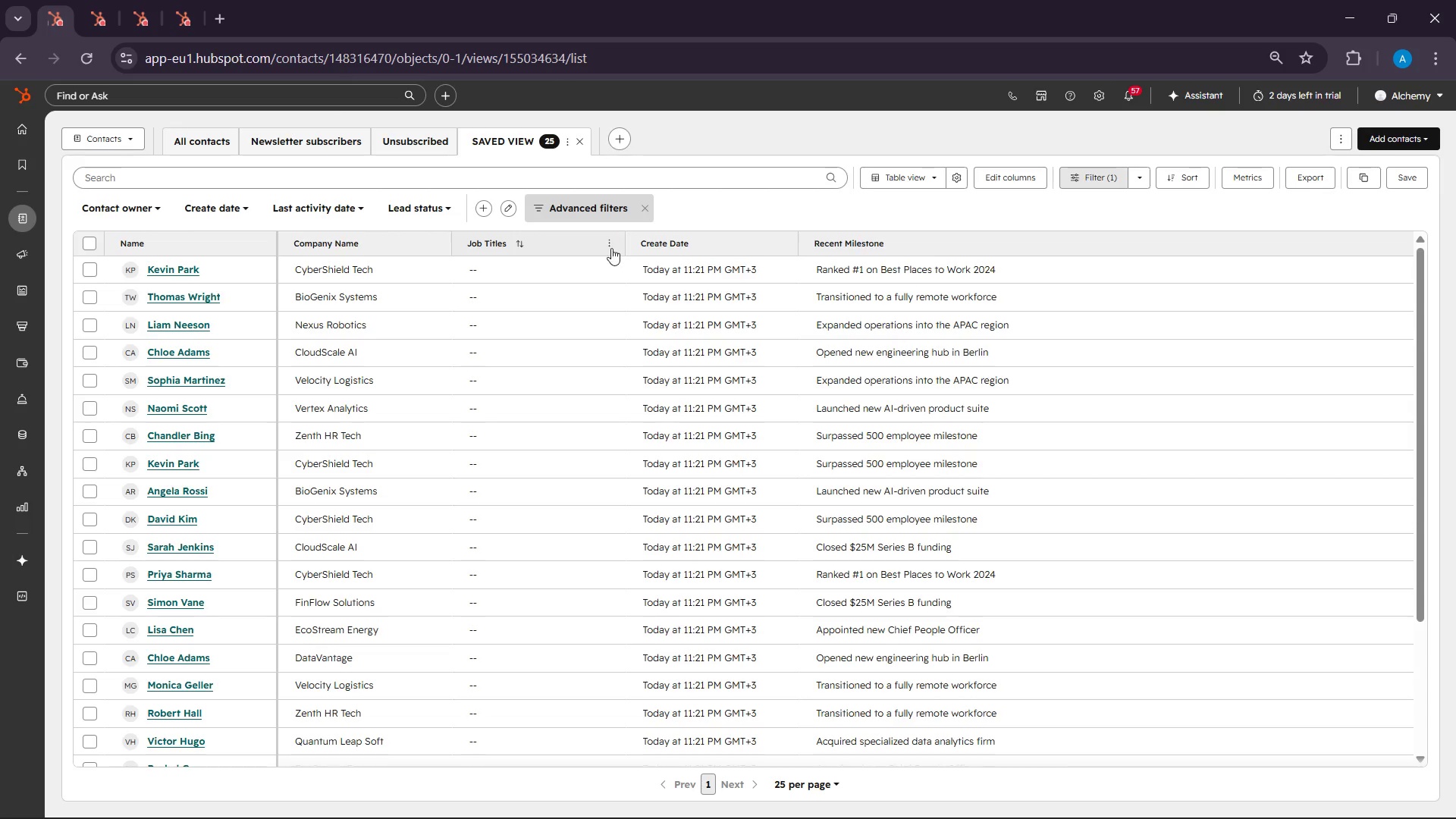 
left_click([610, 247])
 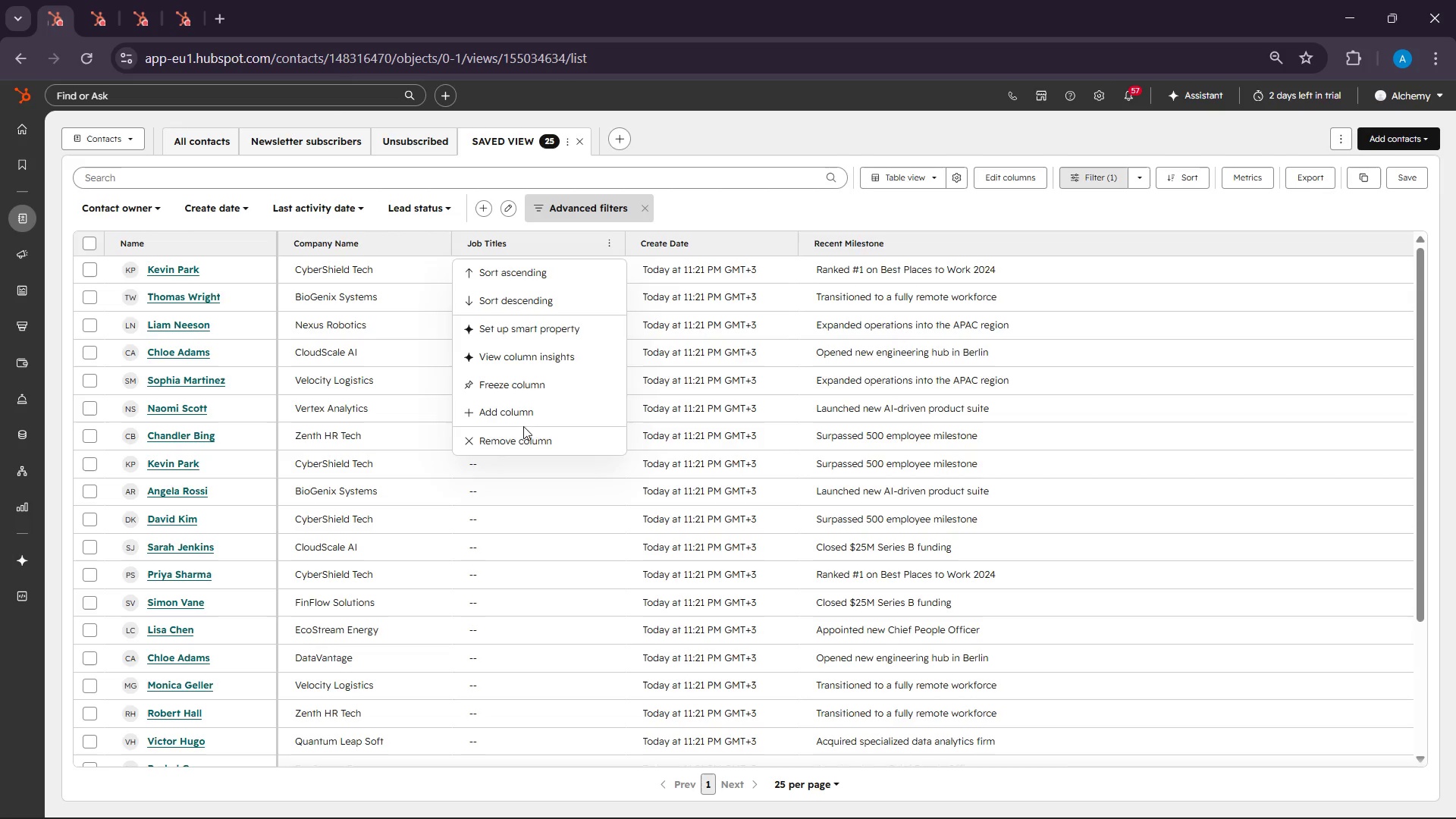 
left_click([522, 435])
 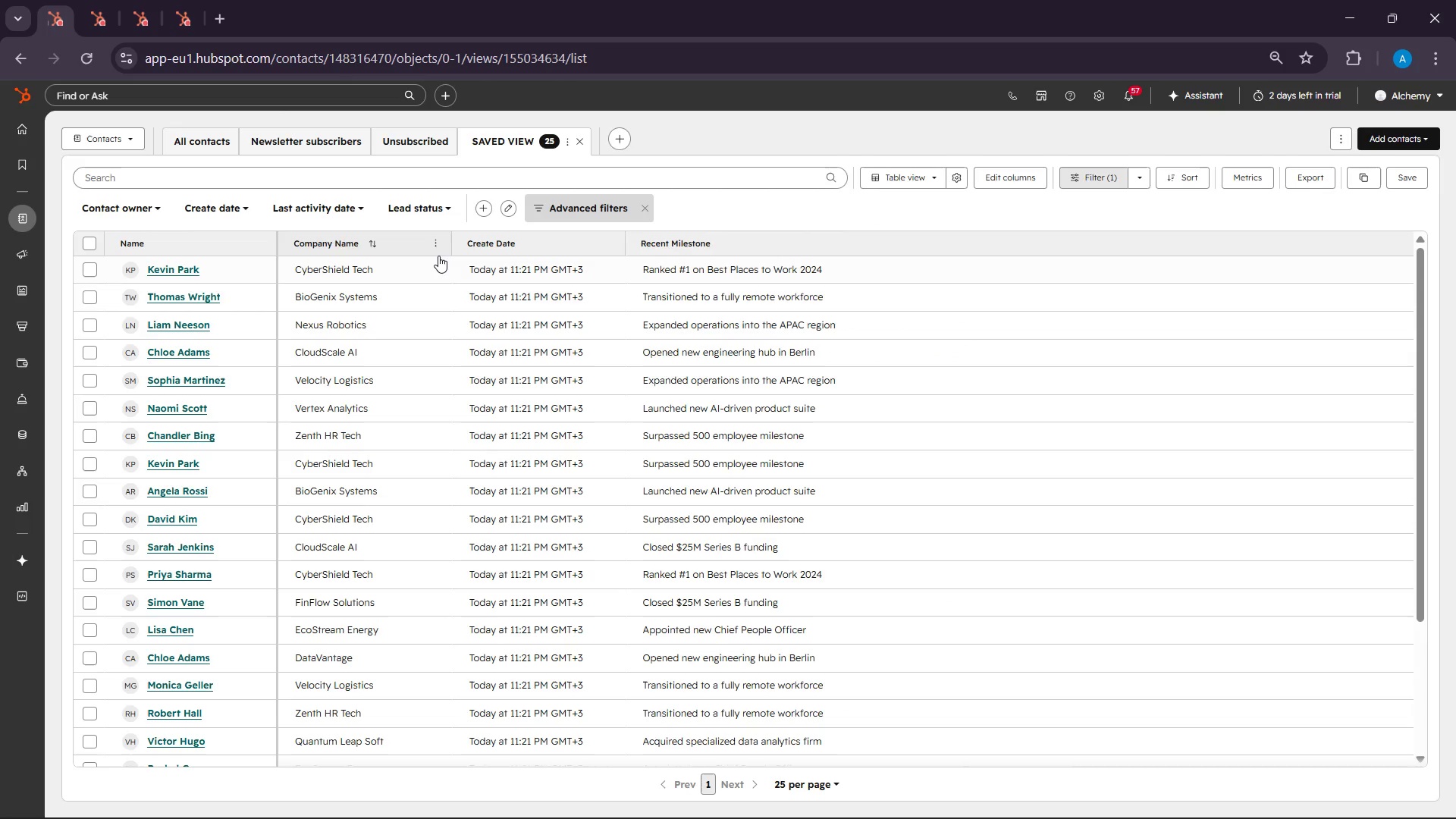 
wait(5.75)
 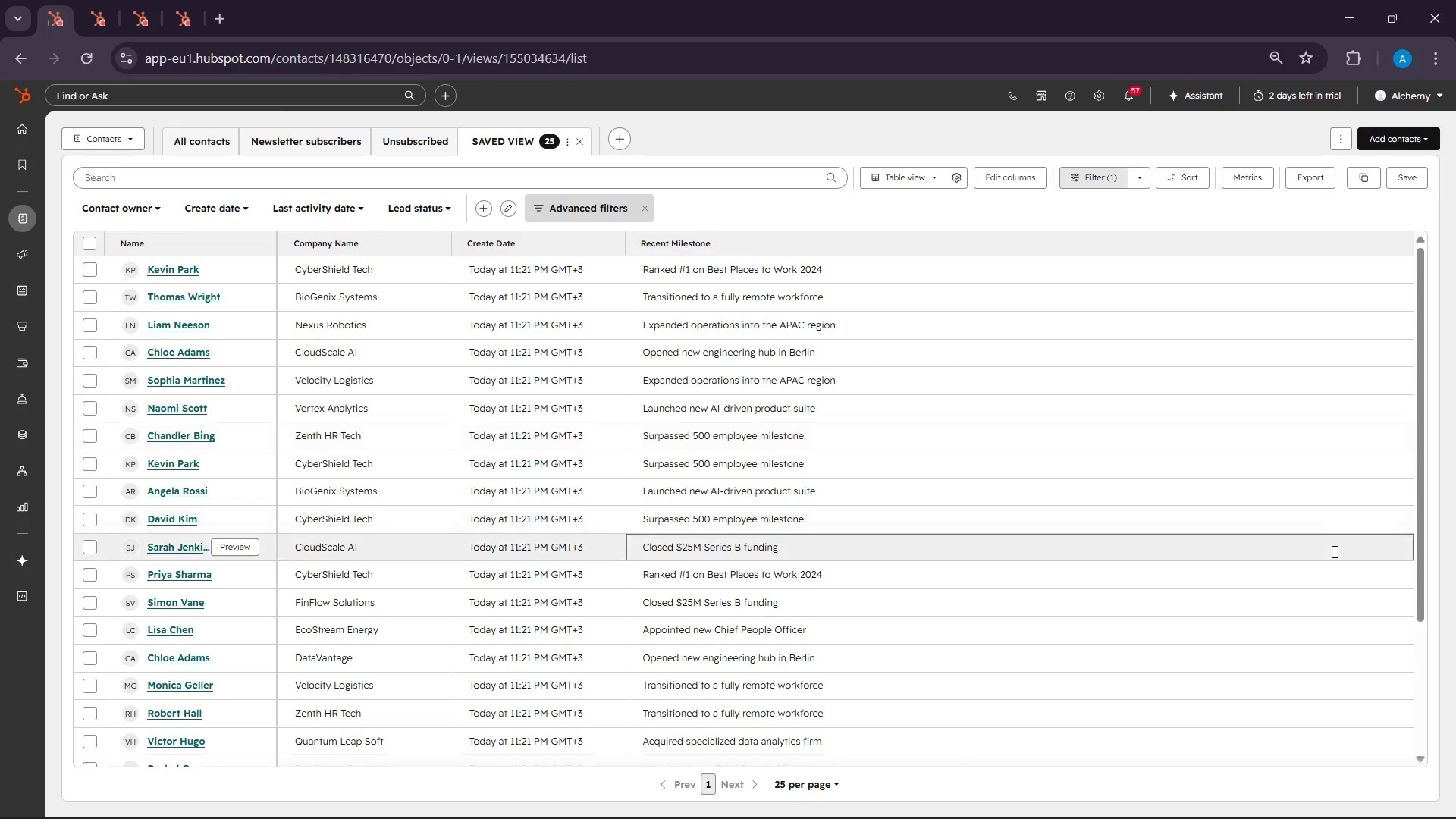 
left_click([438, 245])
 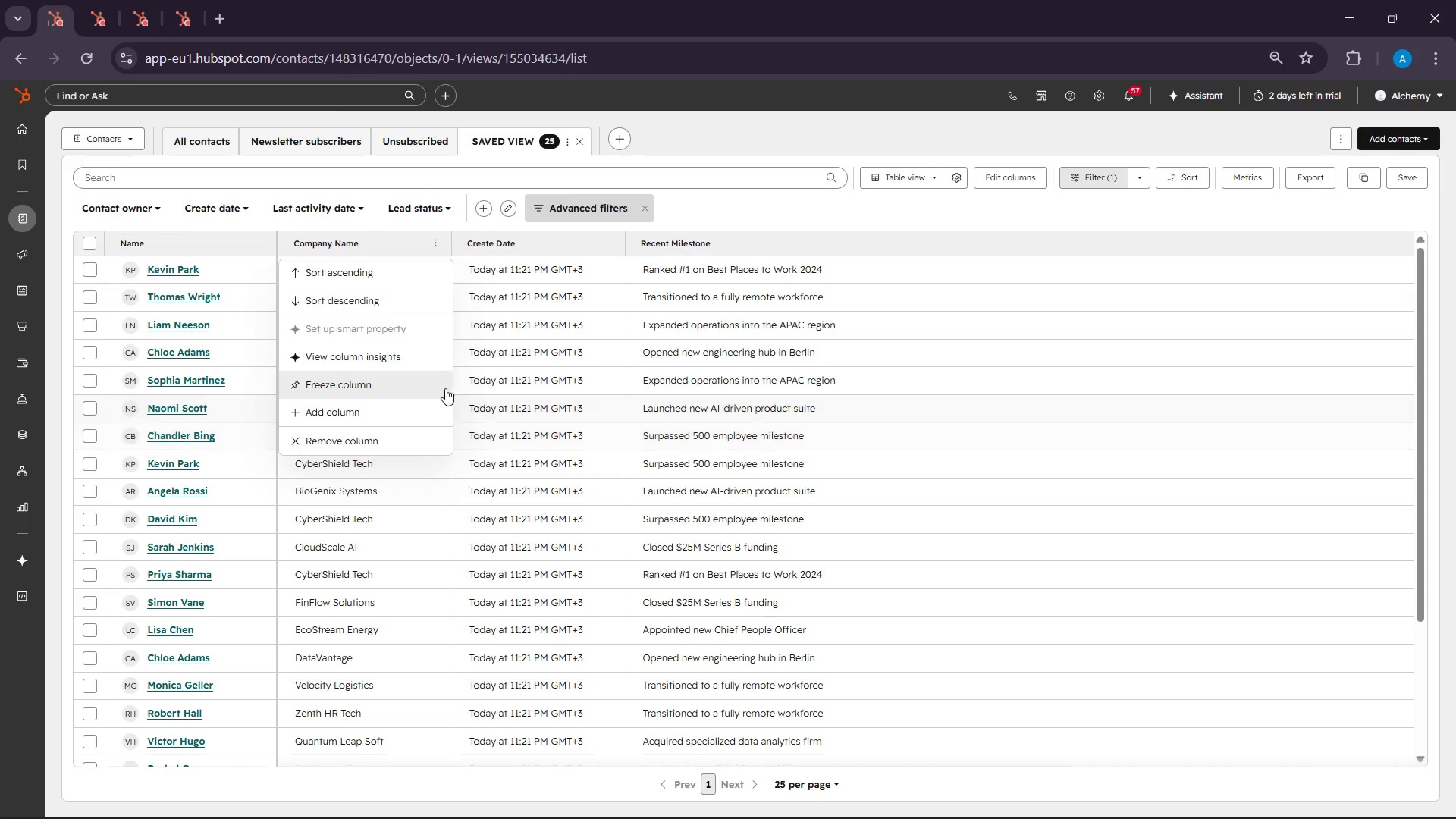 
mouse_move([381, 341])
 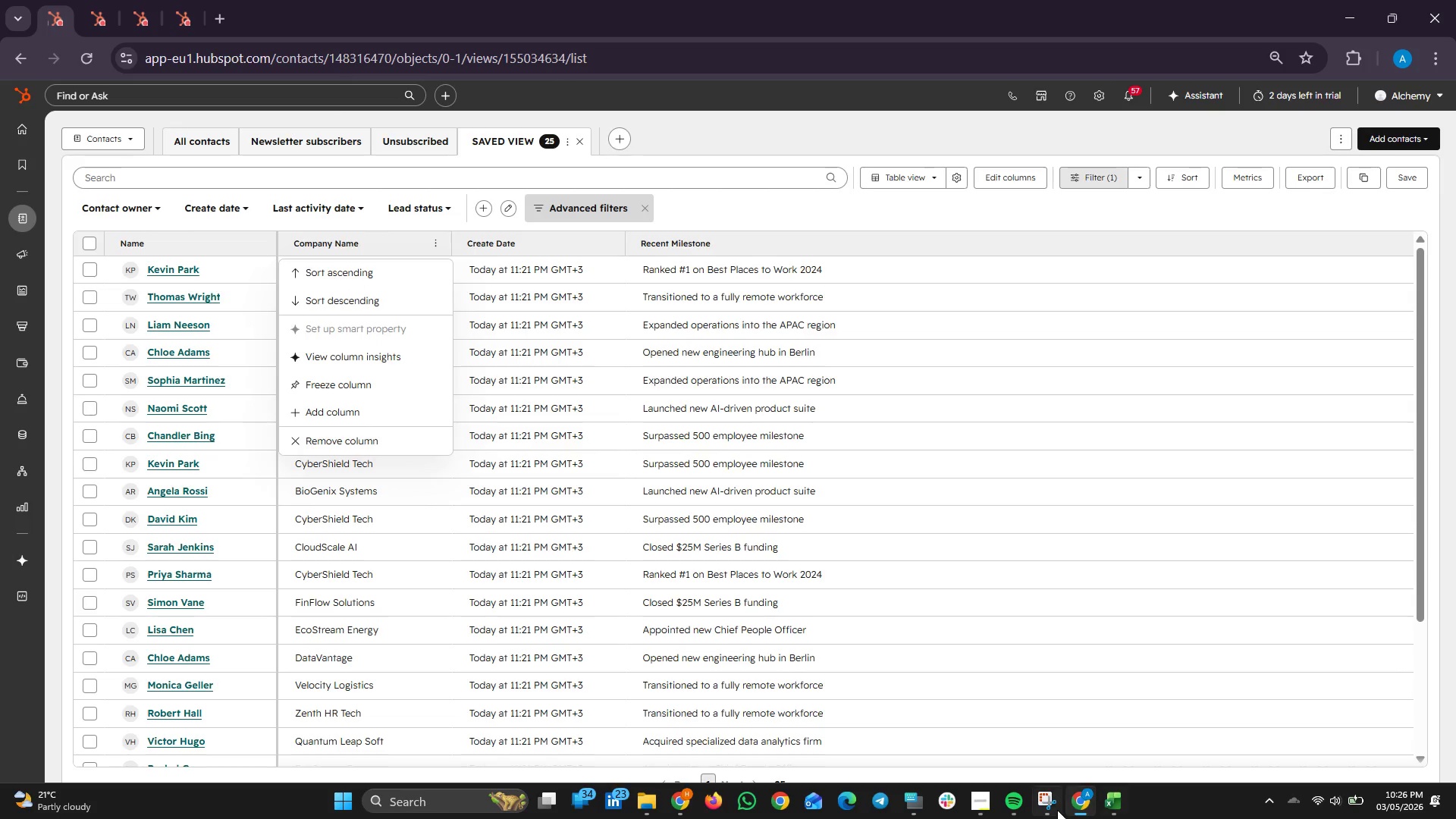 
left_click([1116, 792])
 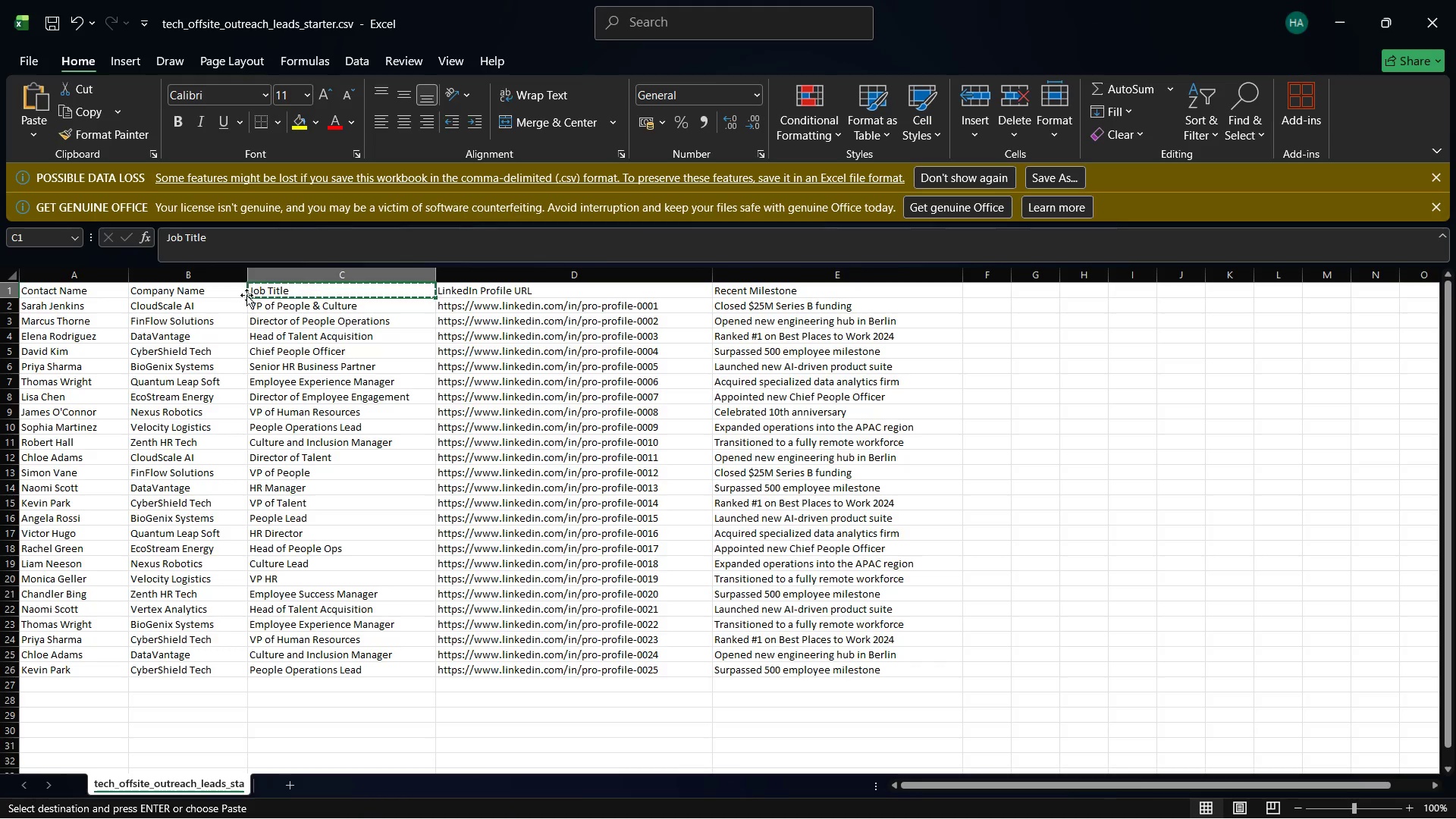 
right_click([384, 287])
 